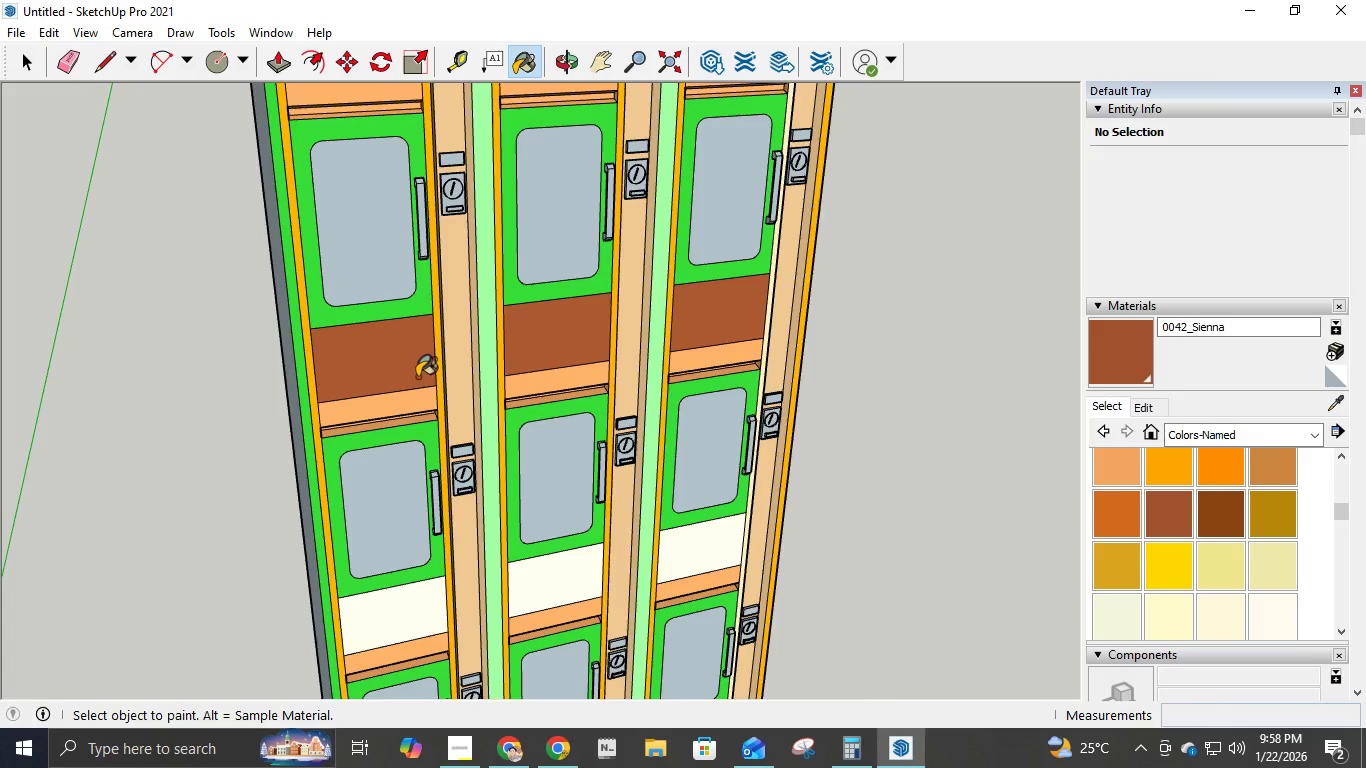 
scroll: coordinate [444, 289], scroll_direction: down, amount: 2.0
 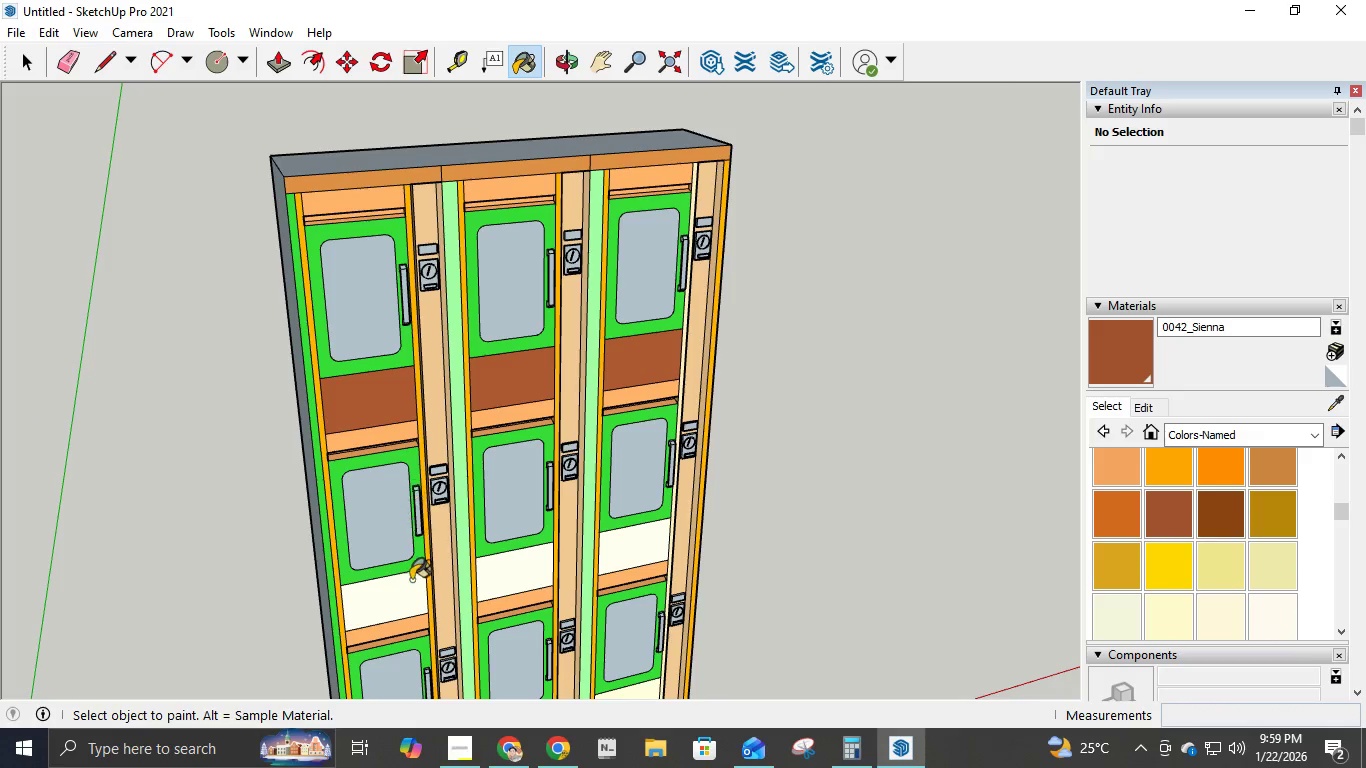 
double_click([531, 589])
 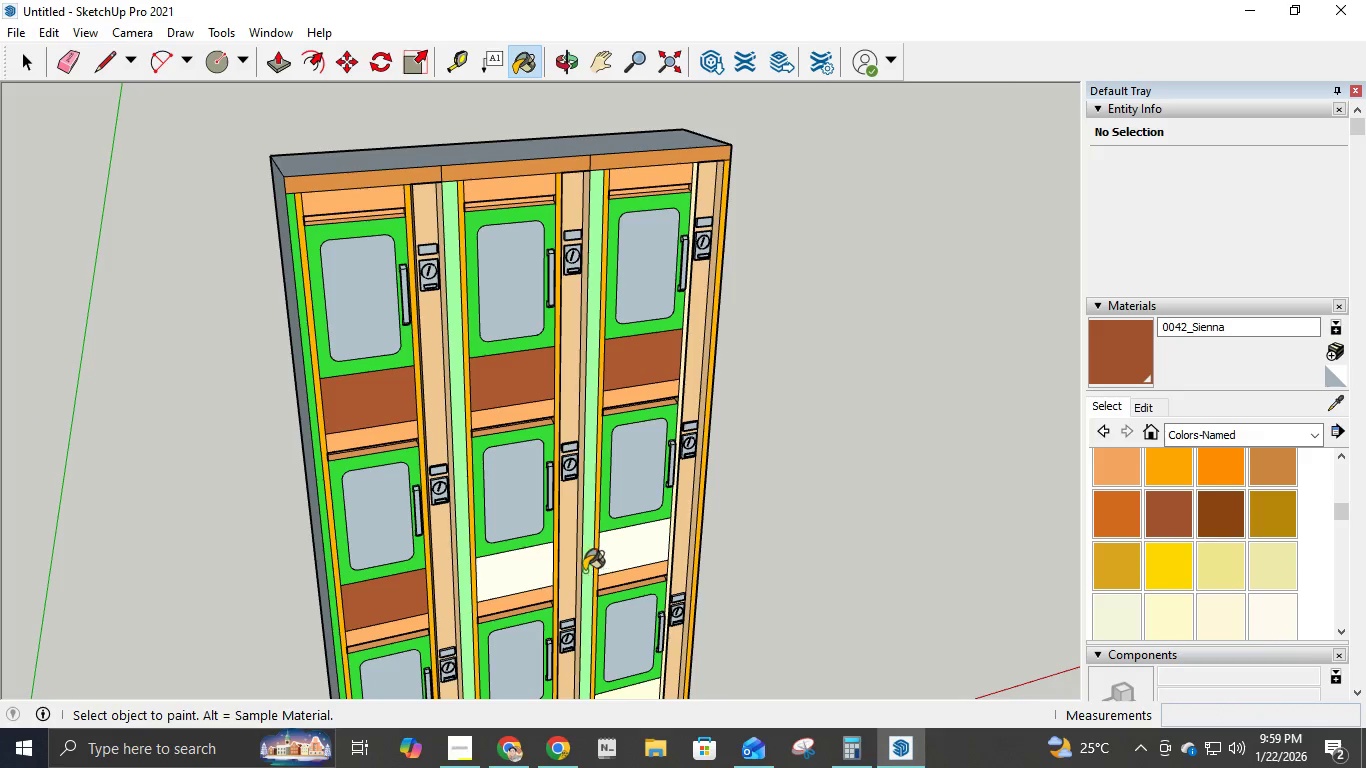 
left_click([520, 571])
 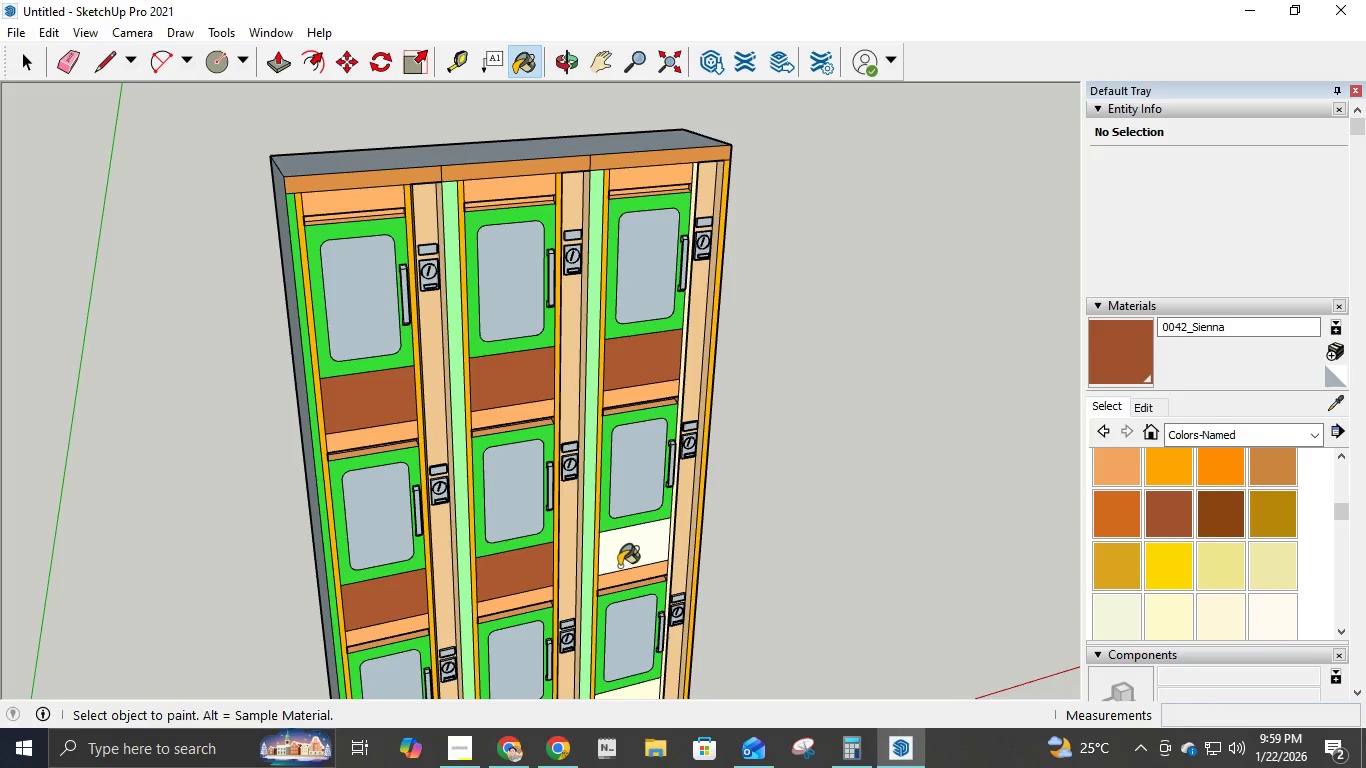 
left_click([619, 558])
 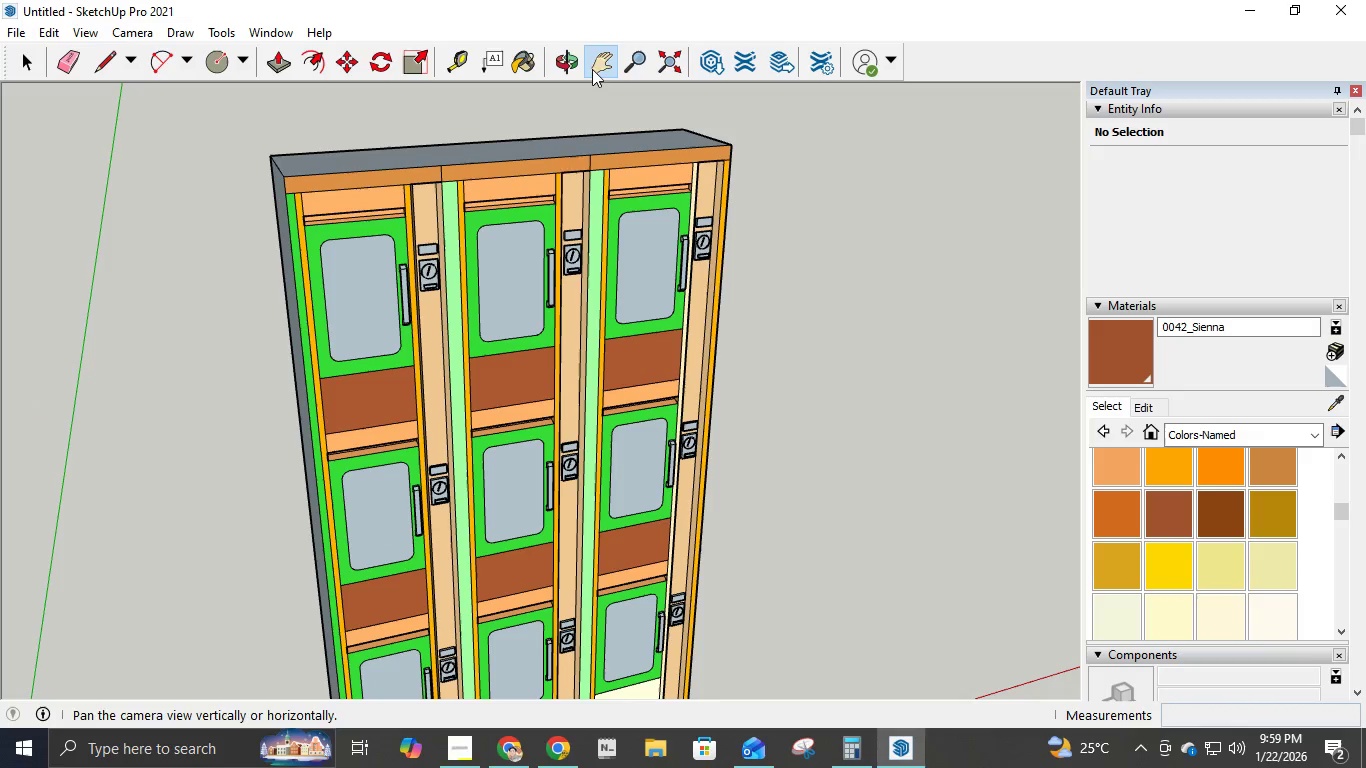 
left_click_drag(start_coordinate=[571, 464], to_coordinate=[615, 214])
 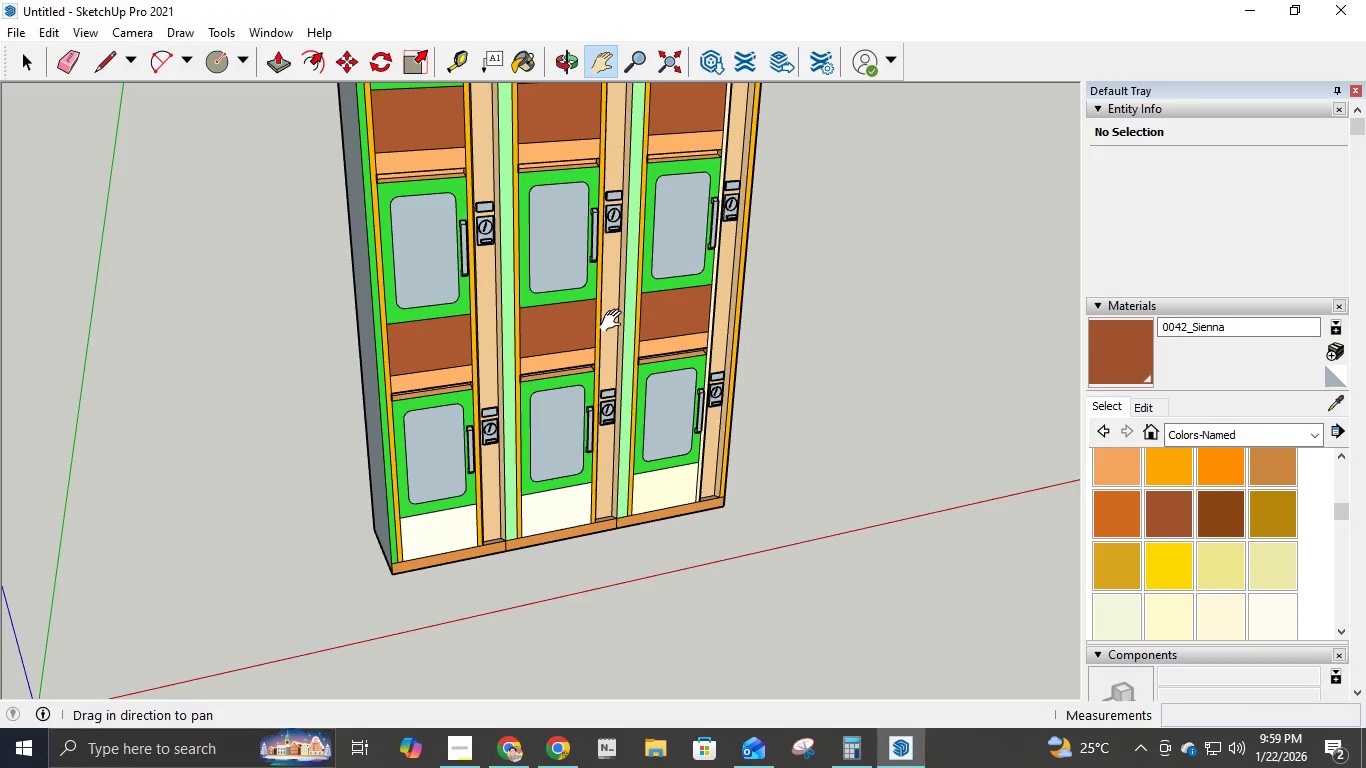 
key(B)
 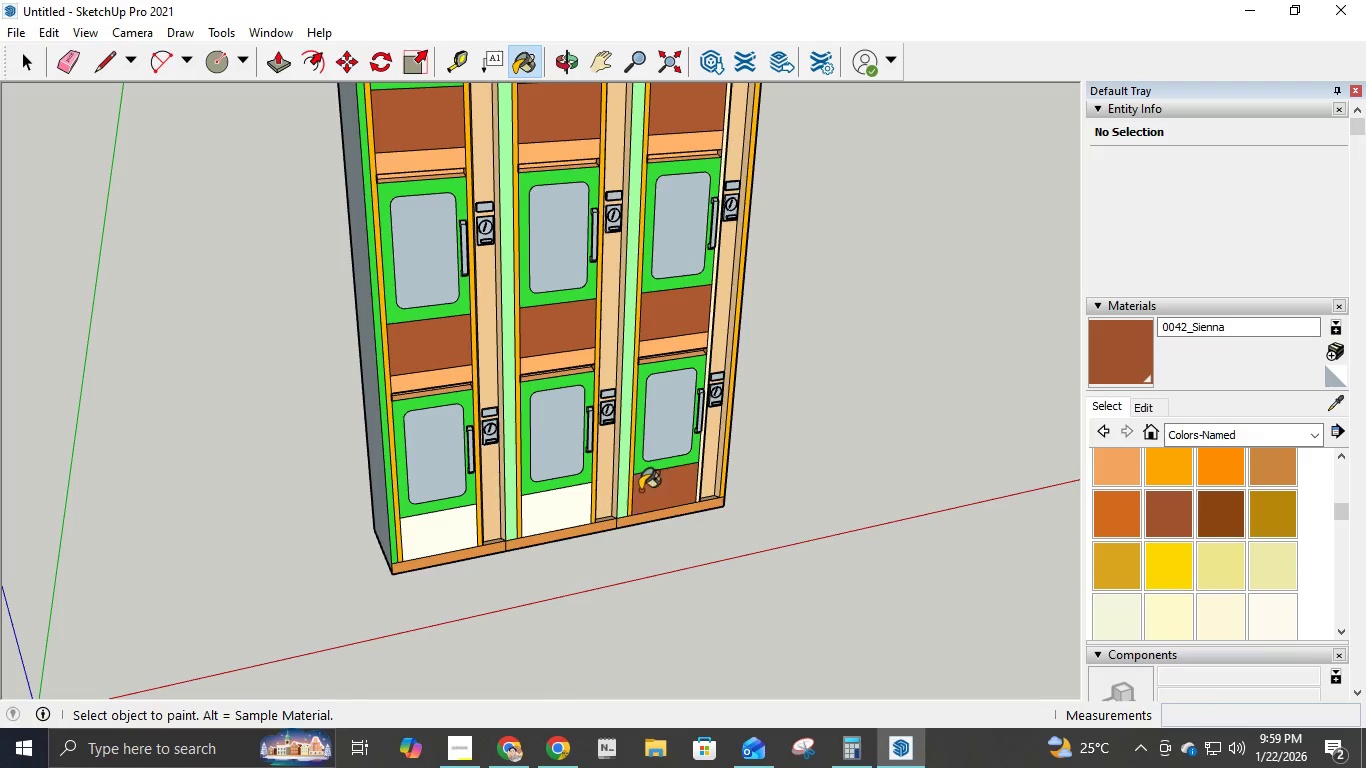 
double_click([570, 497])
 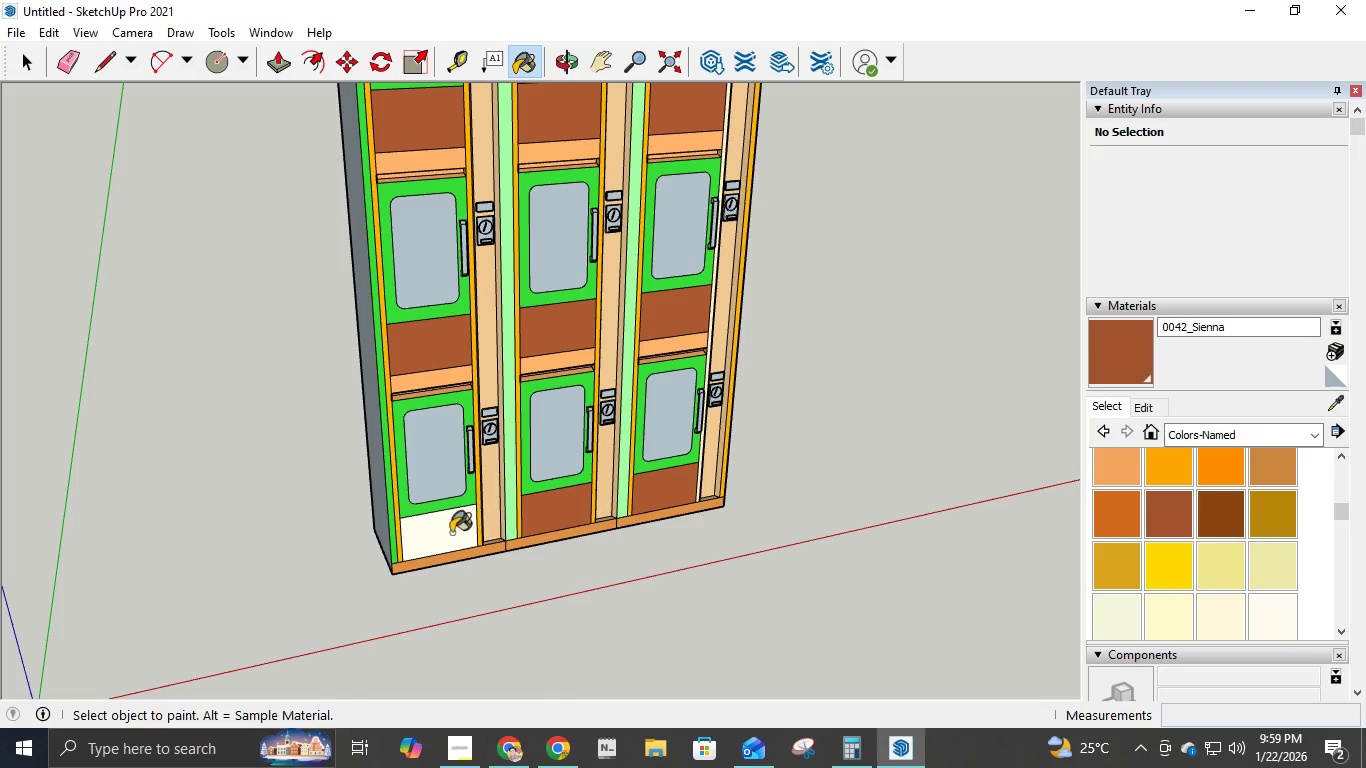 
left_click([448, 534])
 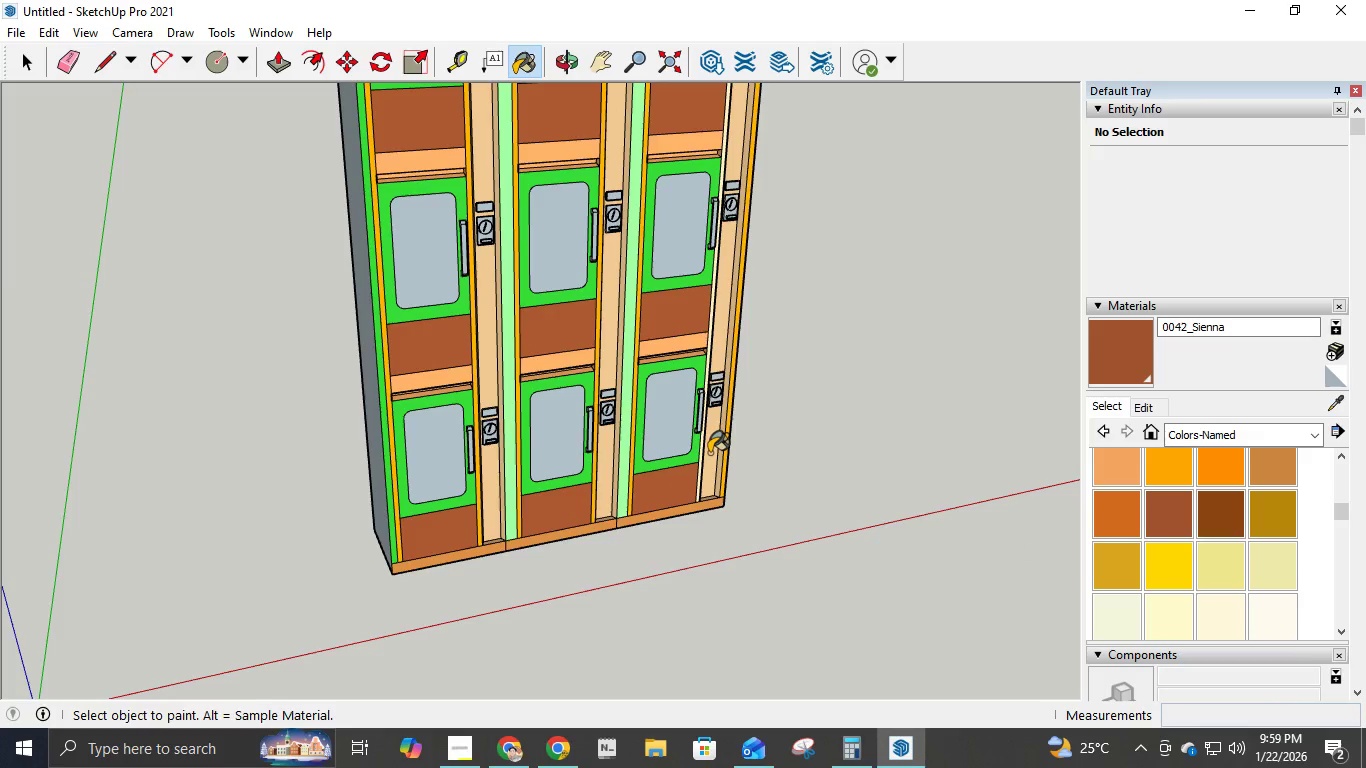 
scroll: coordinate [709, 453], scroll_direction: up, amount: 6.0
 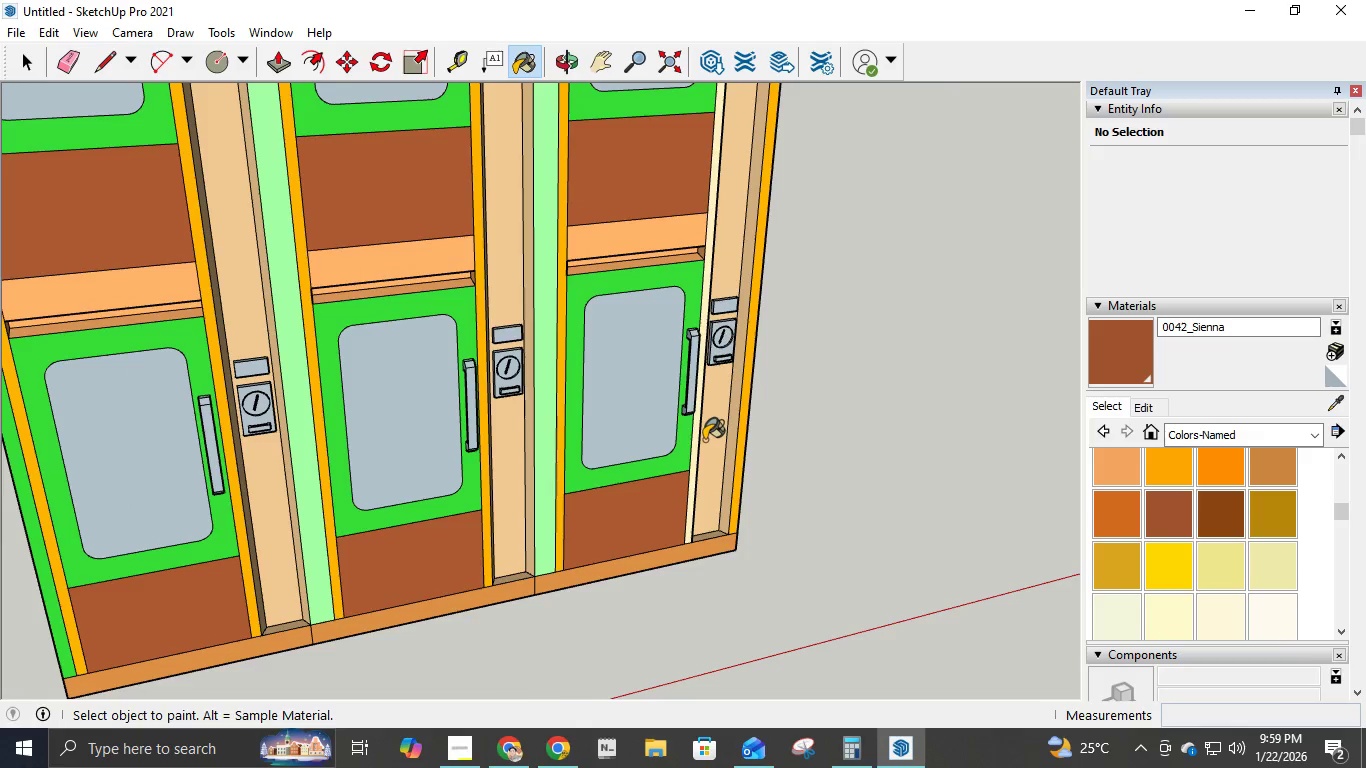 
scroll: coordinate [703, 445], scroll_direction: down, amount: 7.0
 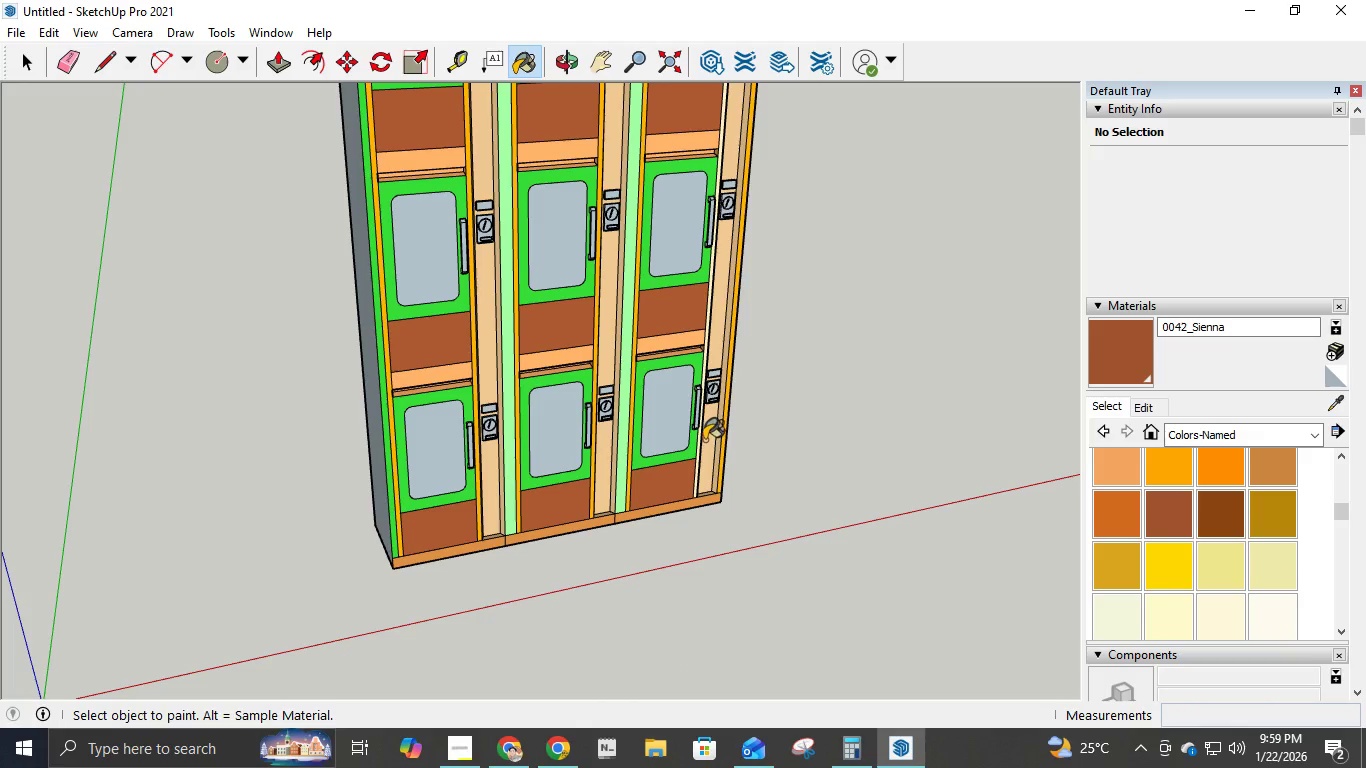 
scroll: coordinate [707, 438], scroll_direction: up, amount: 6.0
 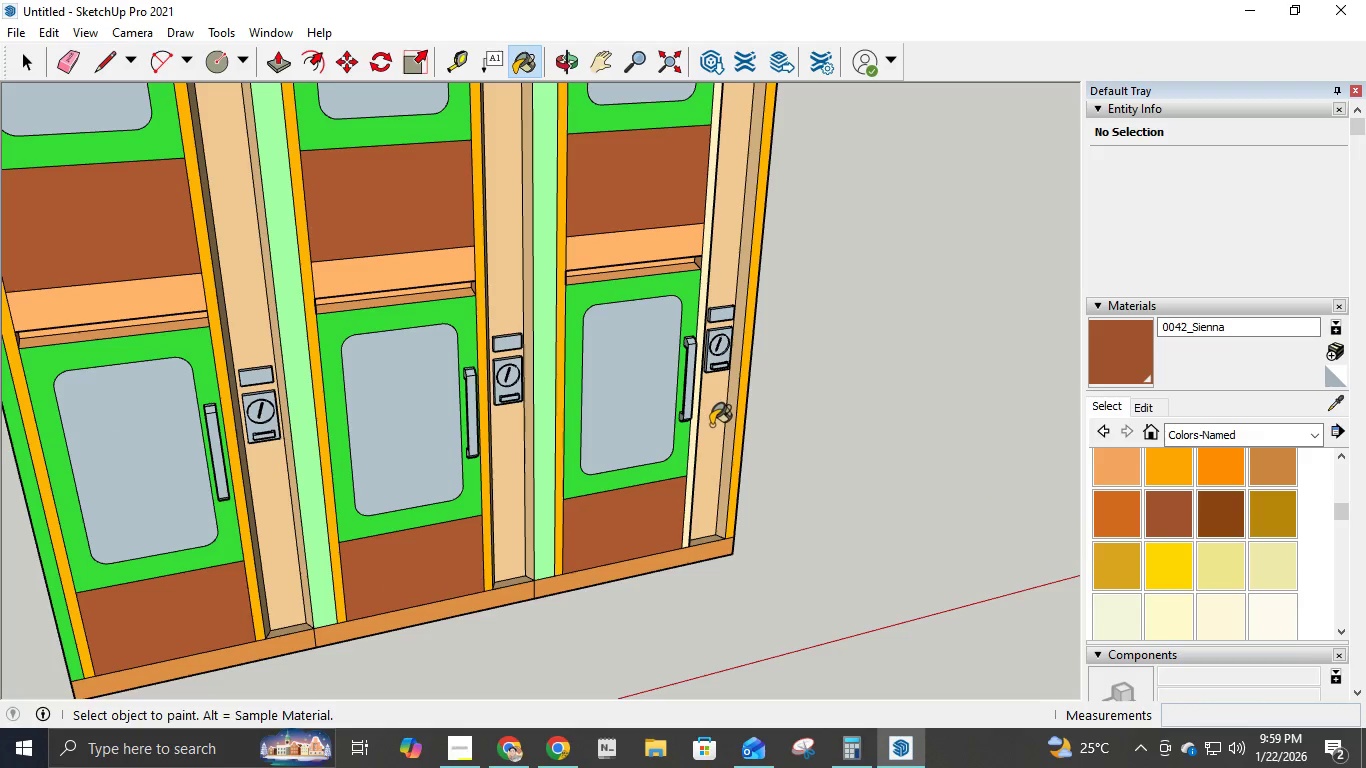 
scroll: coordinate [714, 449], scroll_direction: down, amount: 6.0
 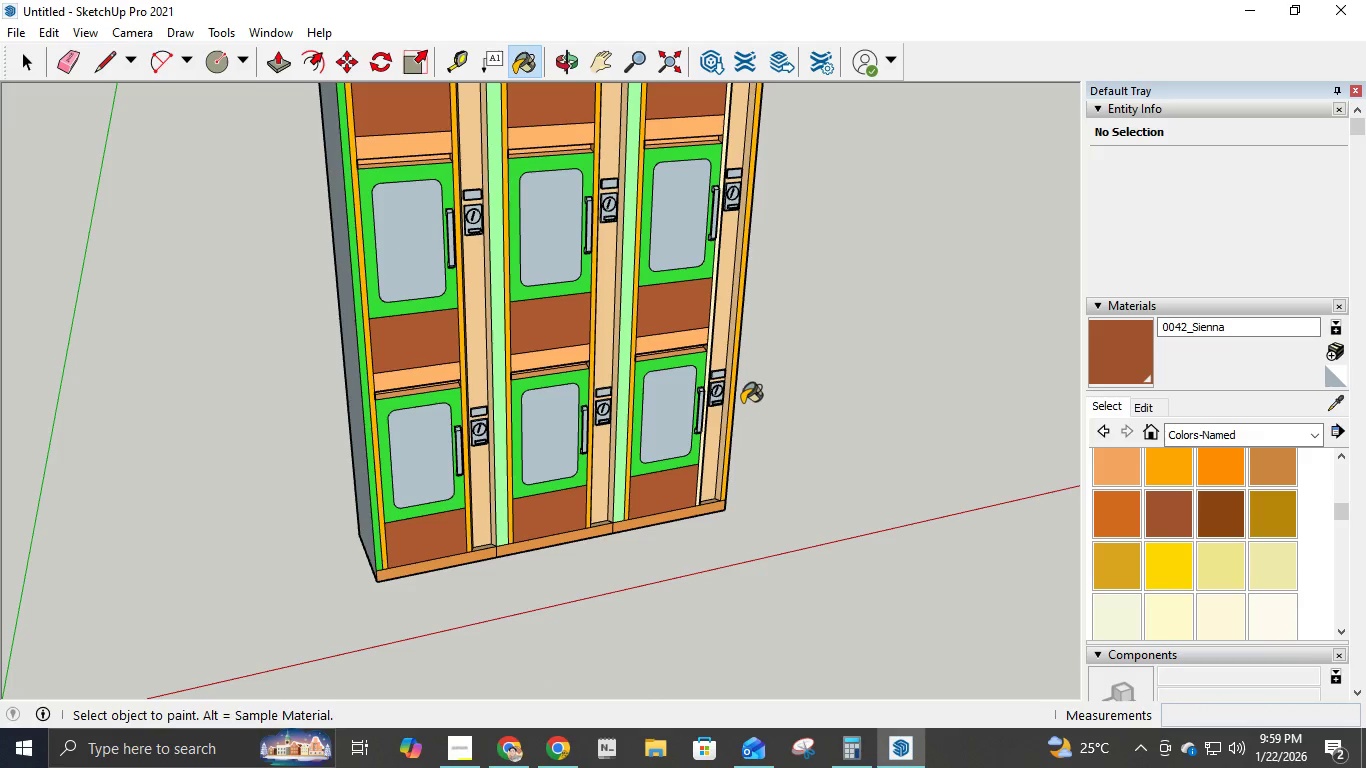 
scroll: coordinate [726, 393], scroll_direction: up, amount: 5.0
 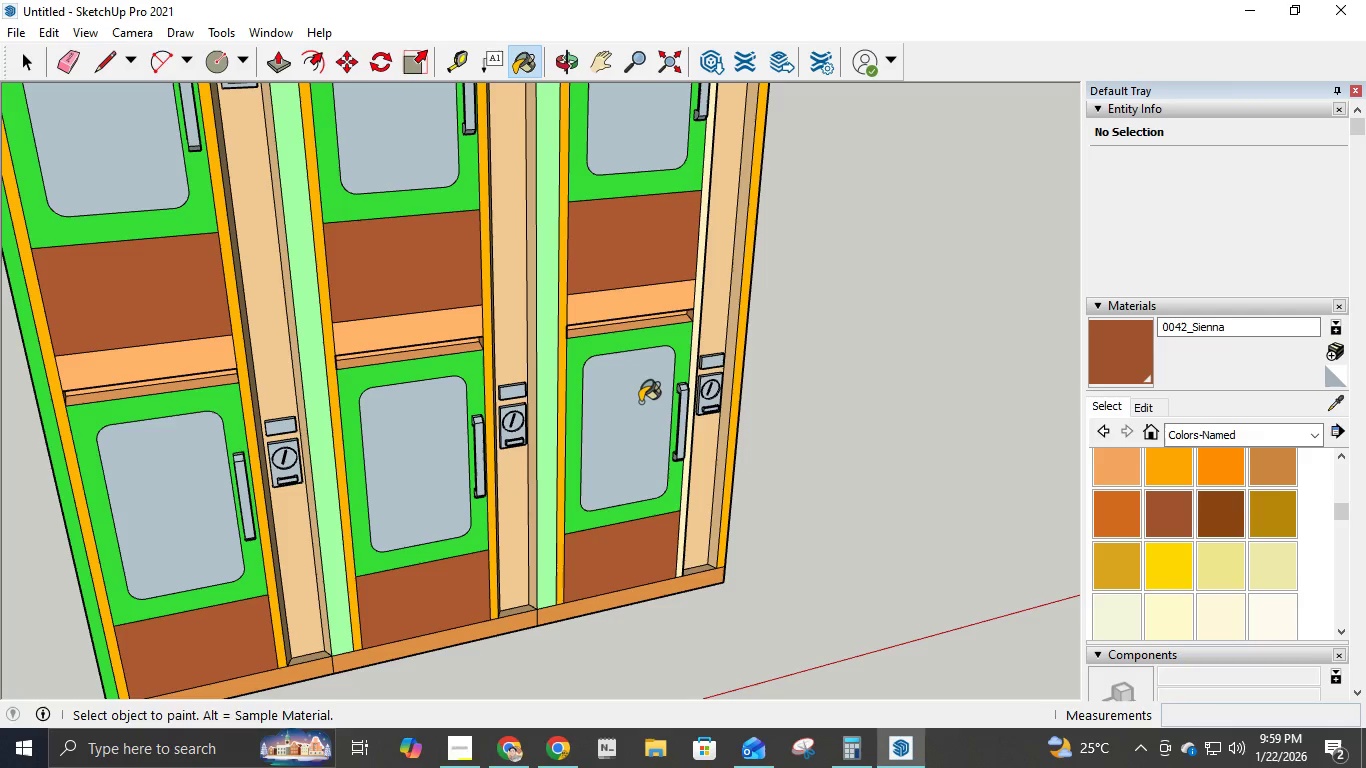 
wait(9.59)
 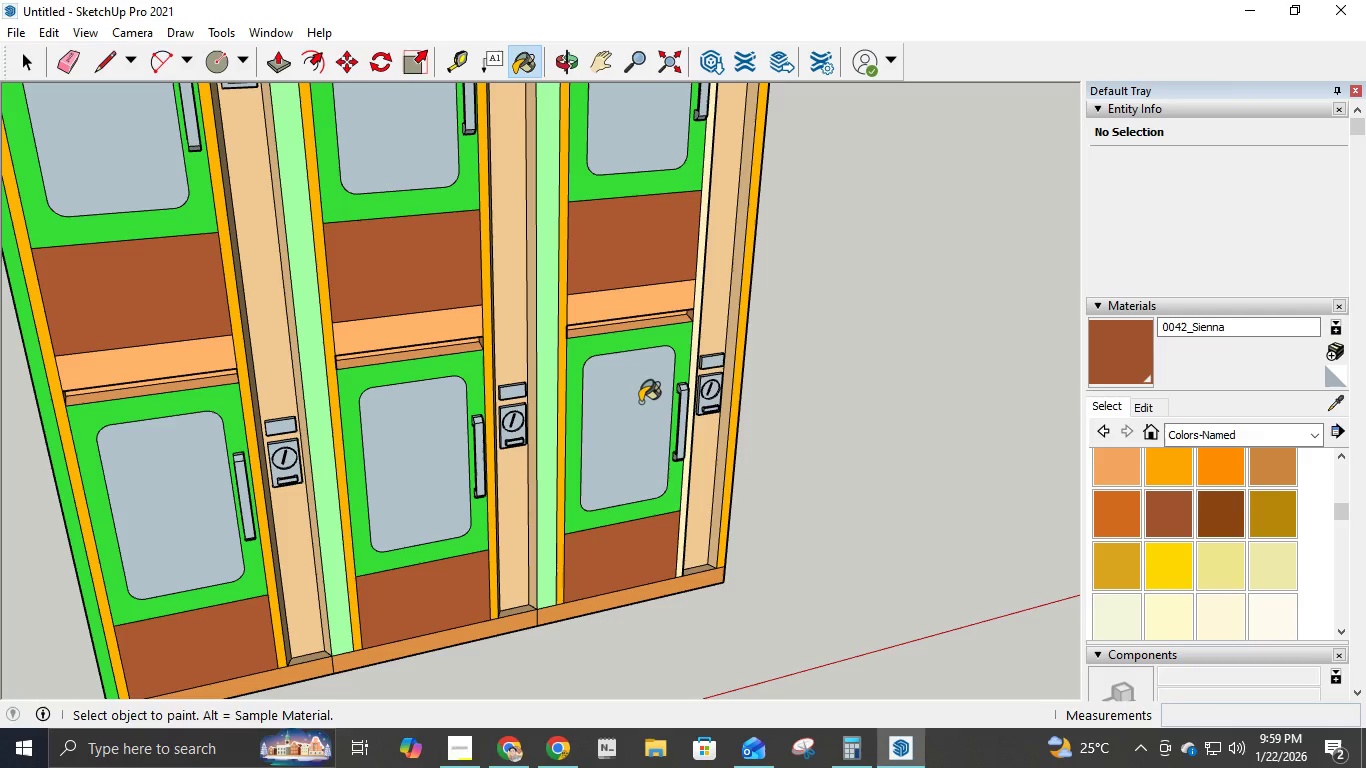 
scroll: coordinate [559, 274], scroll_direction: down, amount: 8.0
 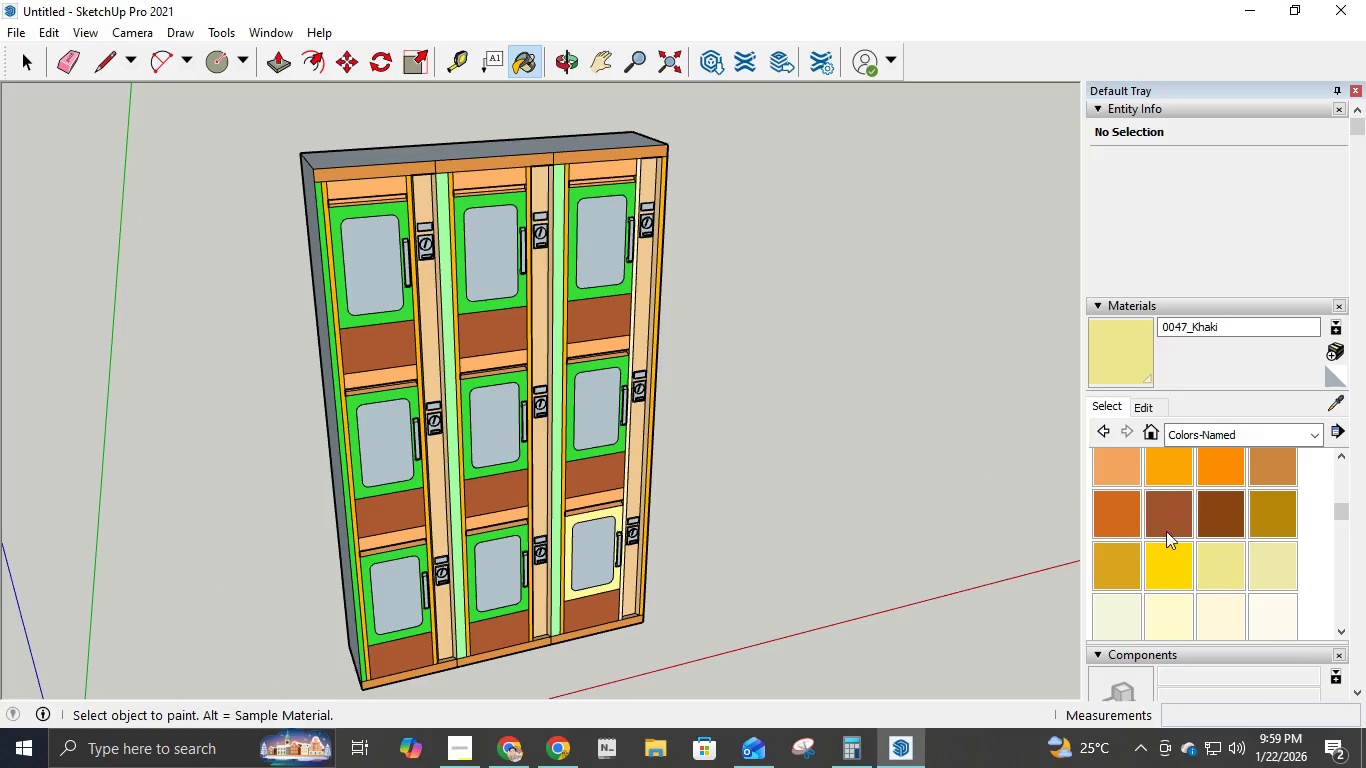 
left_click([1164, 562])
 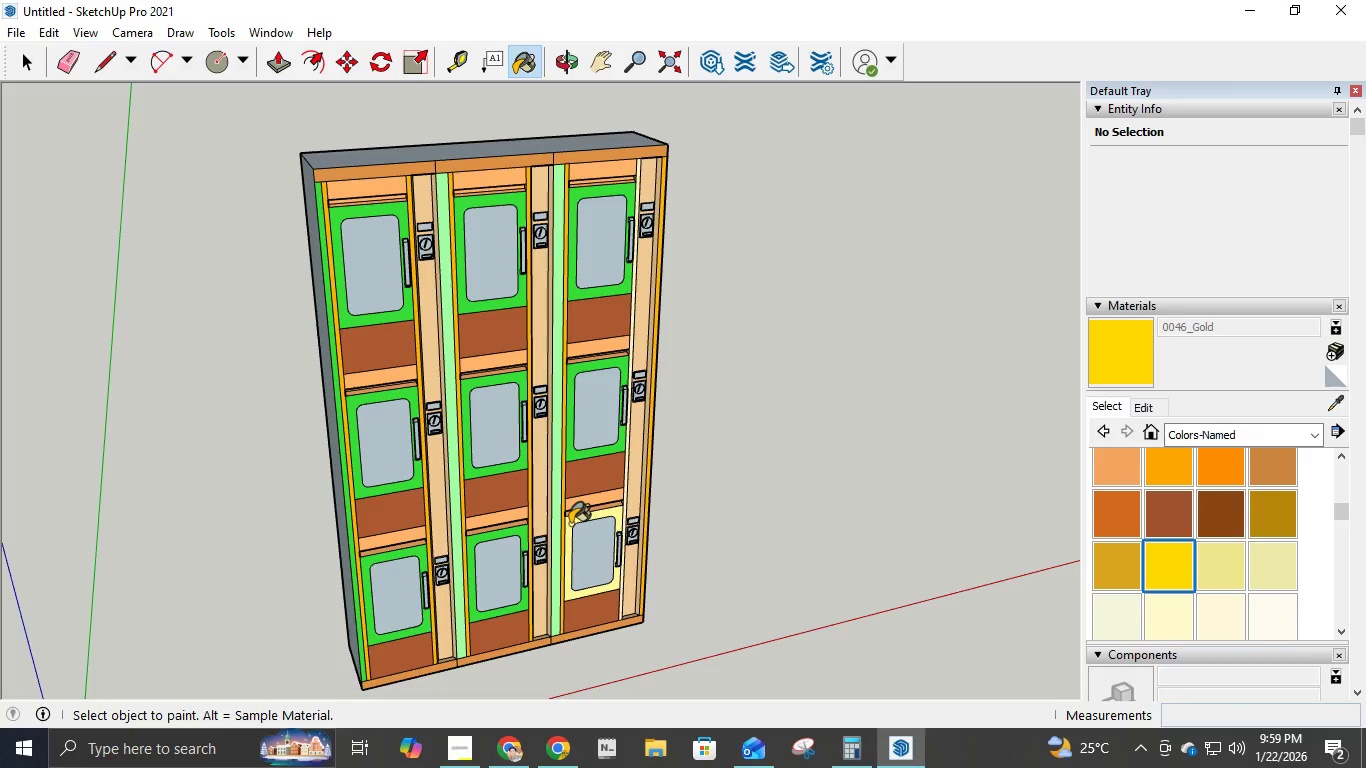 
left_click([570, 522])
 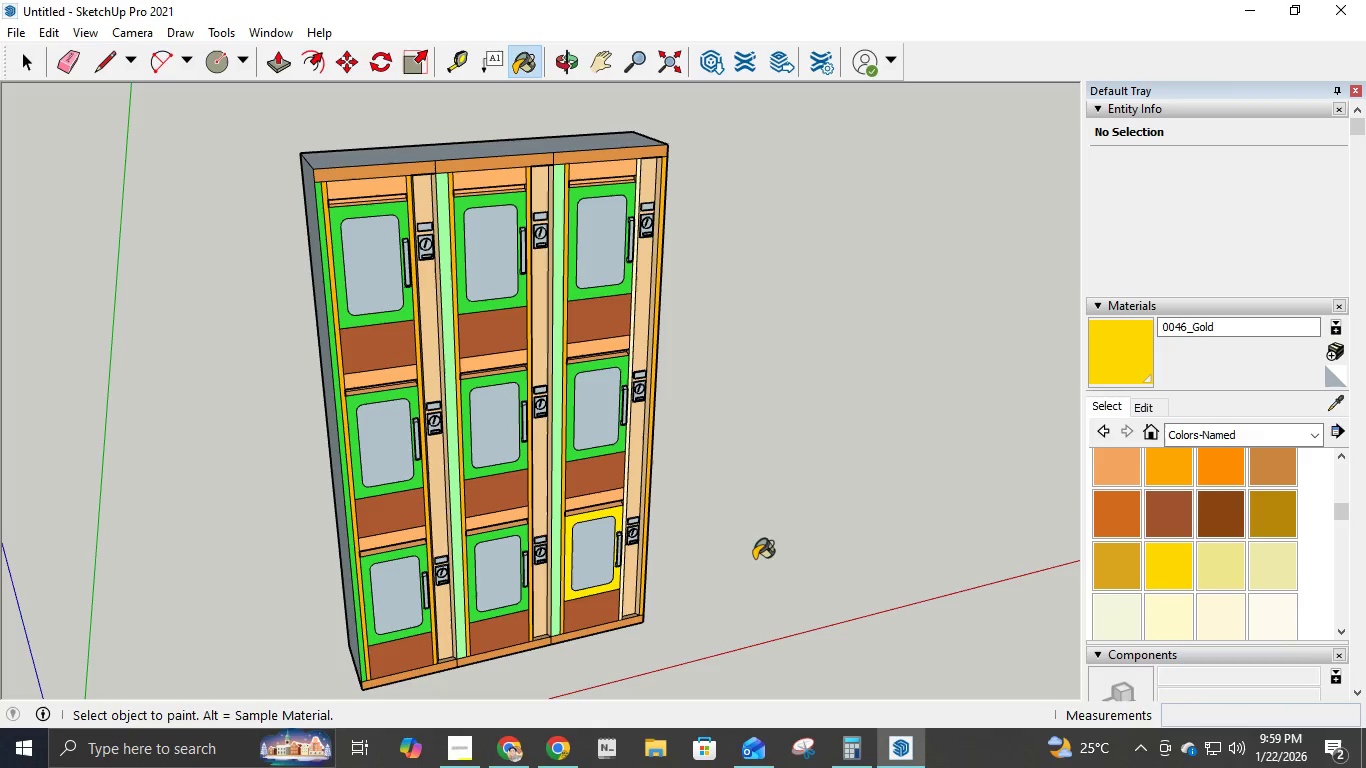 
scroll: coordinate [712, 507], scroll_direction: up, amount: 1.0
 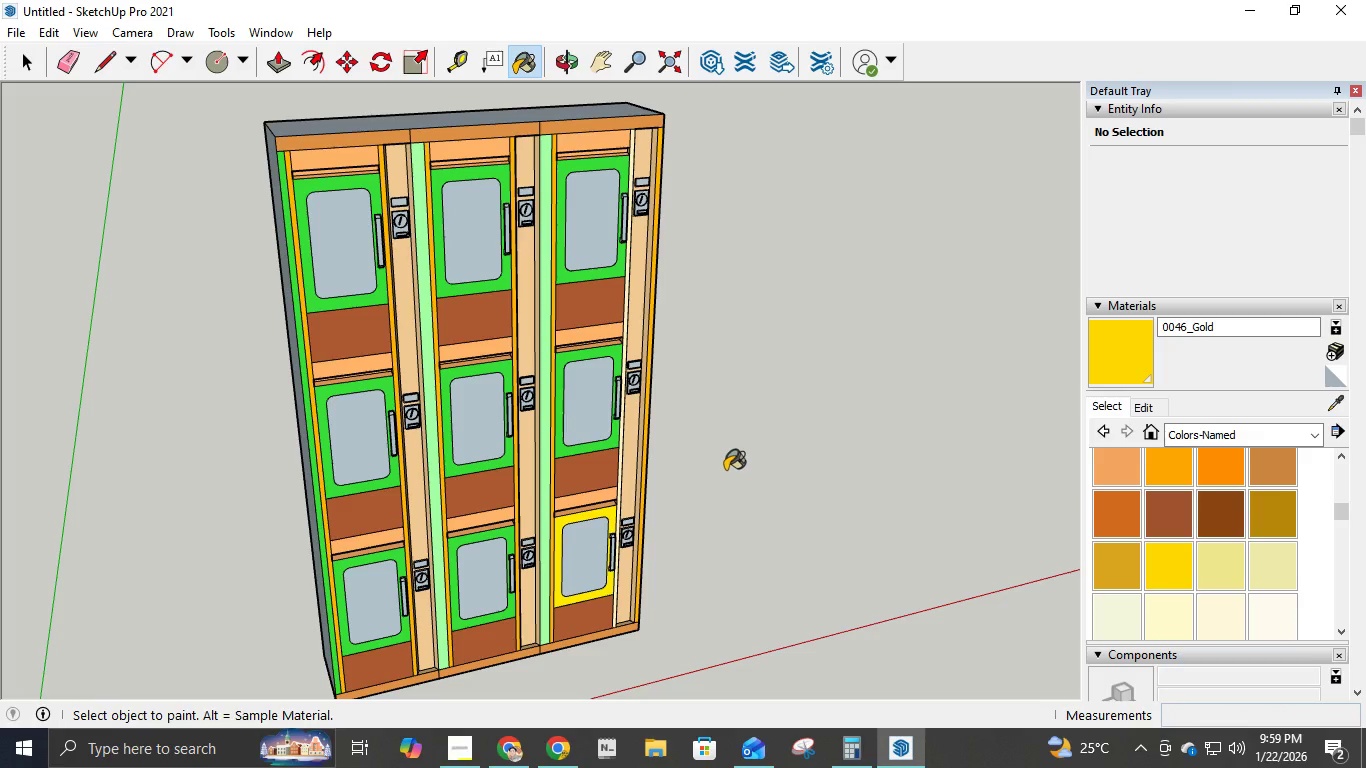 
key(Control+ControlLeft)
 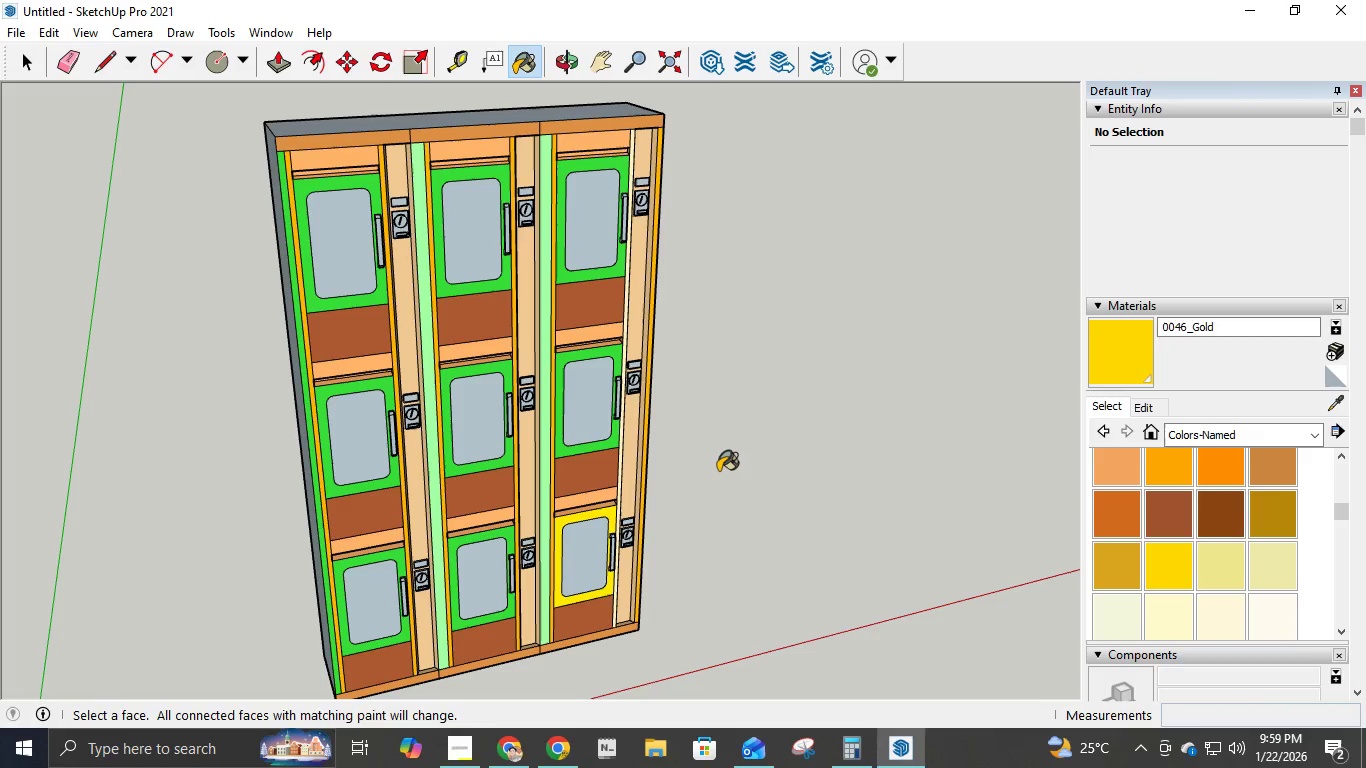 
key(Control+Z)
 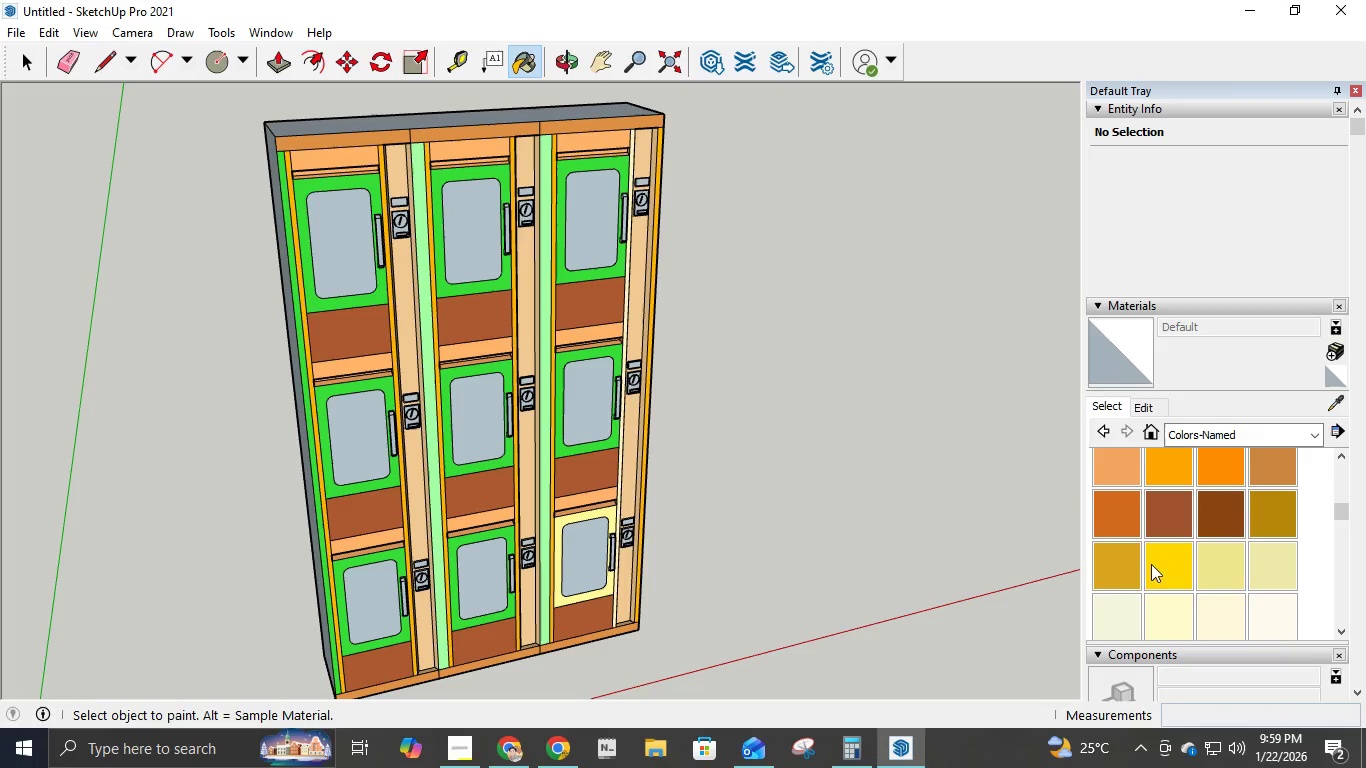 
left_click([1204, 564])
 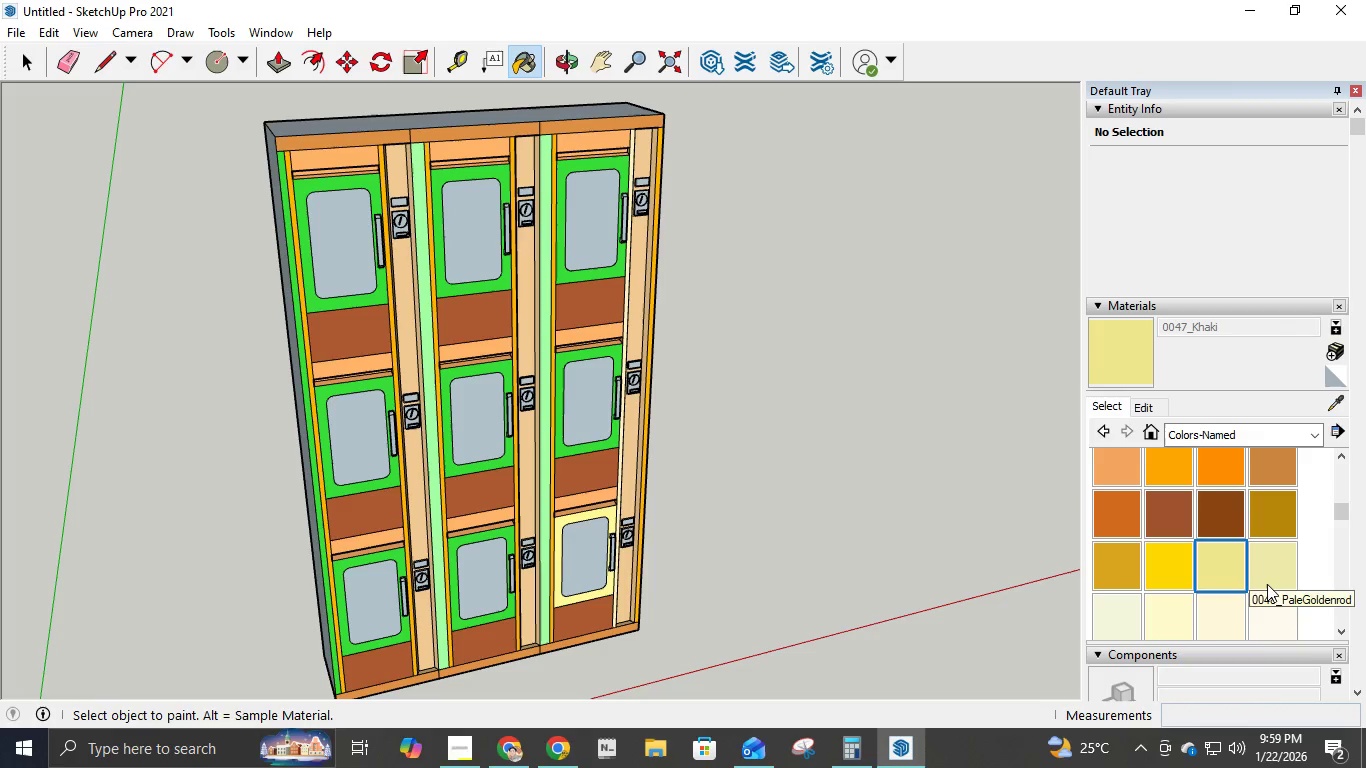 
left_click([1168, 565])
 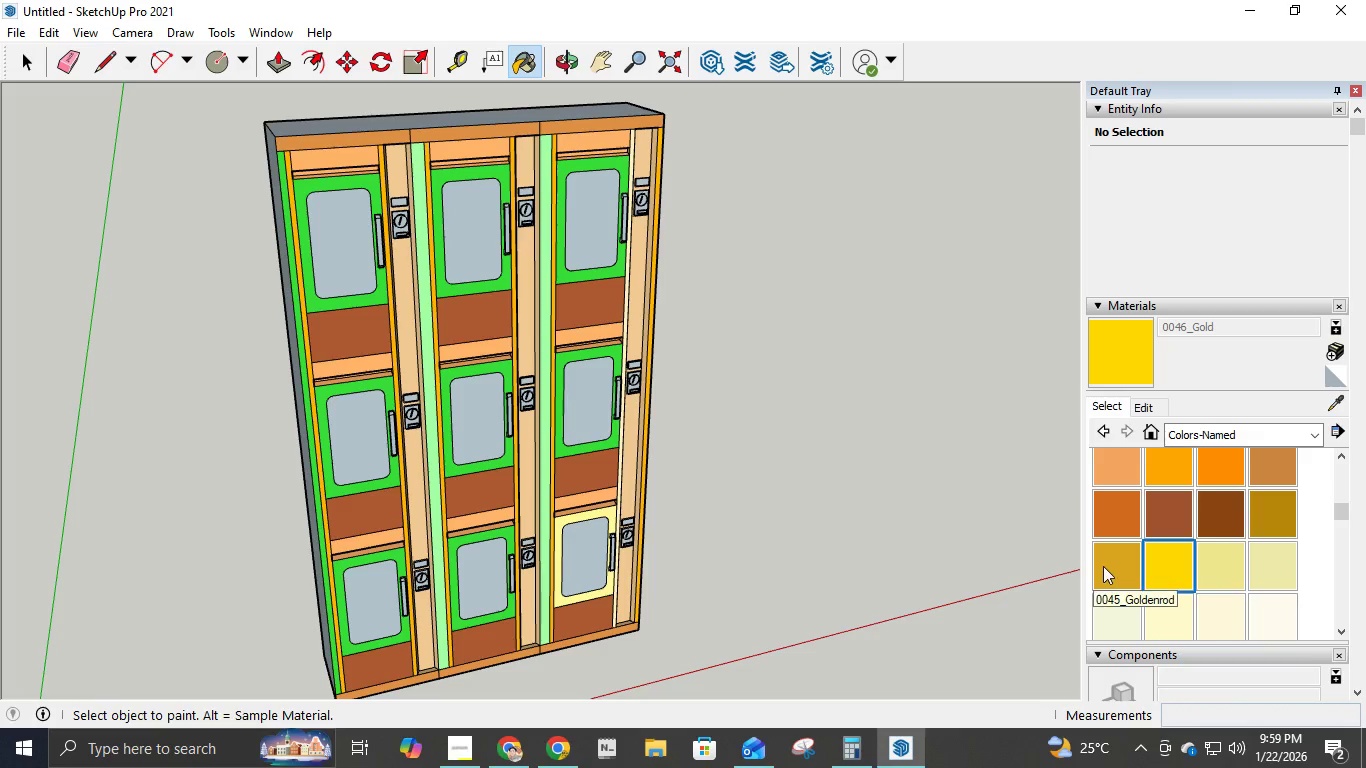 
left_click([1103, 566])
 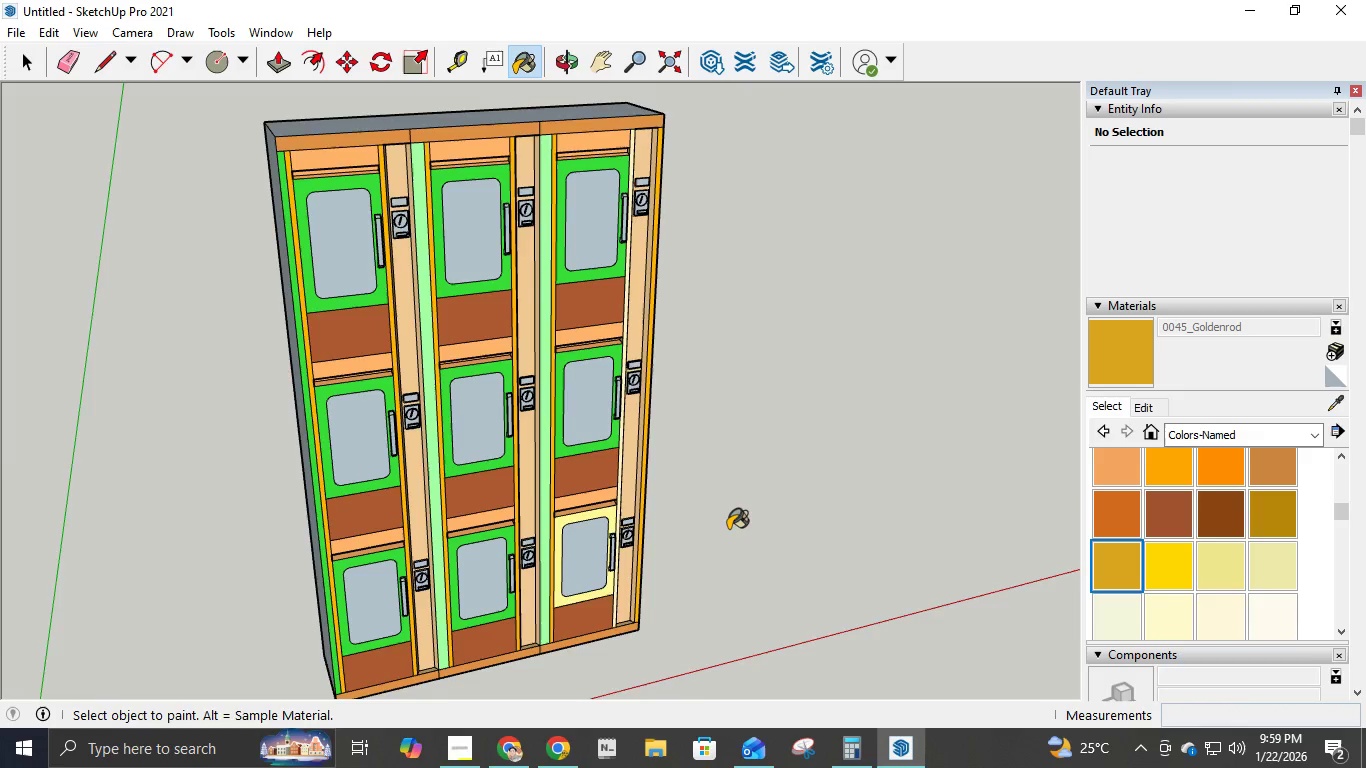 
scroll: coordinate [649, 513], scroll_direction: up, amount: 5.0
 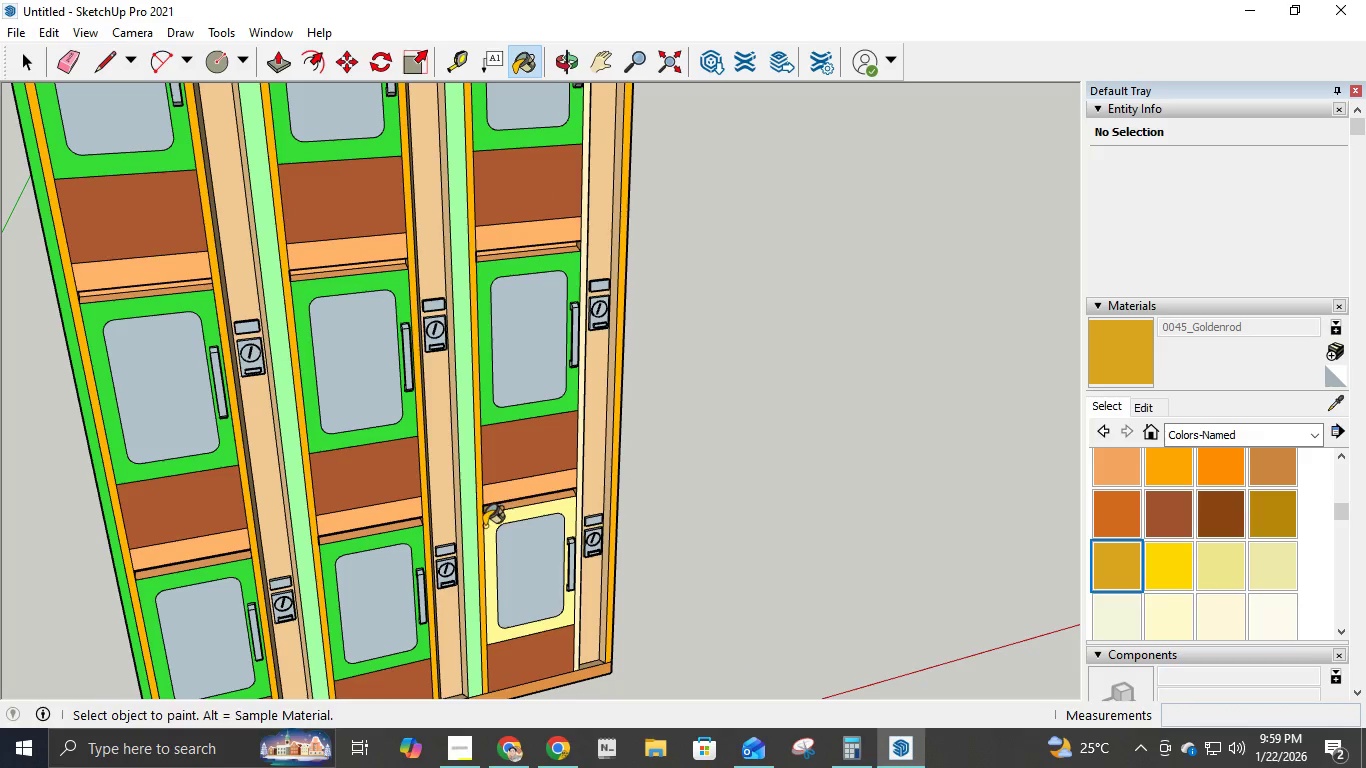 
left_click([487, 528])
 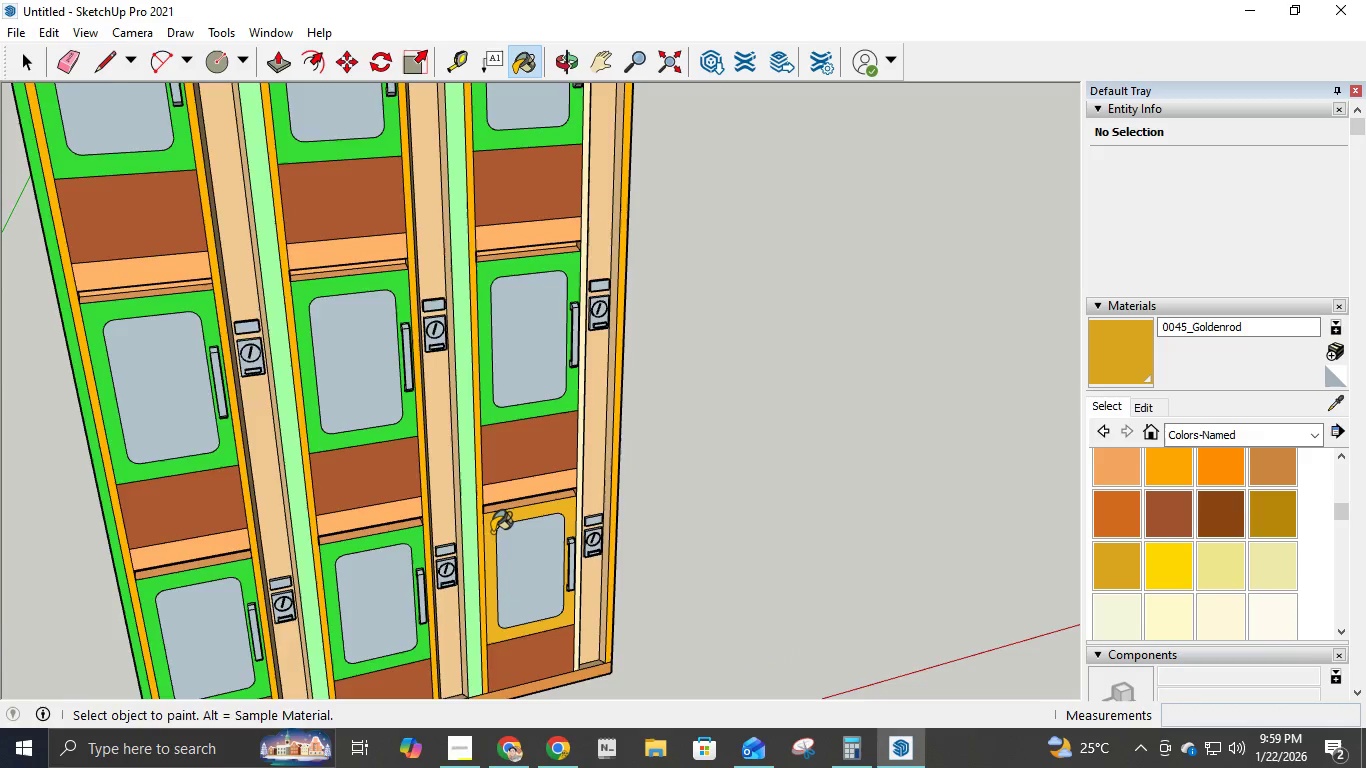 
scroll: coordinate [397, 571], scroll_direction: down, amount: 10.0
 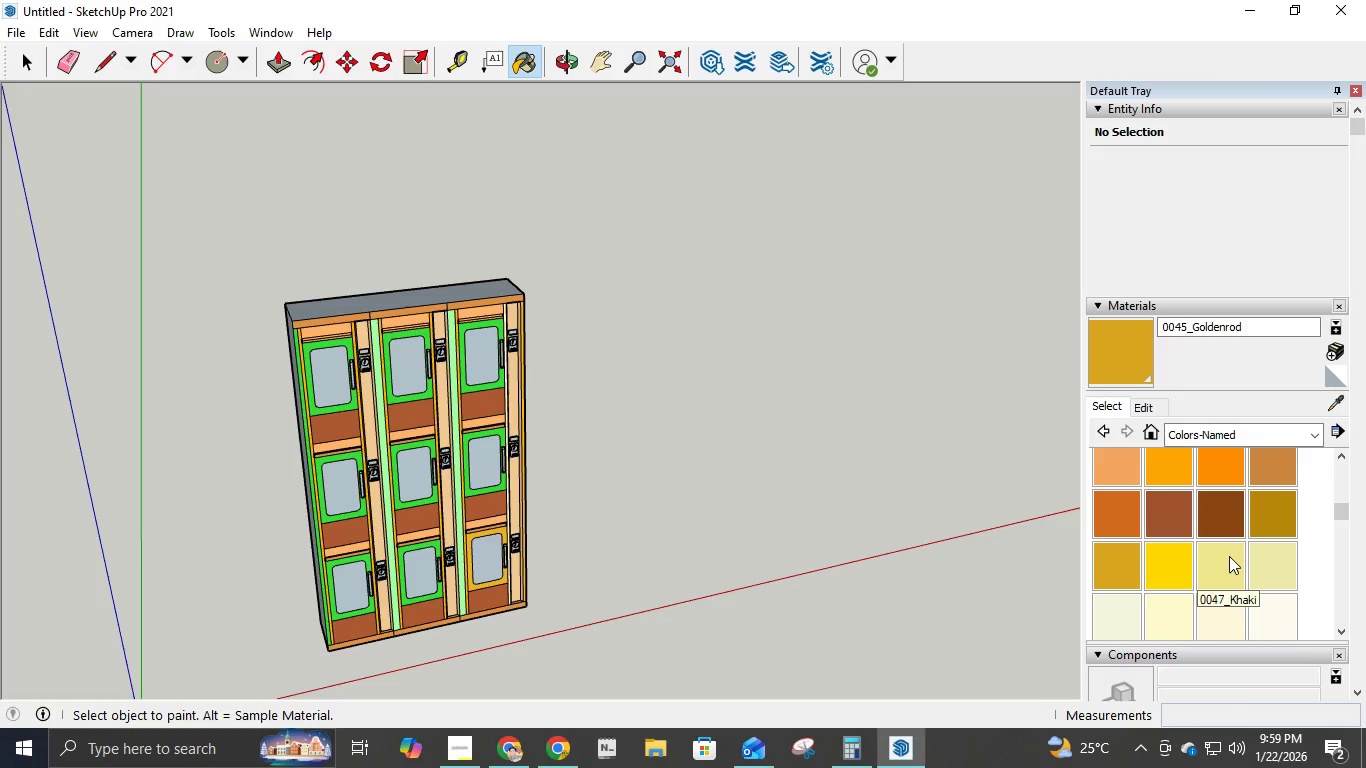 
left_click([1178, 519])
 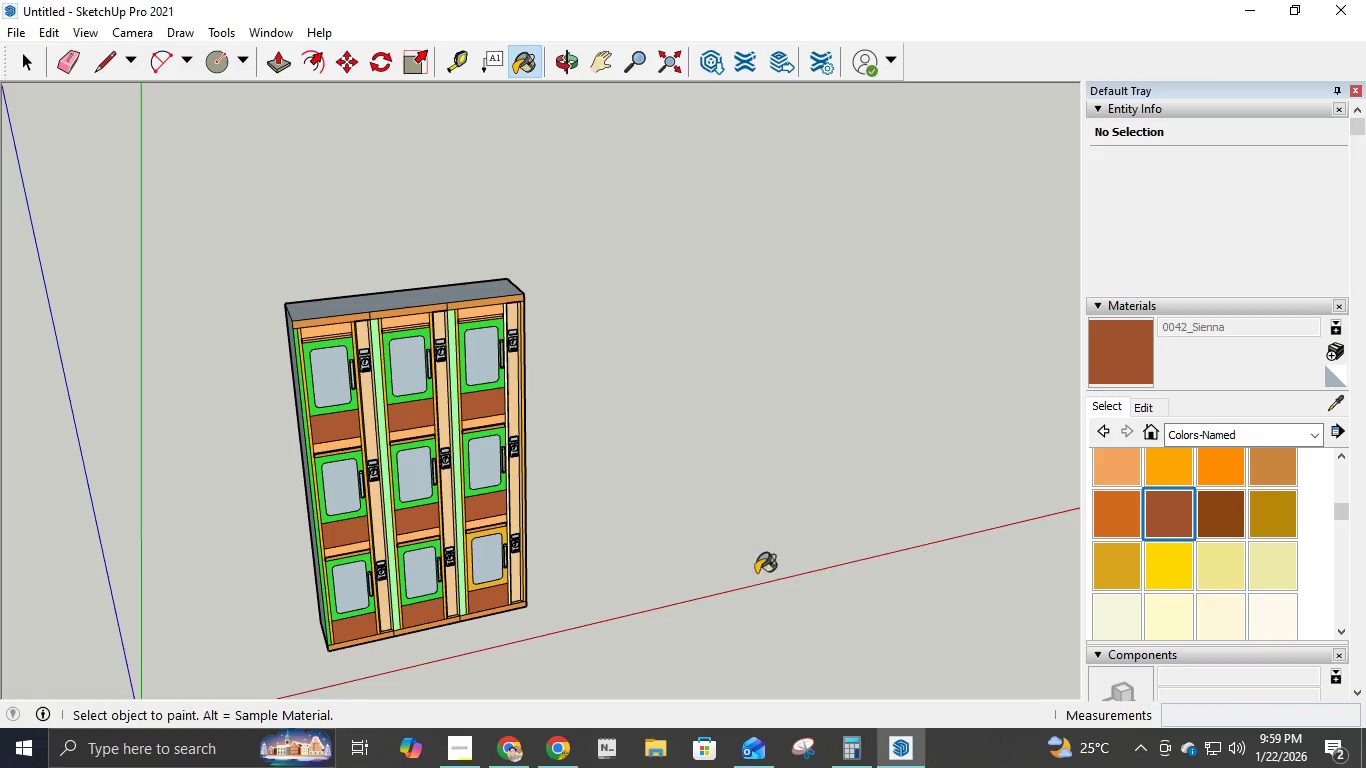 
scroll: coordinate [460, 603], scroll_direction: up, amount: 4.0
 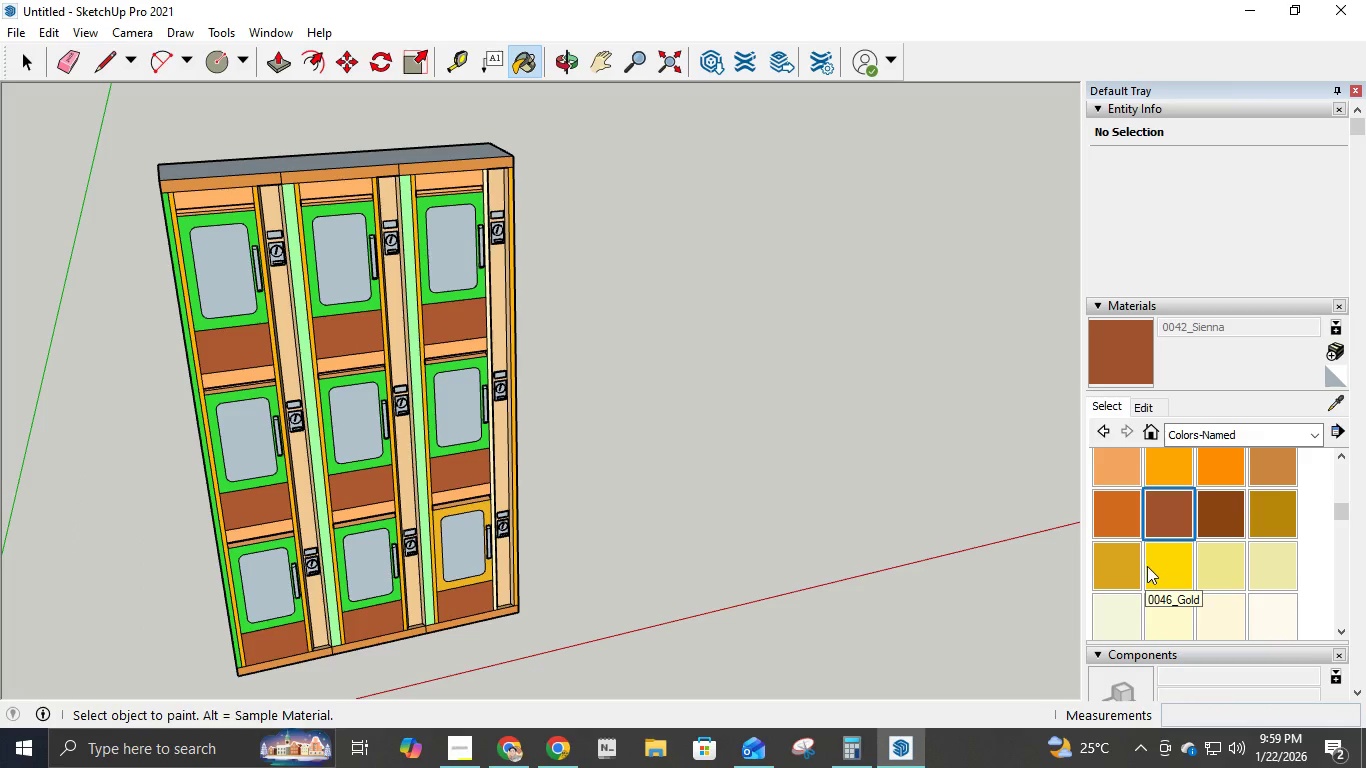 
double_click([1094, 568])
 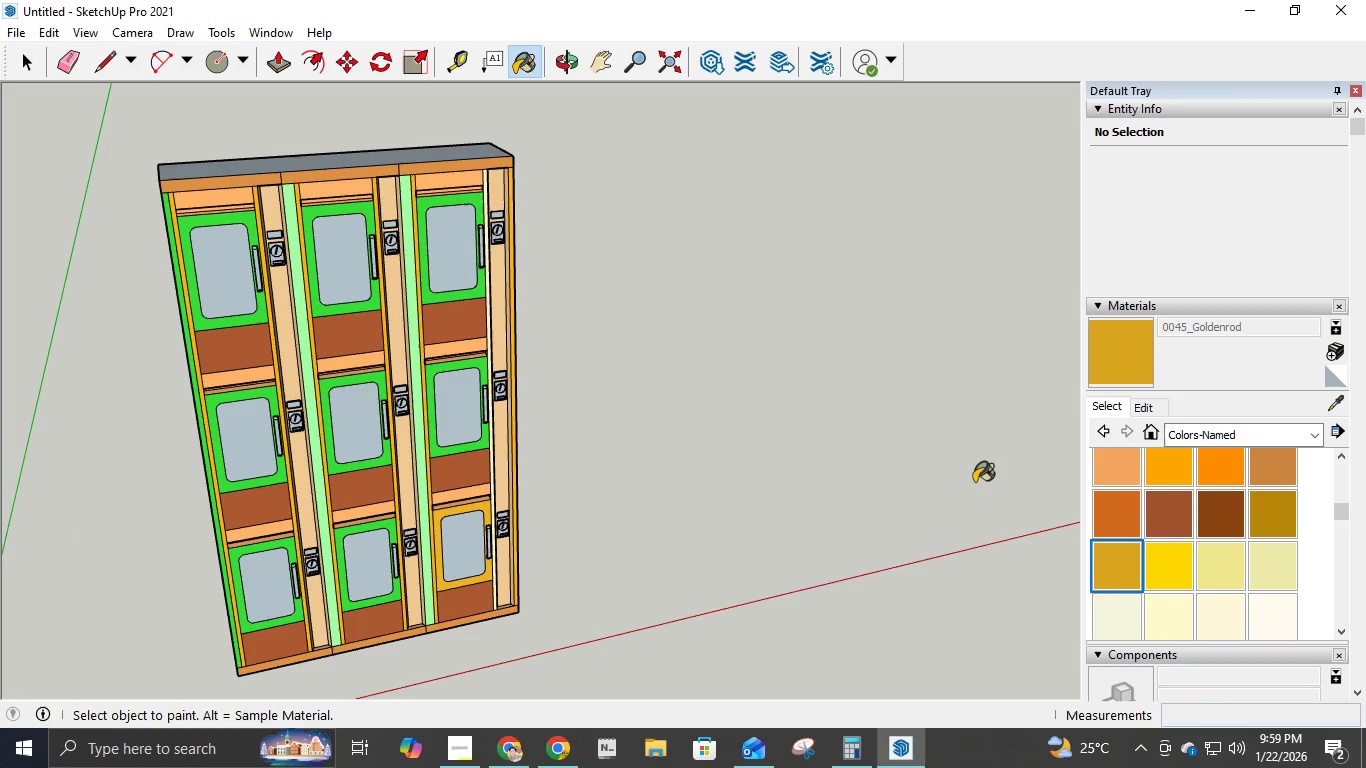 
scroll: coordinate [335, 542], scroll_direction: up, amount: 4.0
 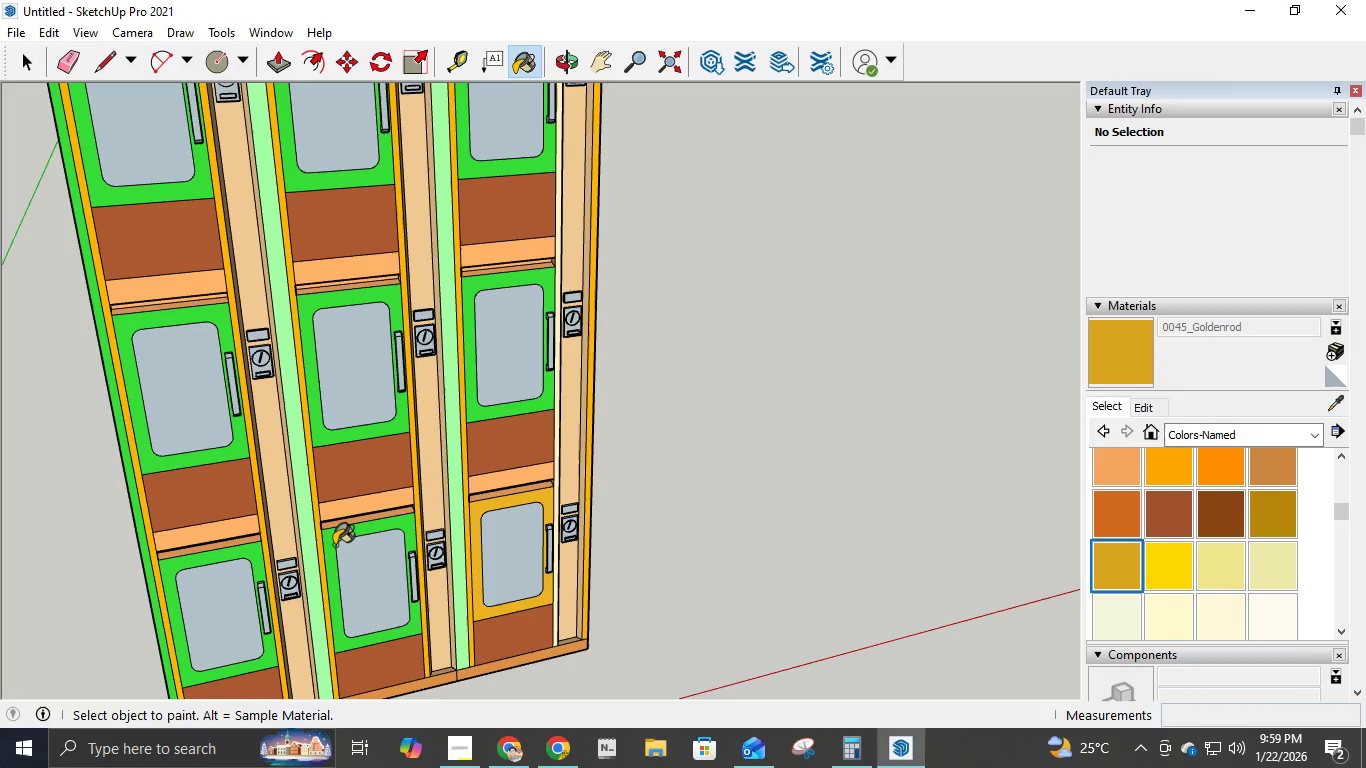 
left_click([333, 541])
 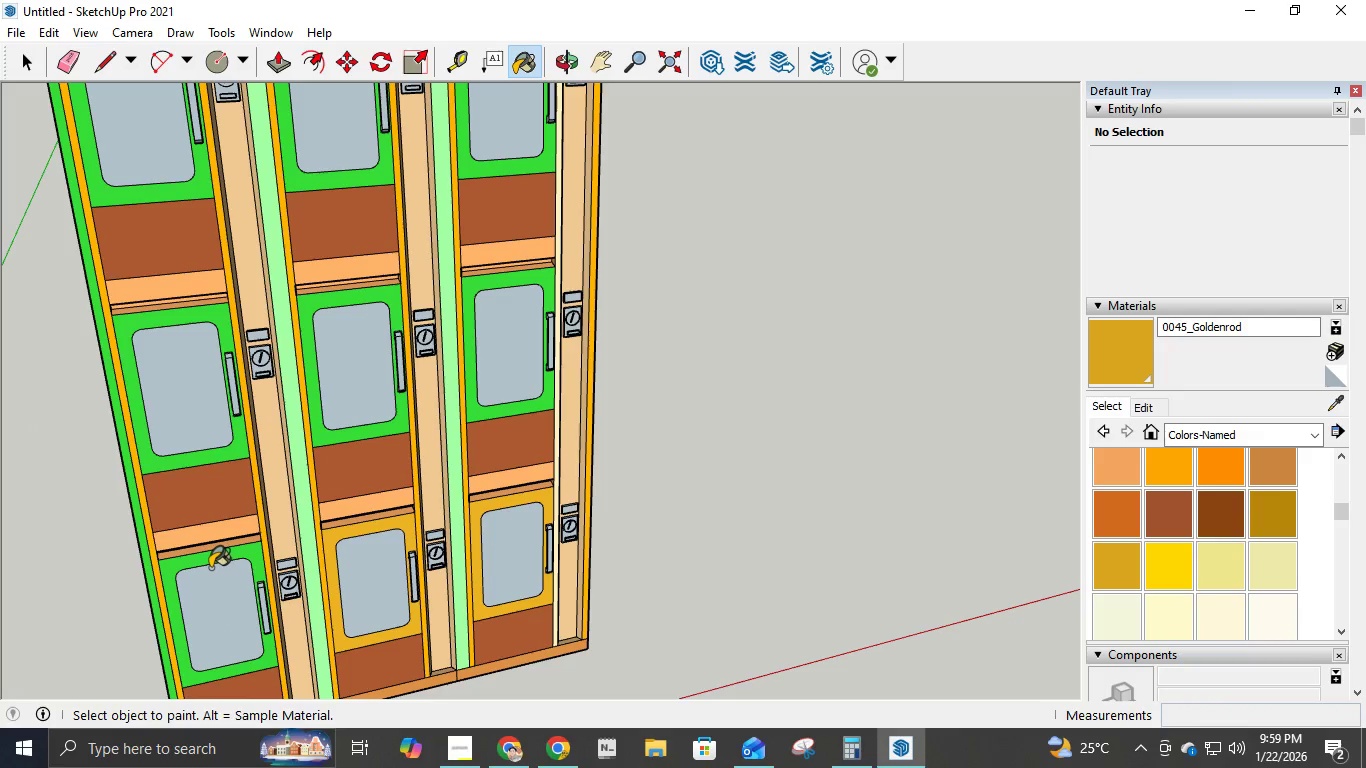 
left_click([205, 560])
 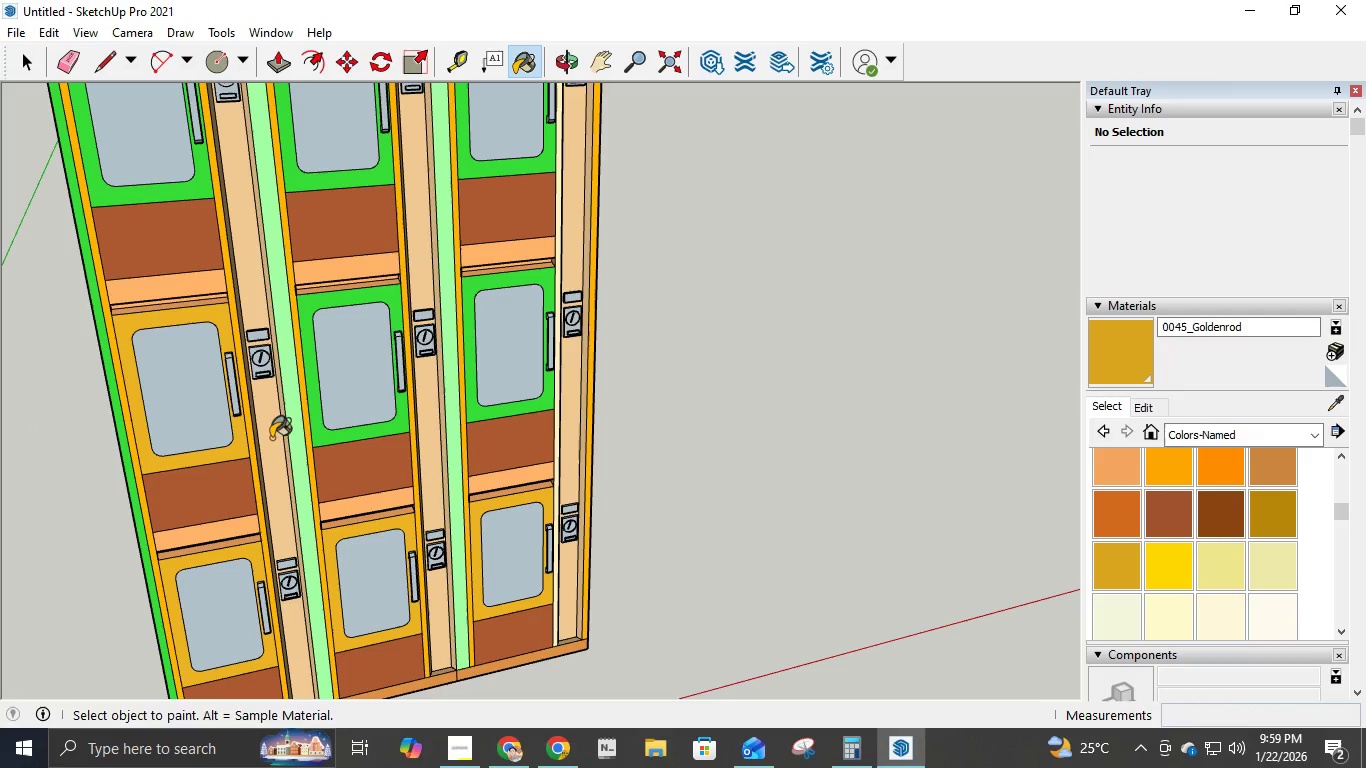 
left_click([320, 439])
 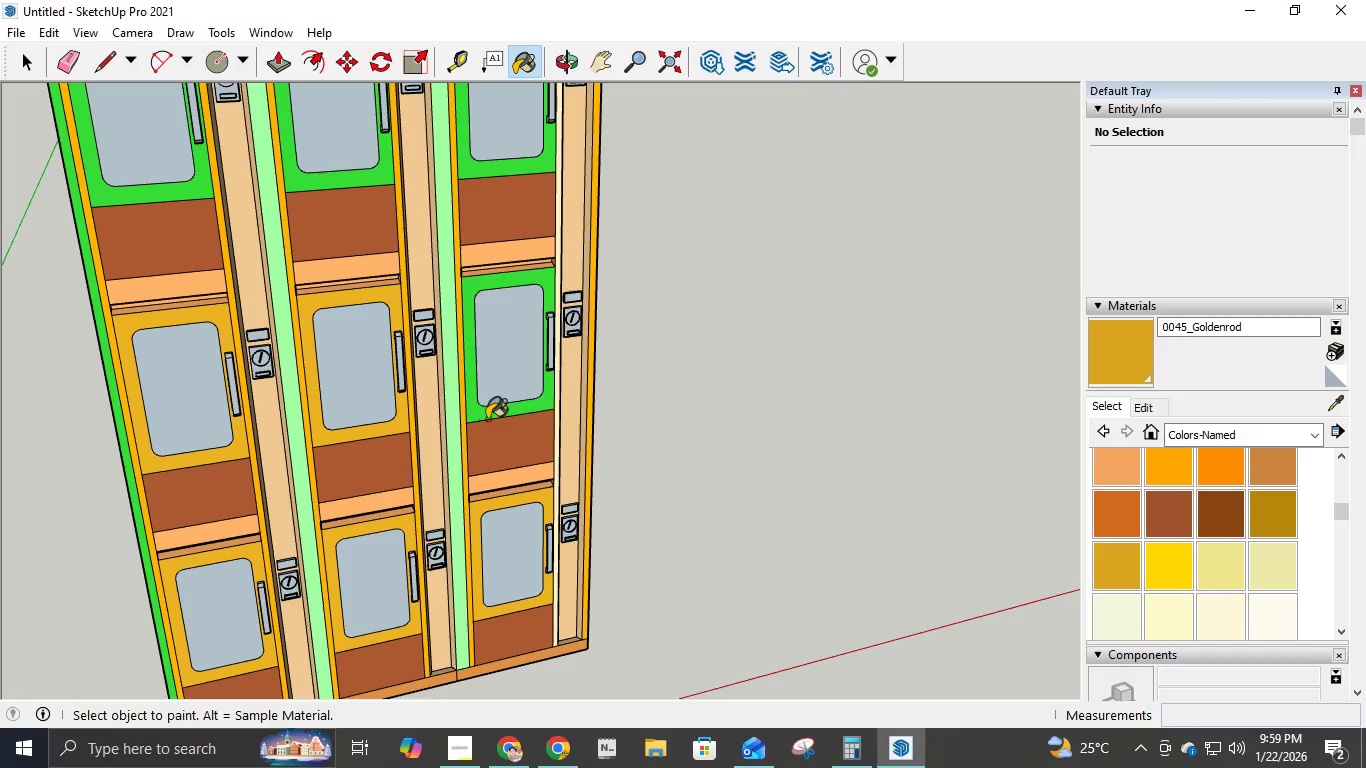 
left_click([488, 418])
 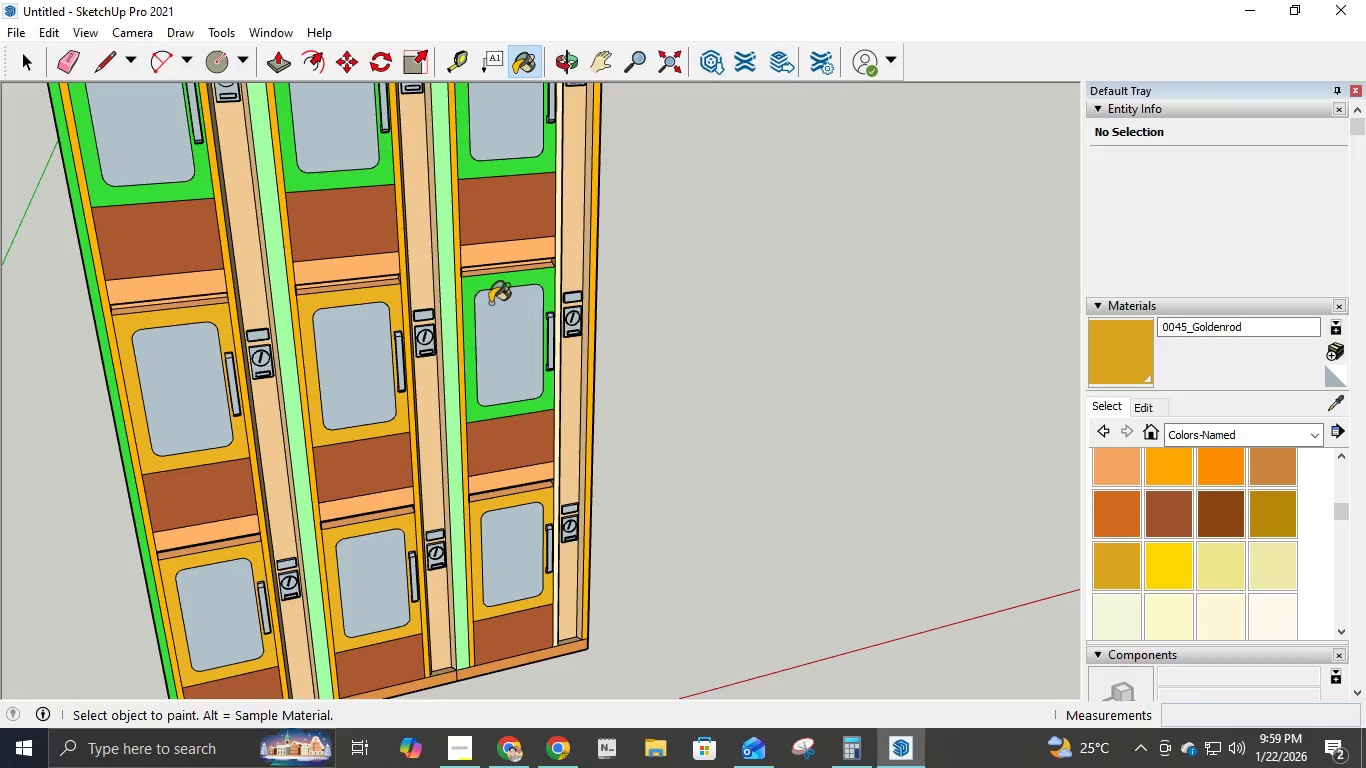 
left_click([482, 283])
 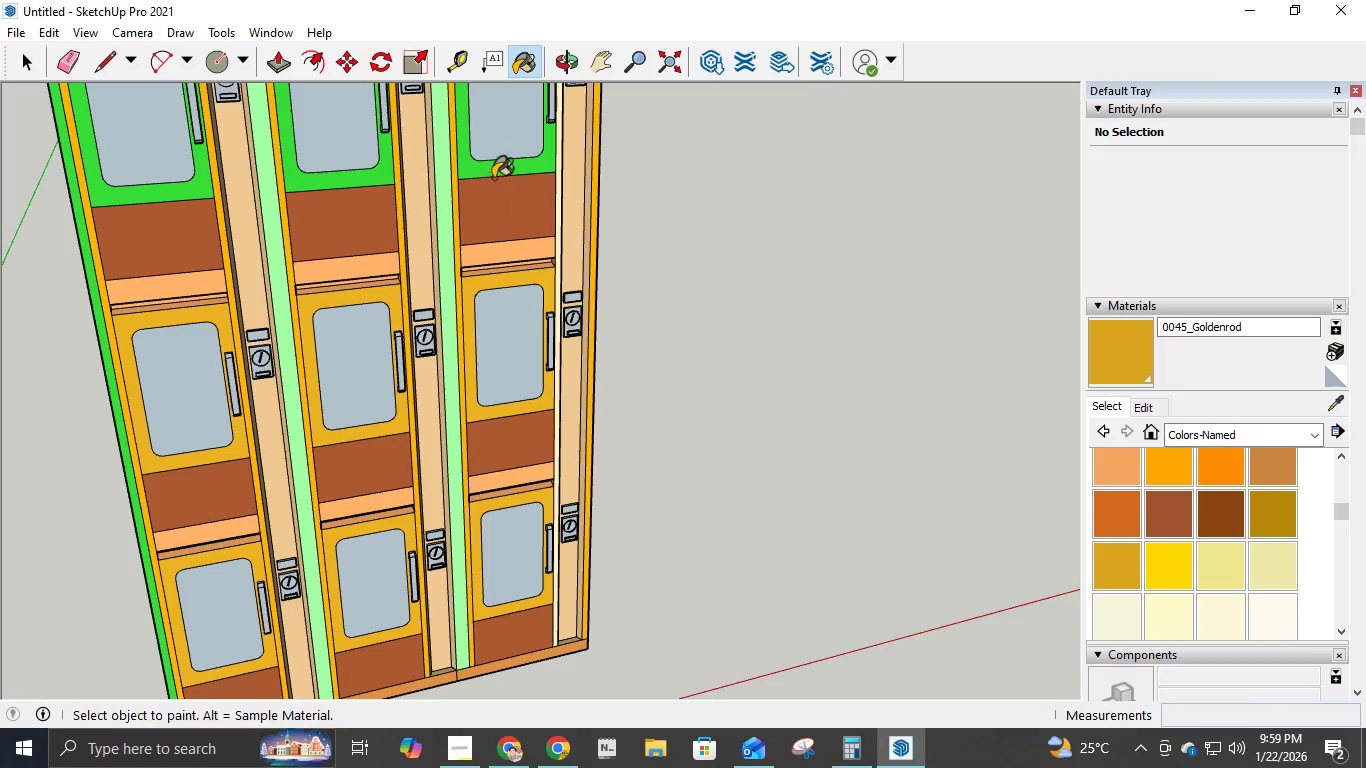 
left_click([492, 175])
 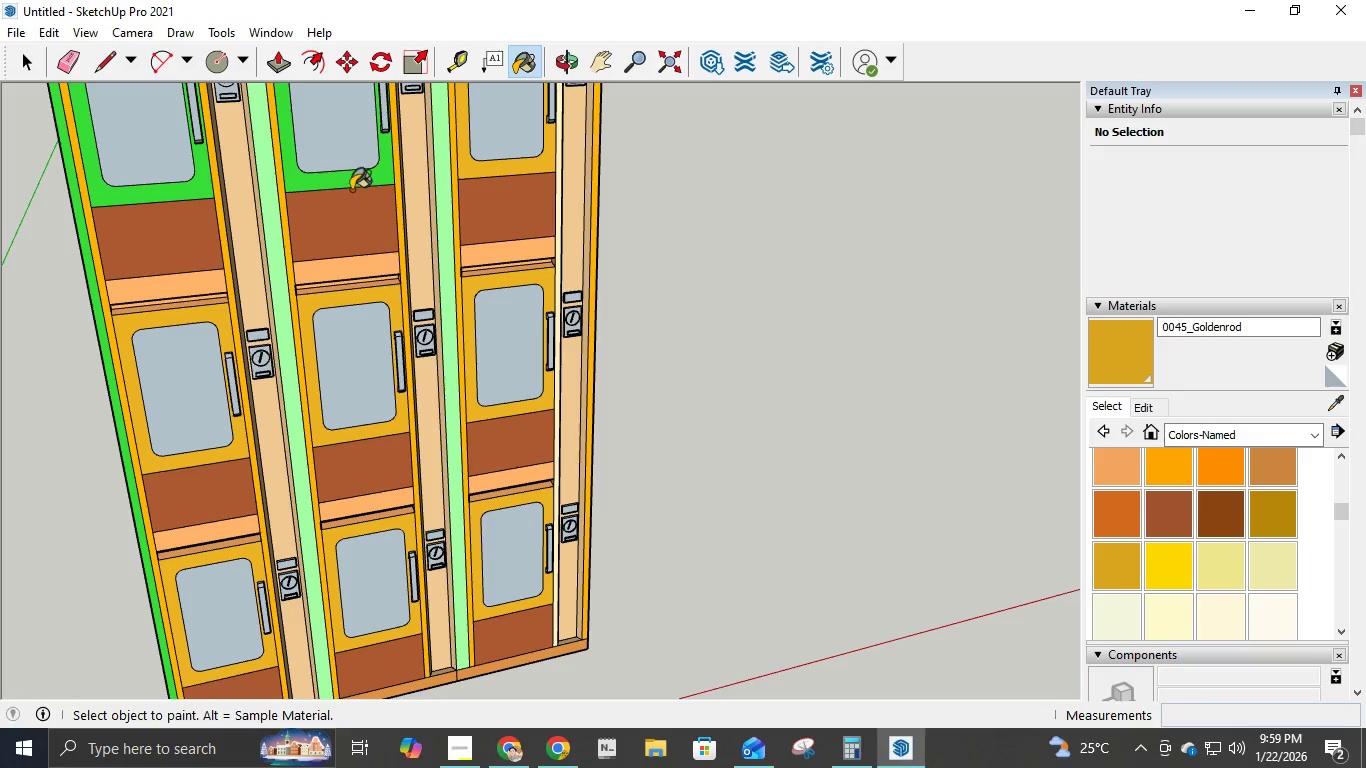 
left_click([349, 182])
 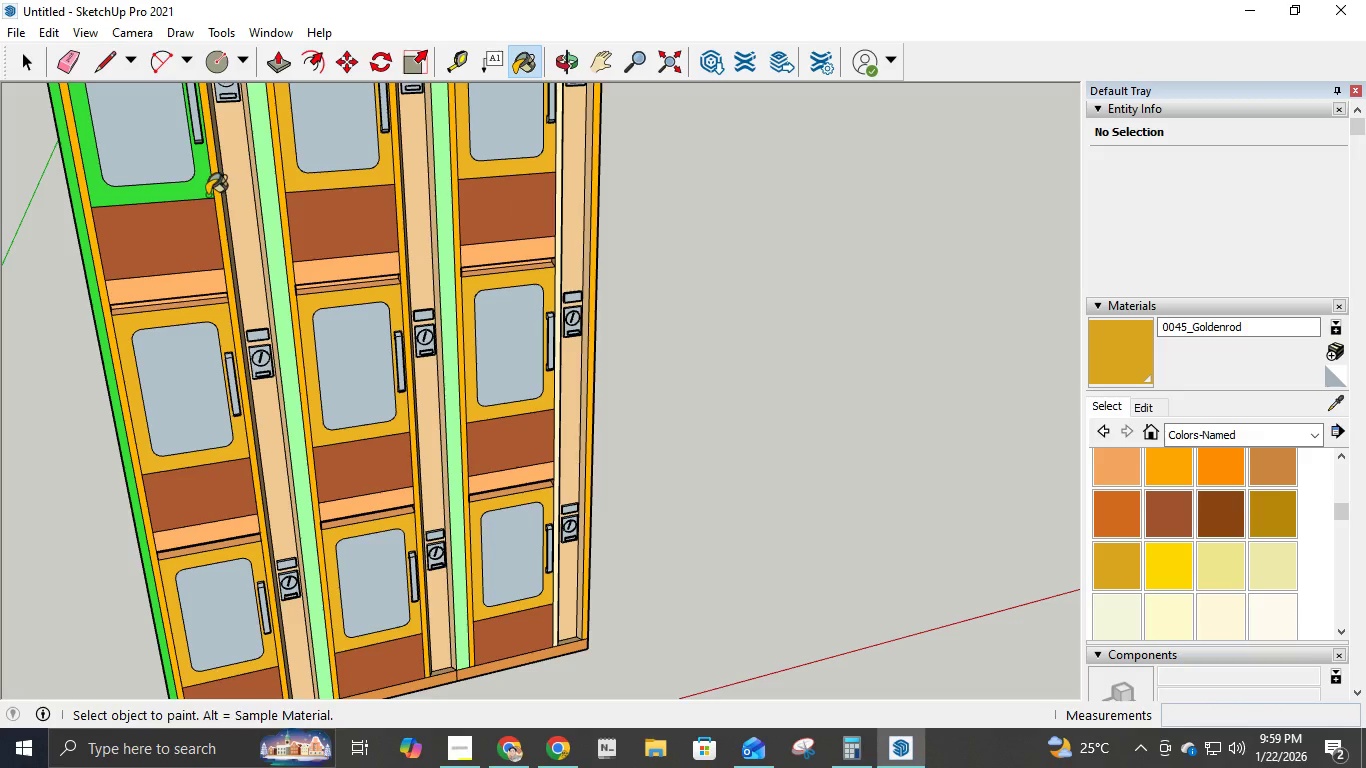 
left_click([202, 193])
 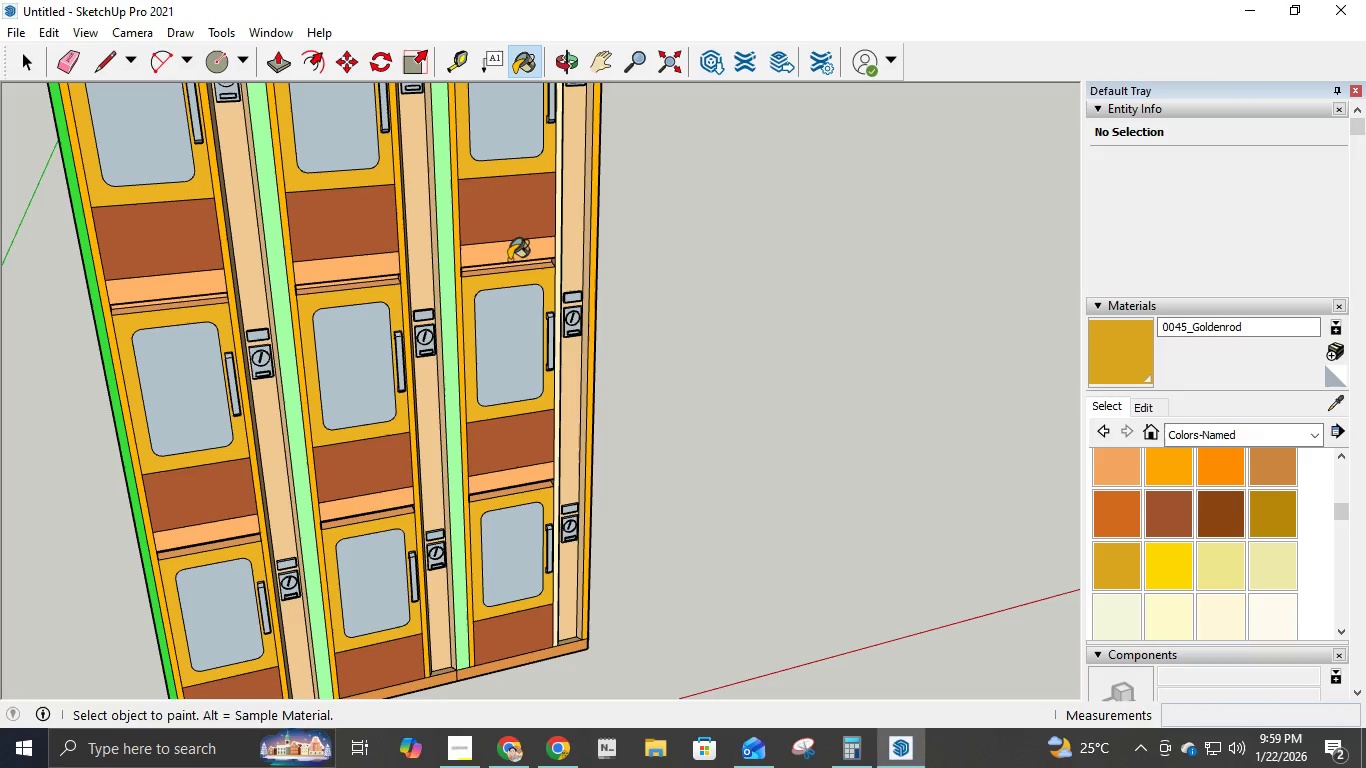 
scroll: coordinate [492, 282], scroll_direction: down, amount: 7.0
 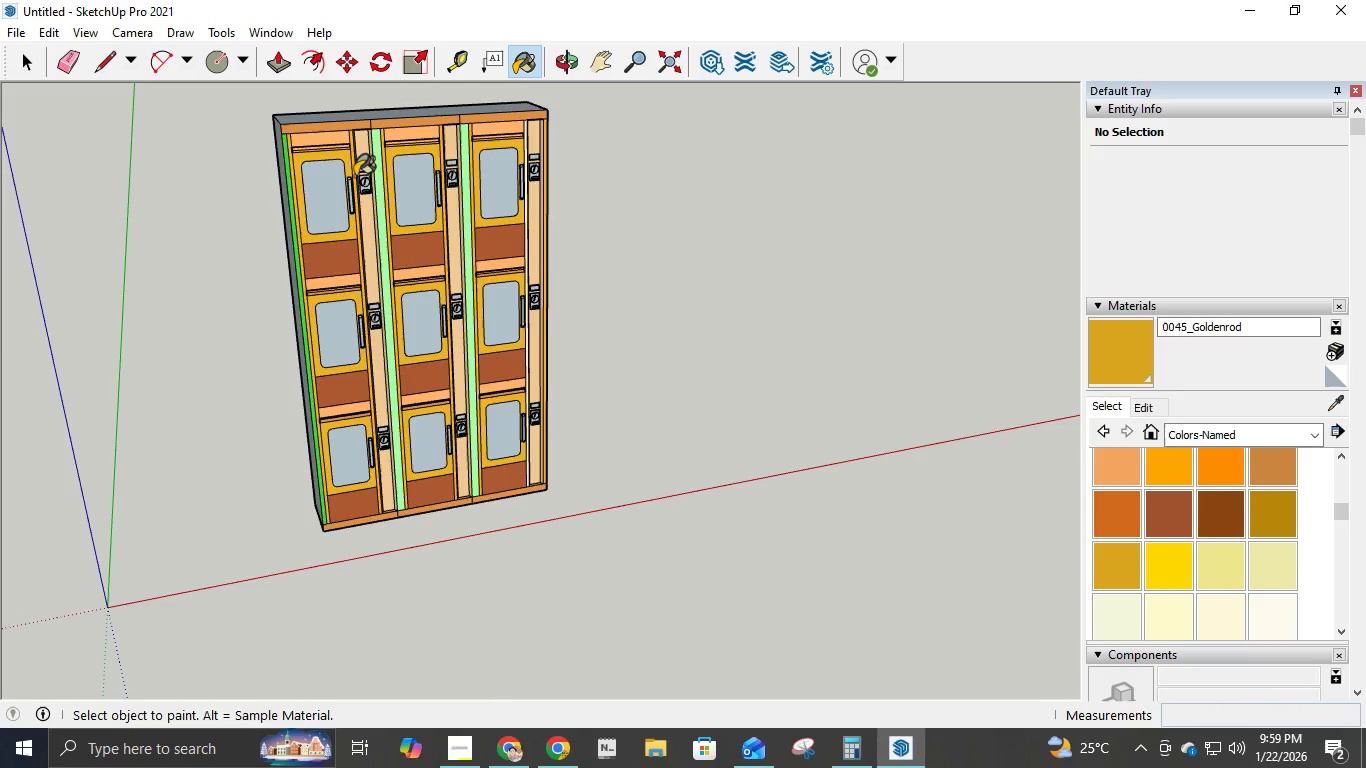 
scroll: coordinate [377, 178], scroll_direction: up, amount: 8.0
 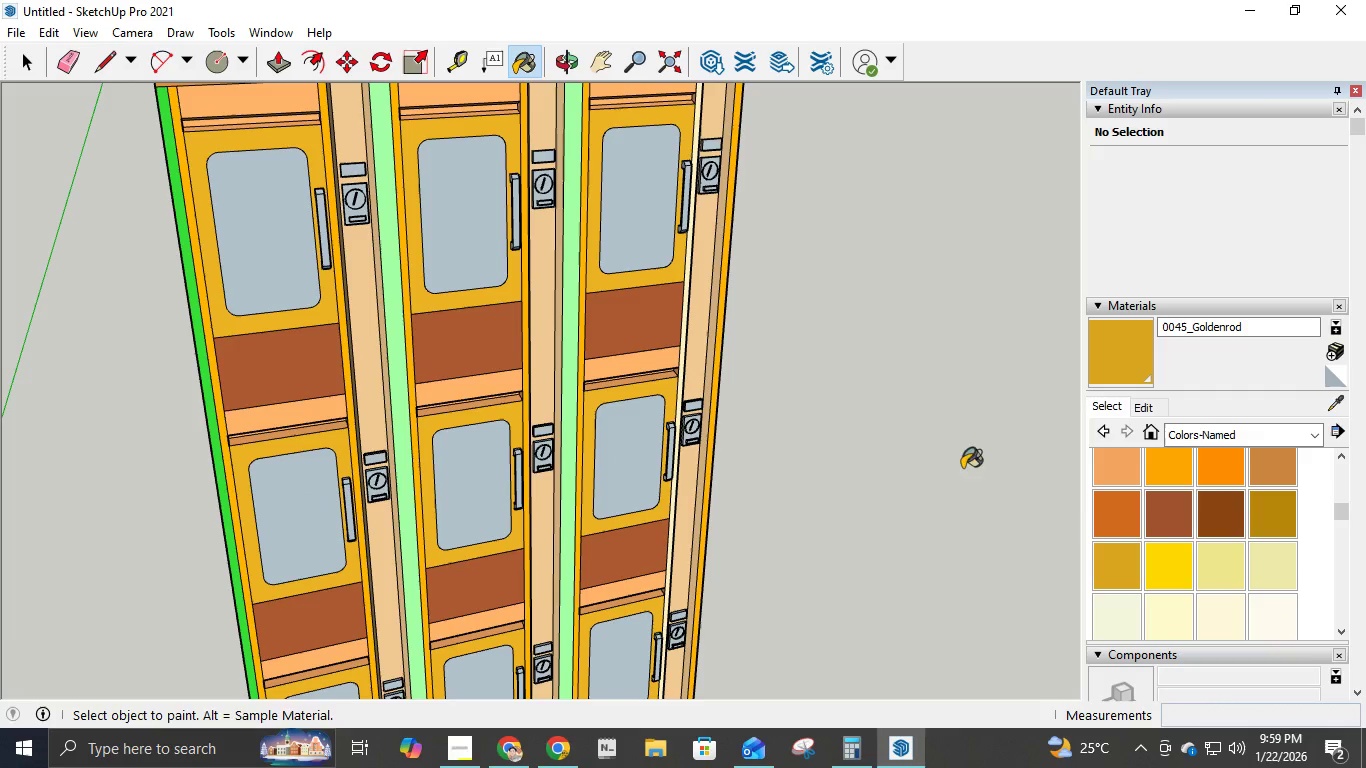 
scroll: coordinate [1265, 561], scroll_direction: down, amount: 1.0
 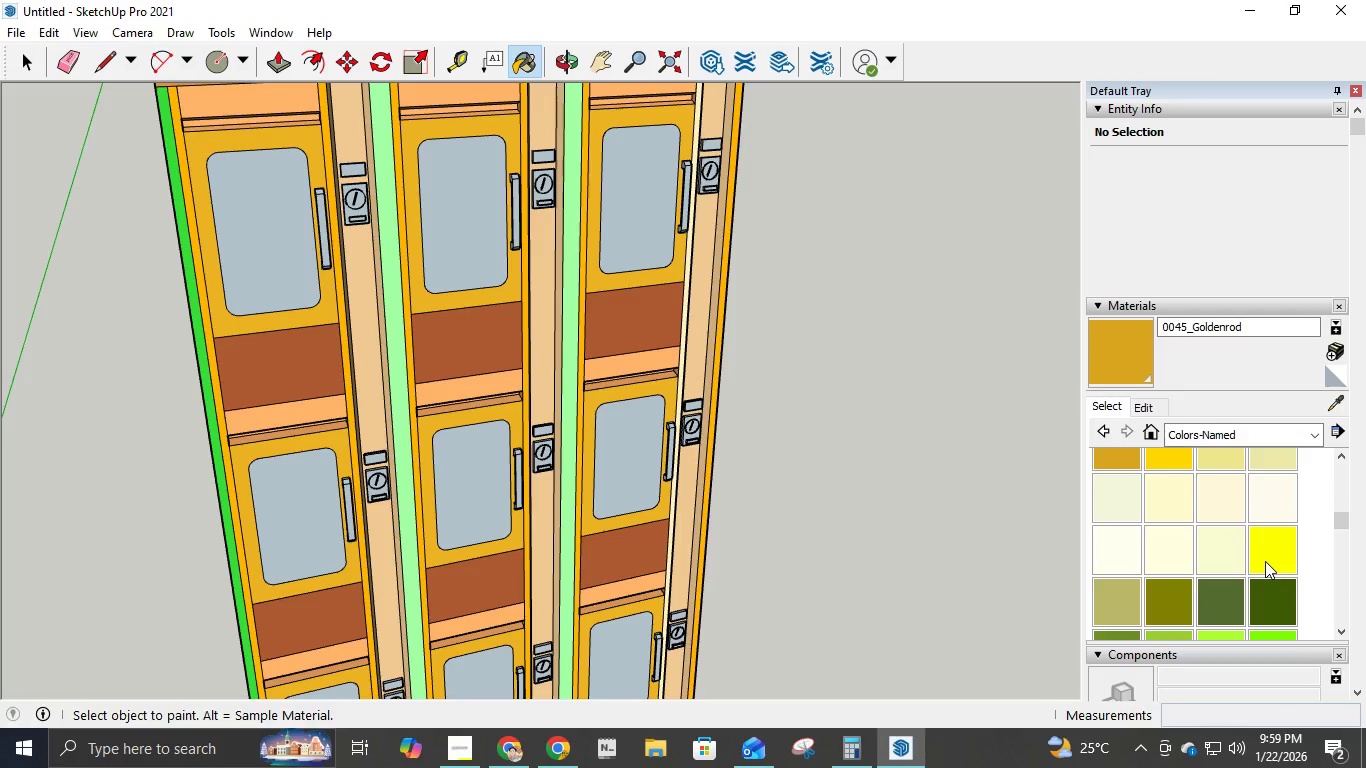 
scroll: coordinate [1266, 561], scroll_direction: up, amount: 2.0
 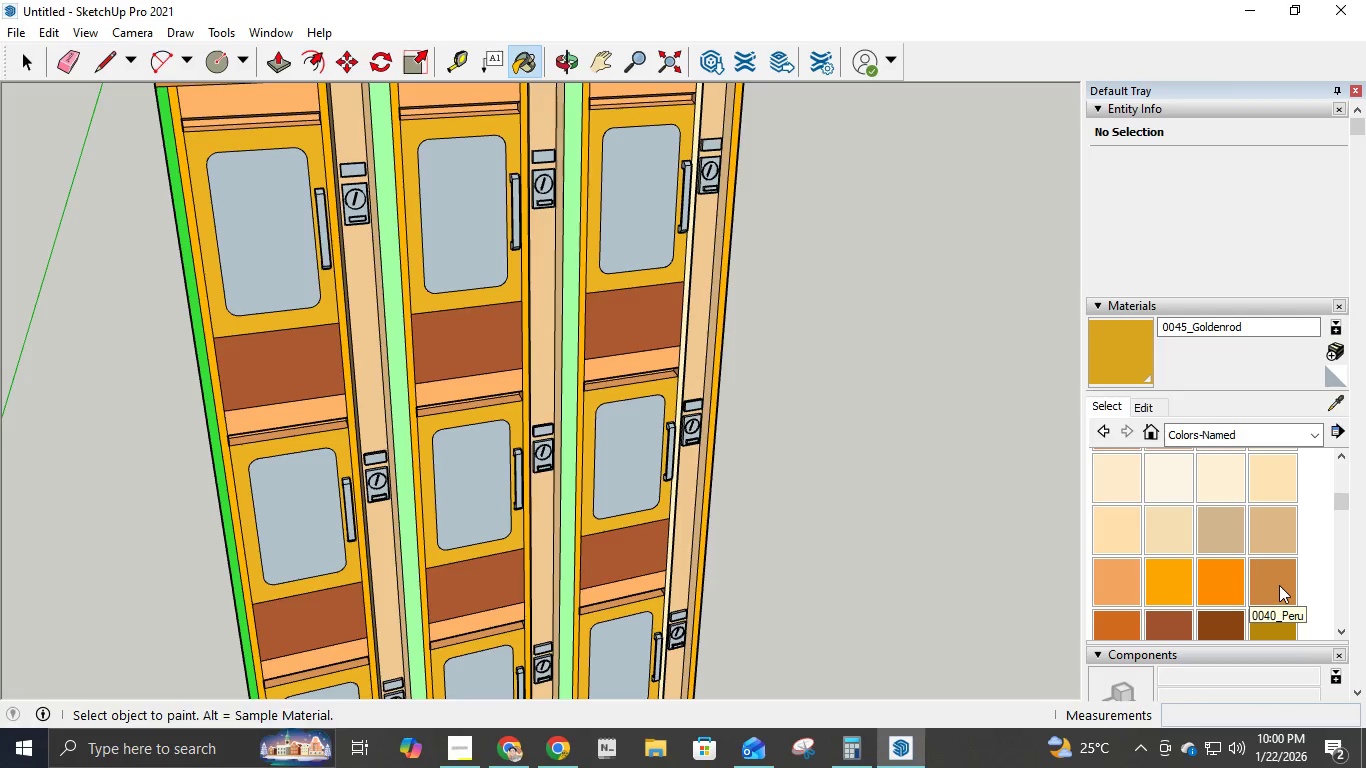 
scroll: coordinate [1243, 570], scroll_direction: down, amount: 1.0
 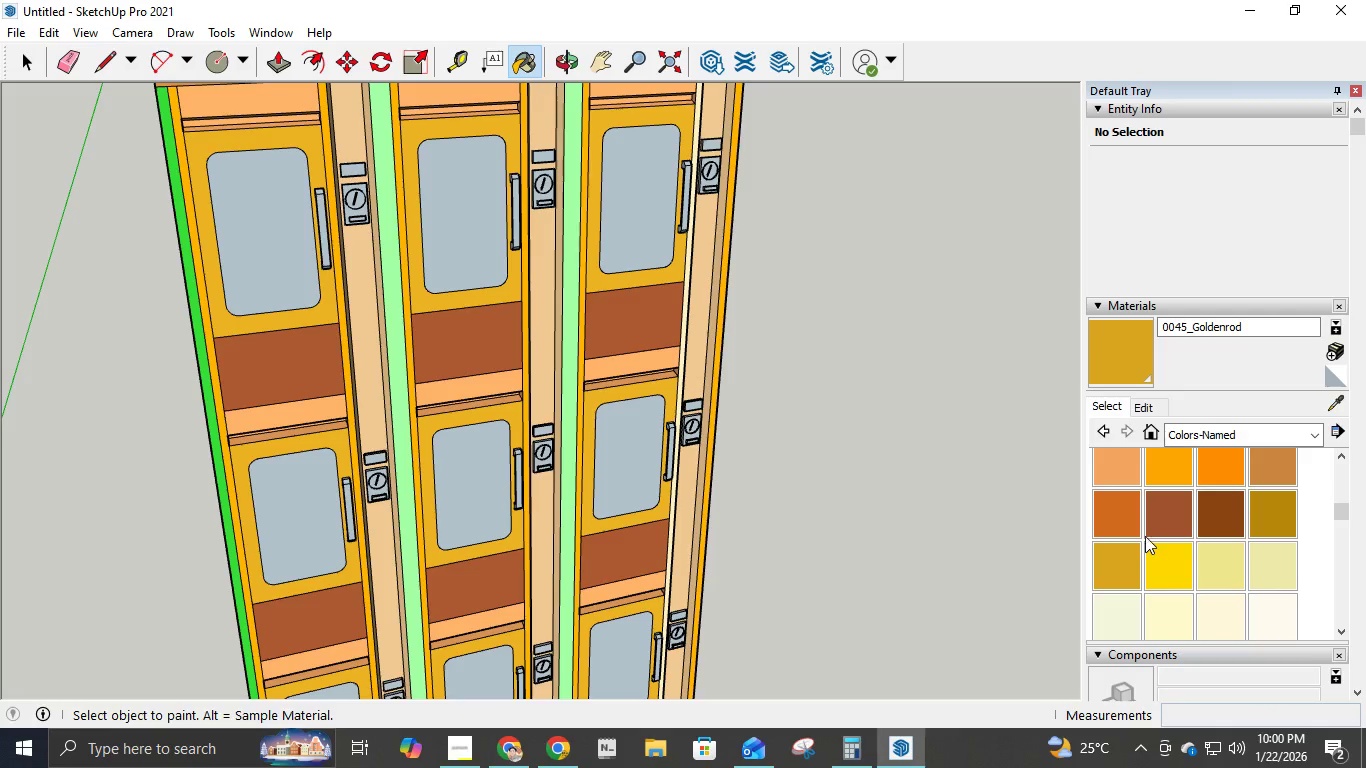 
left_click([1122, 513])
 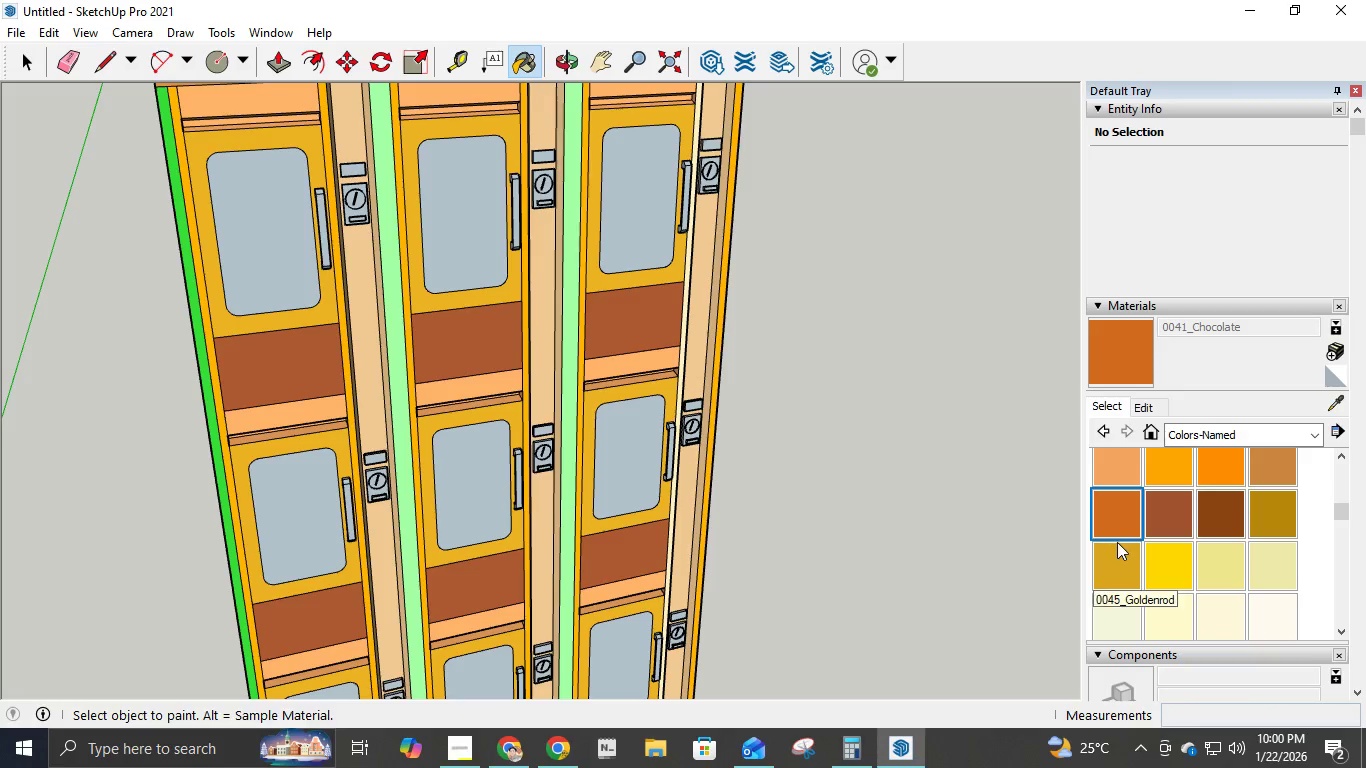 
mouse_move([1112, 528])
 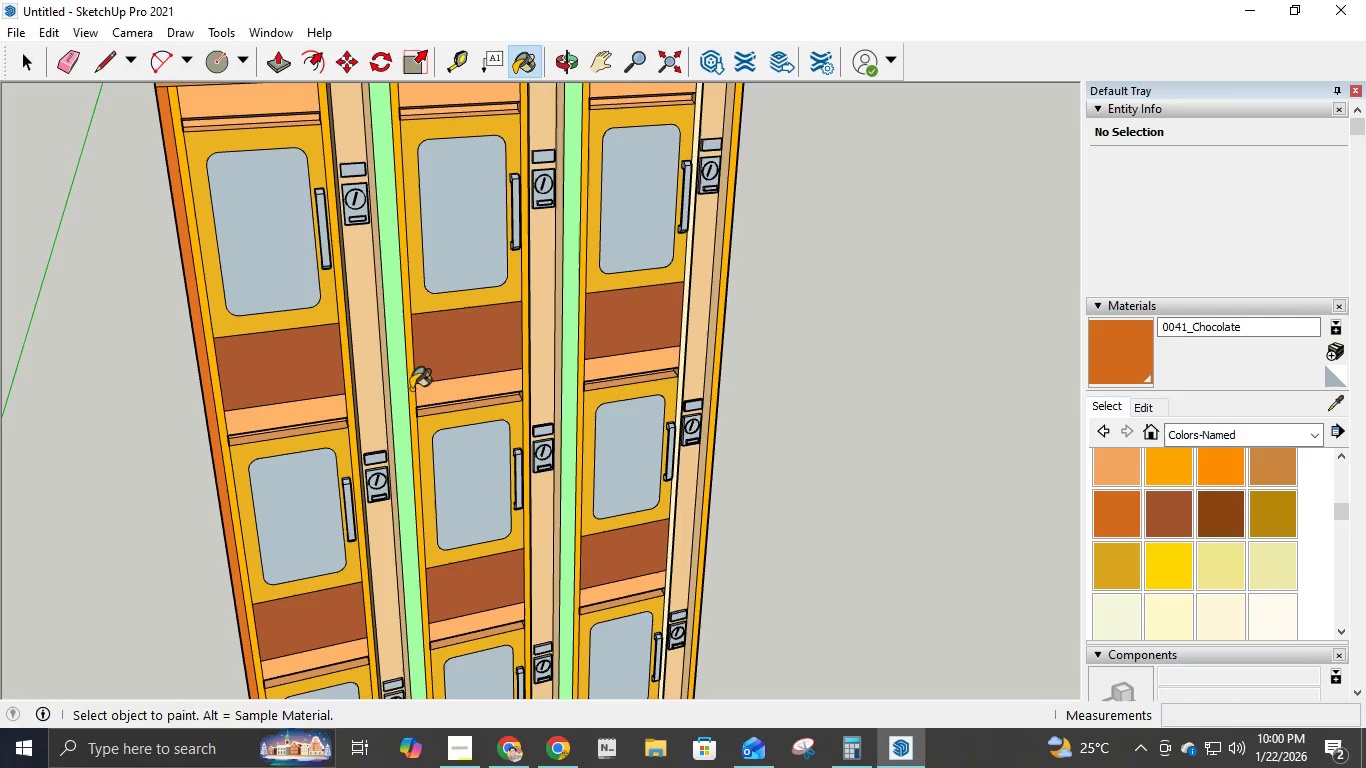 
left_click([396, 345])
 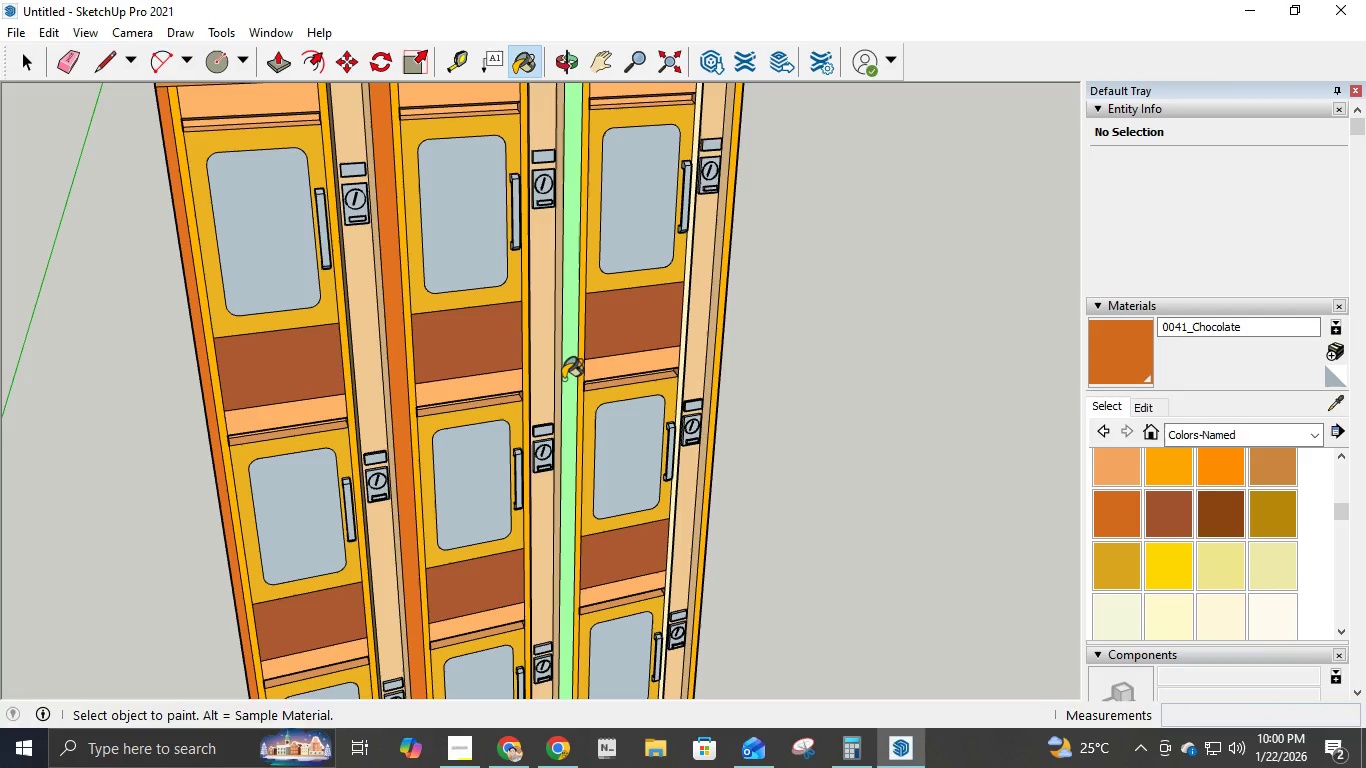 
left_click([570, 368])
 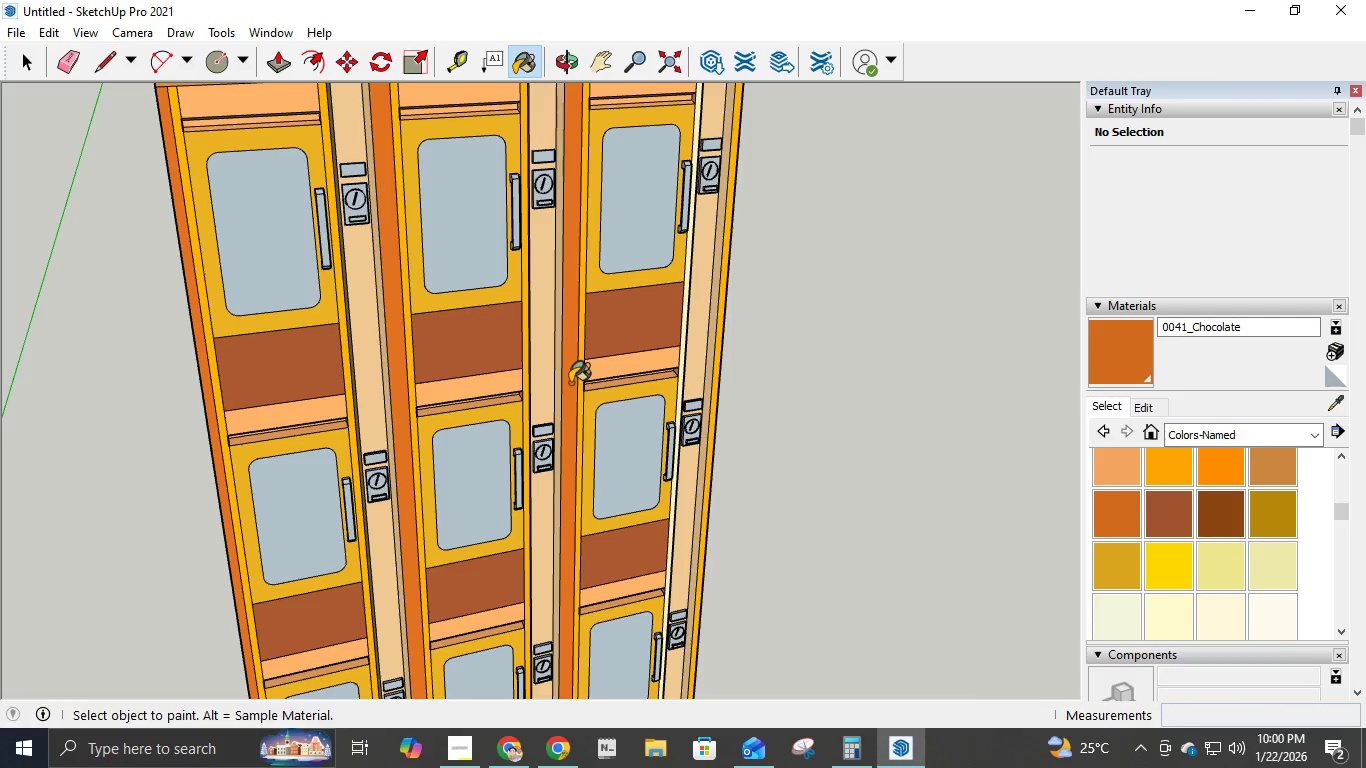 
scroll: coordinate [570, 384], scroll_direction: down, amount: 7.0
 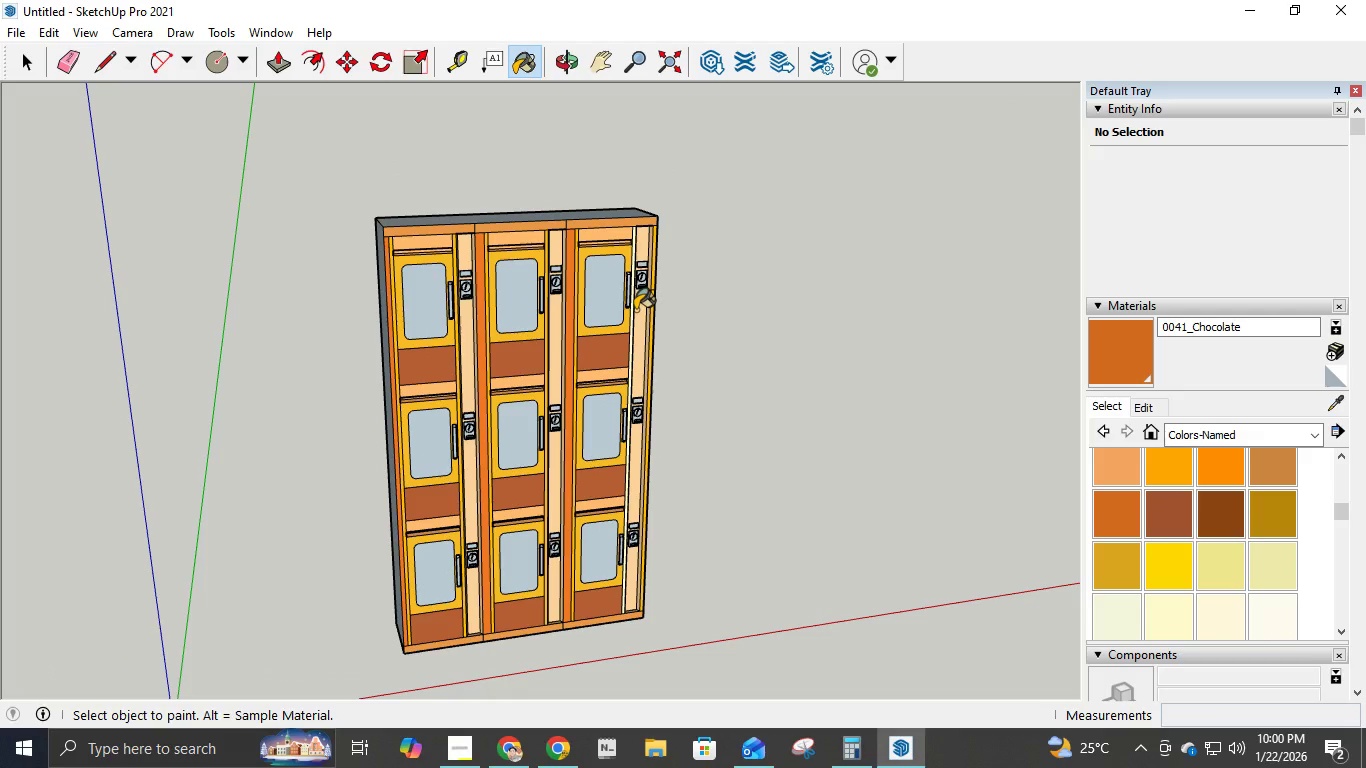 
scroll: coordinate [635, 312], scroll_direction: up, amount: 6.0
 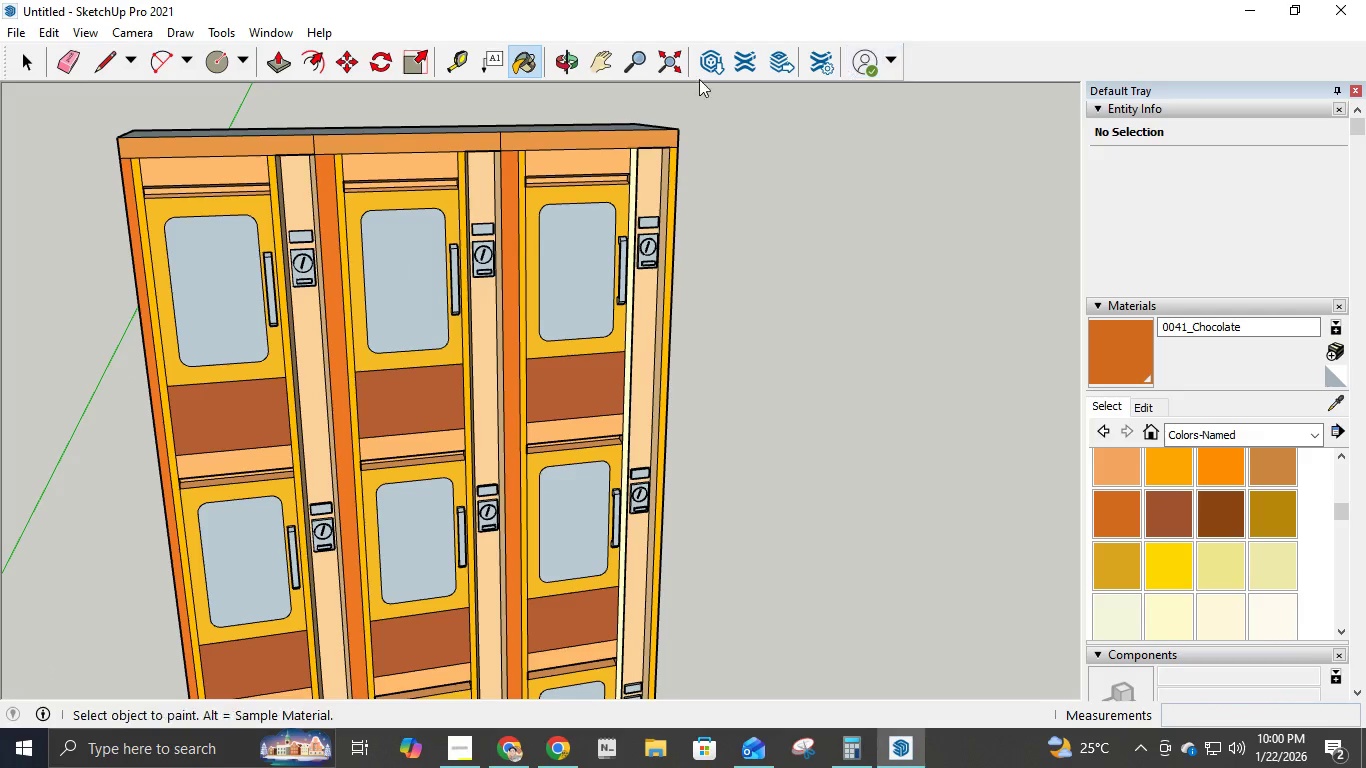 
left_click([566, 50])
 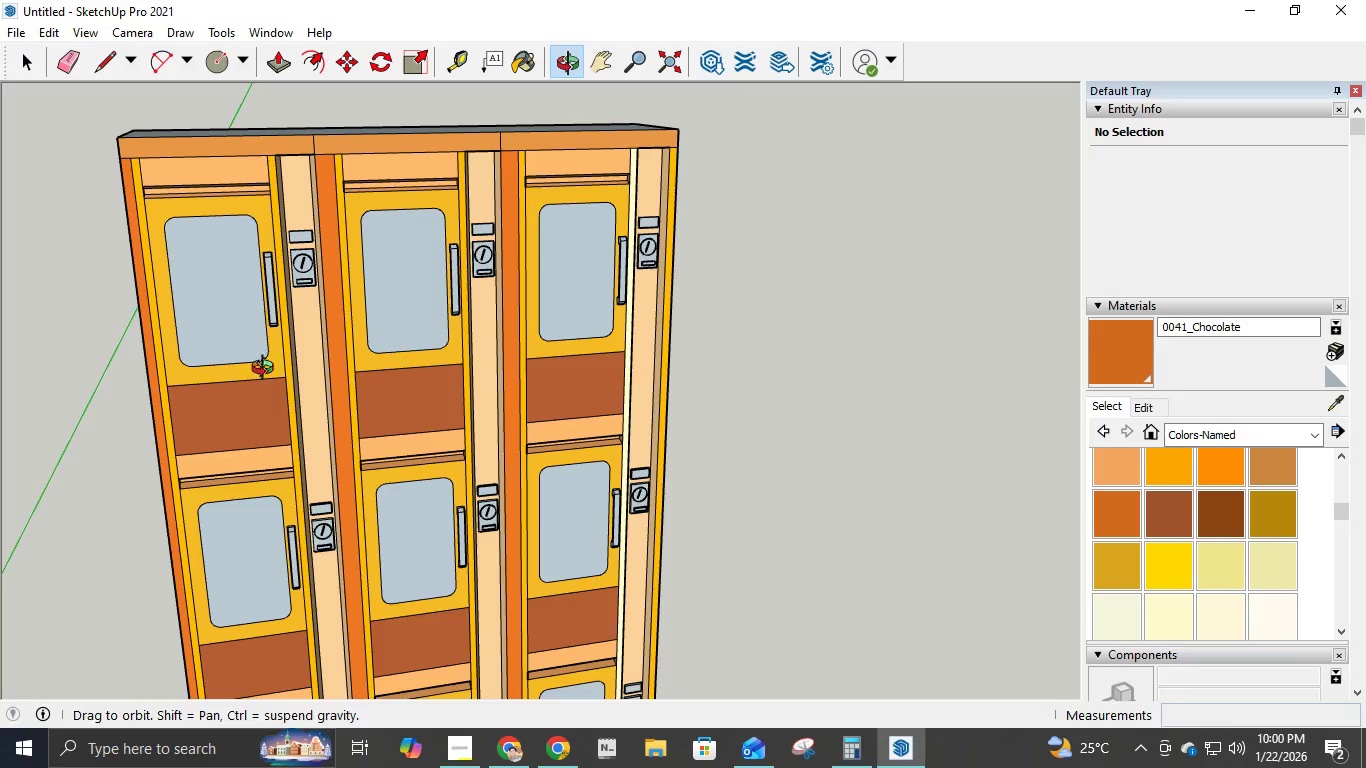 
wait(6.45)
 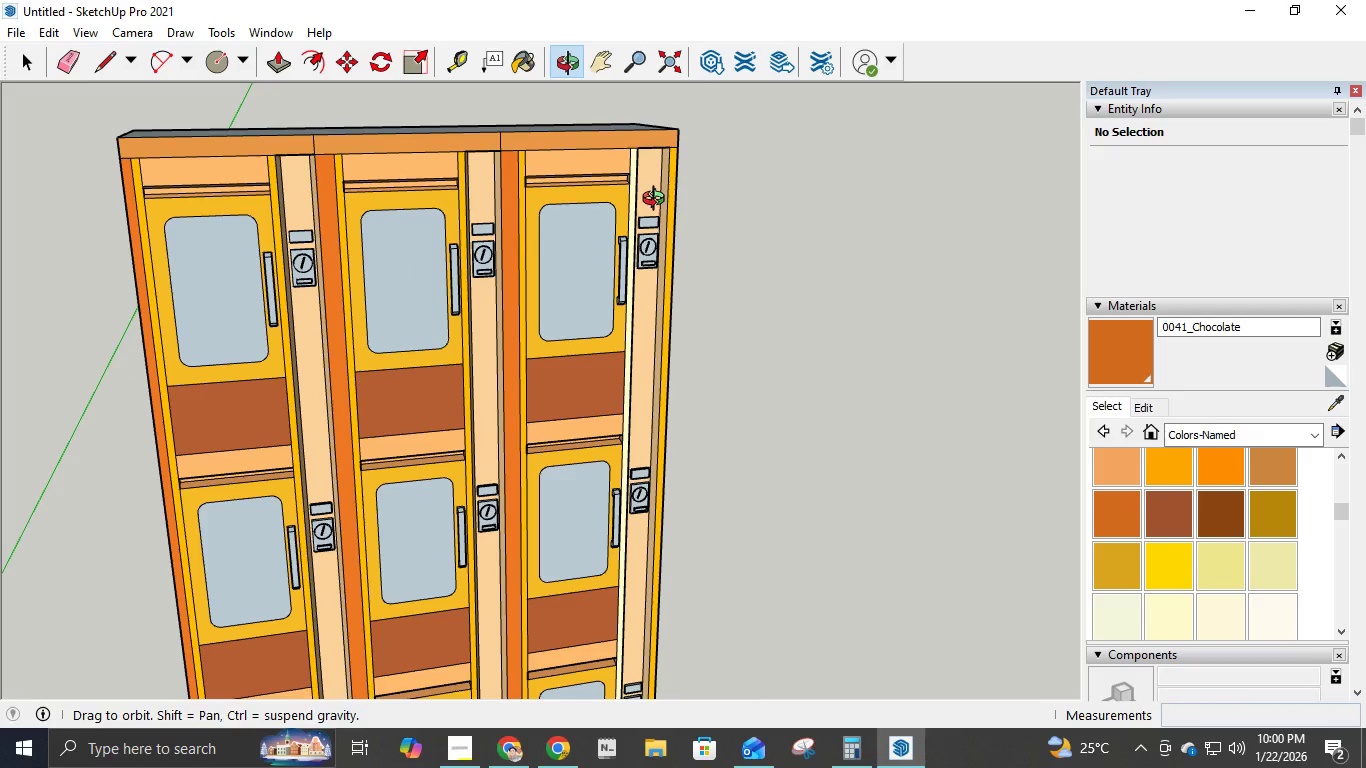 
scroll: coordinate [258, 243], scroll_direction: up, amount: 14.0
 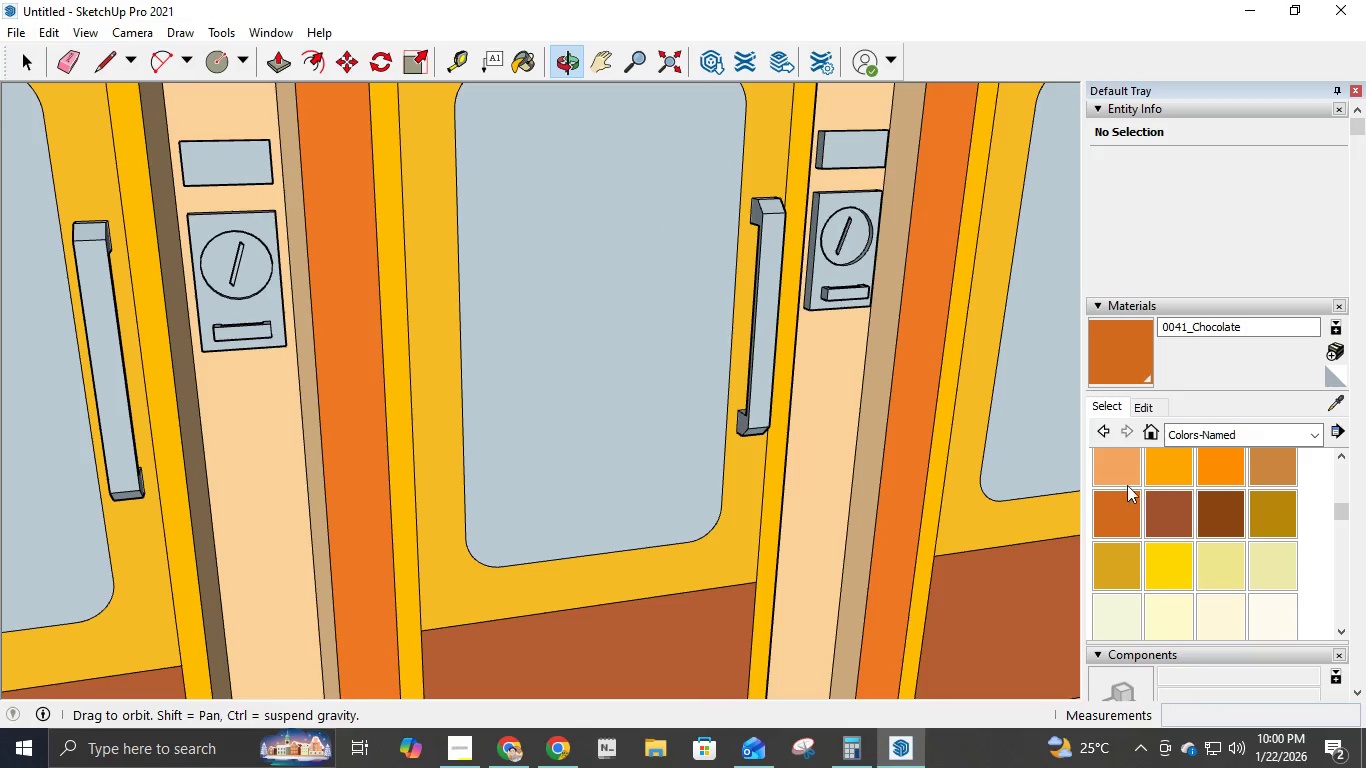 
scroll: coordinate [1185, 557], scroll_direction: down, amount: 15.0
 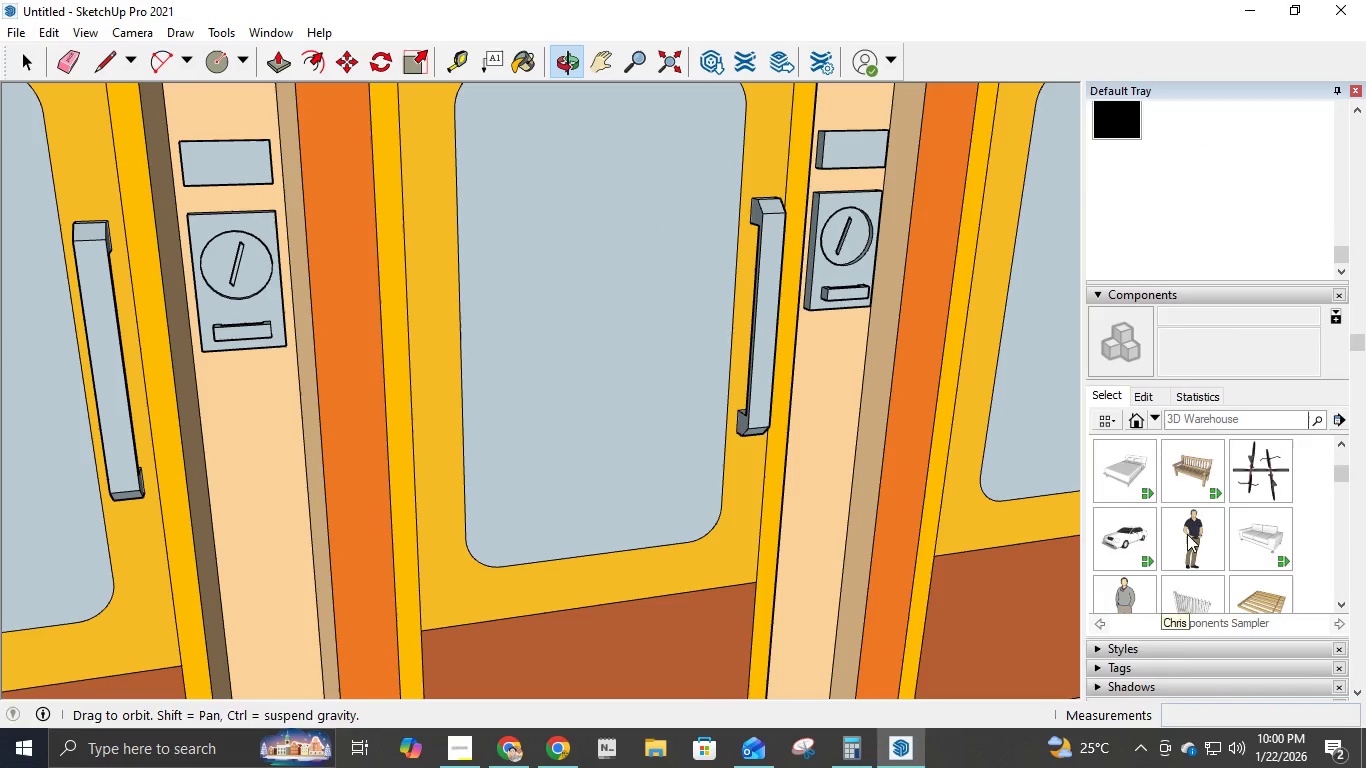 
scroll: coordinate [1232, 515], scroll_direction: up, amount: 17.0
 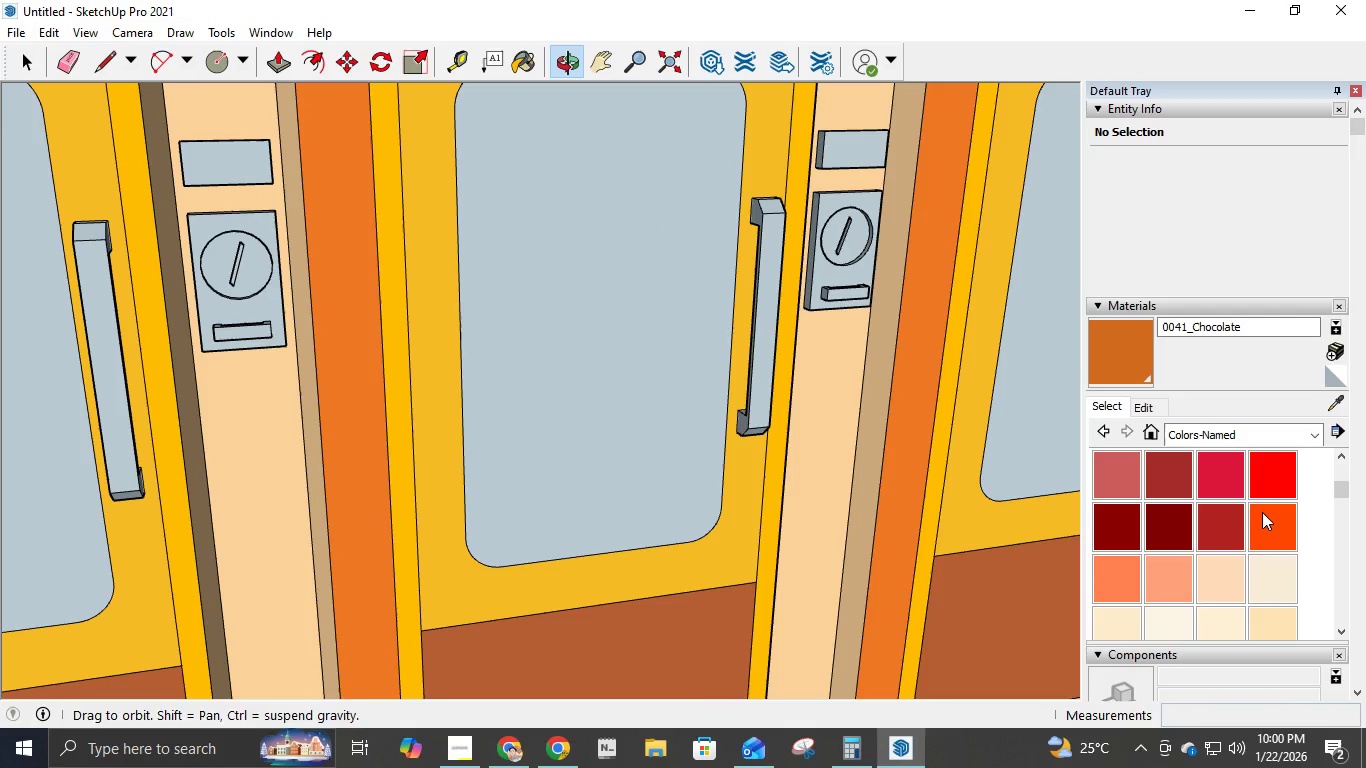 
left_click([1269, 484])
 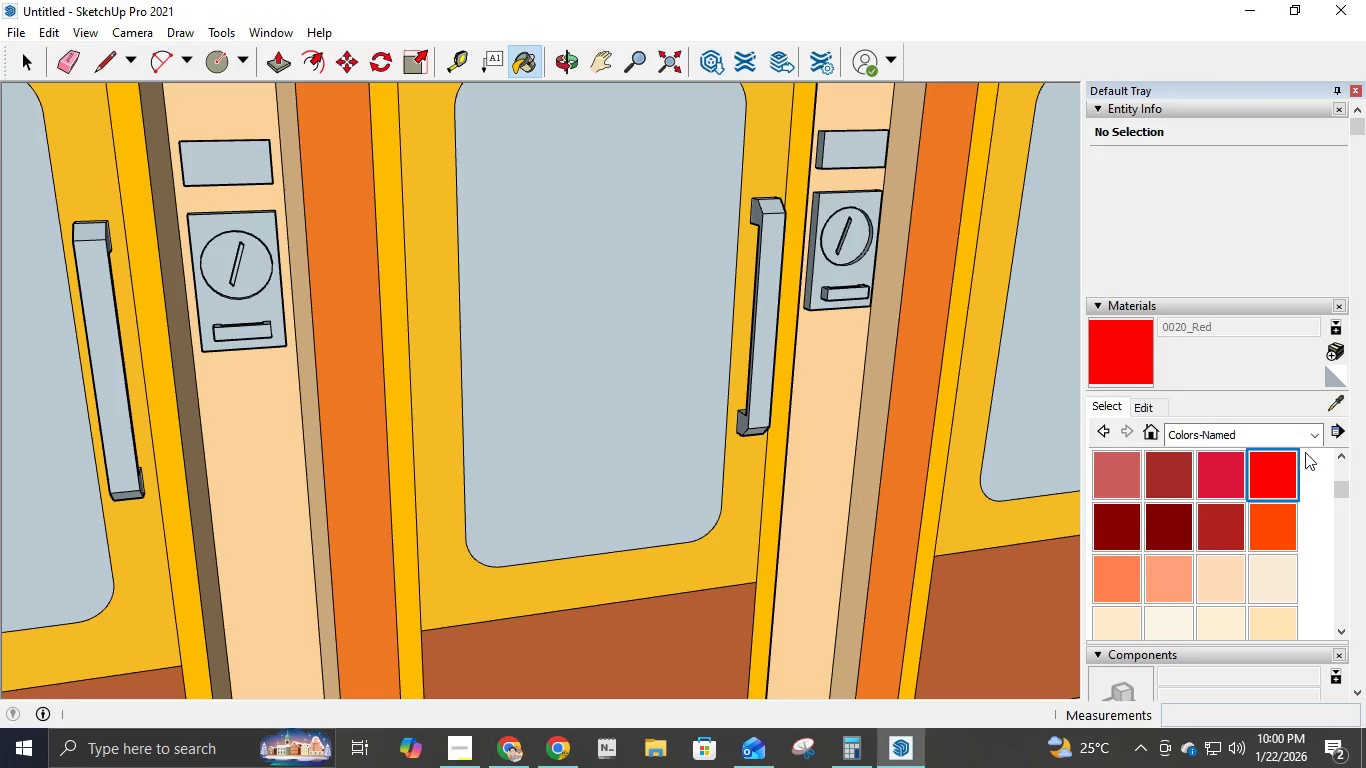 
left_click([1315, 437])
 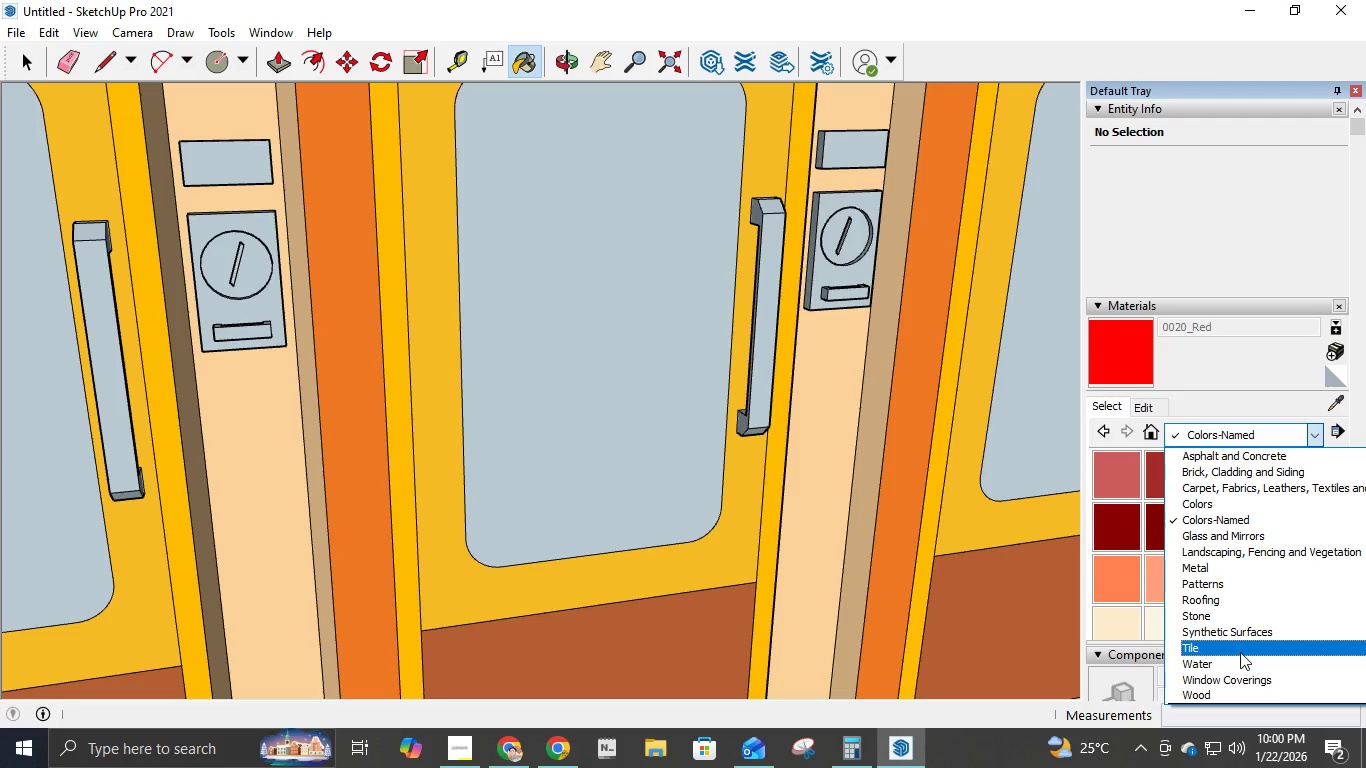 
left_click([1241, 638])
 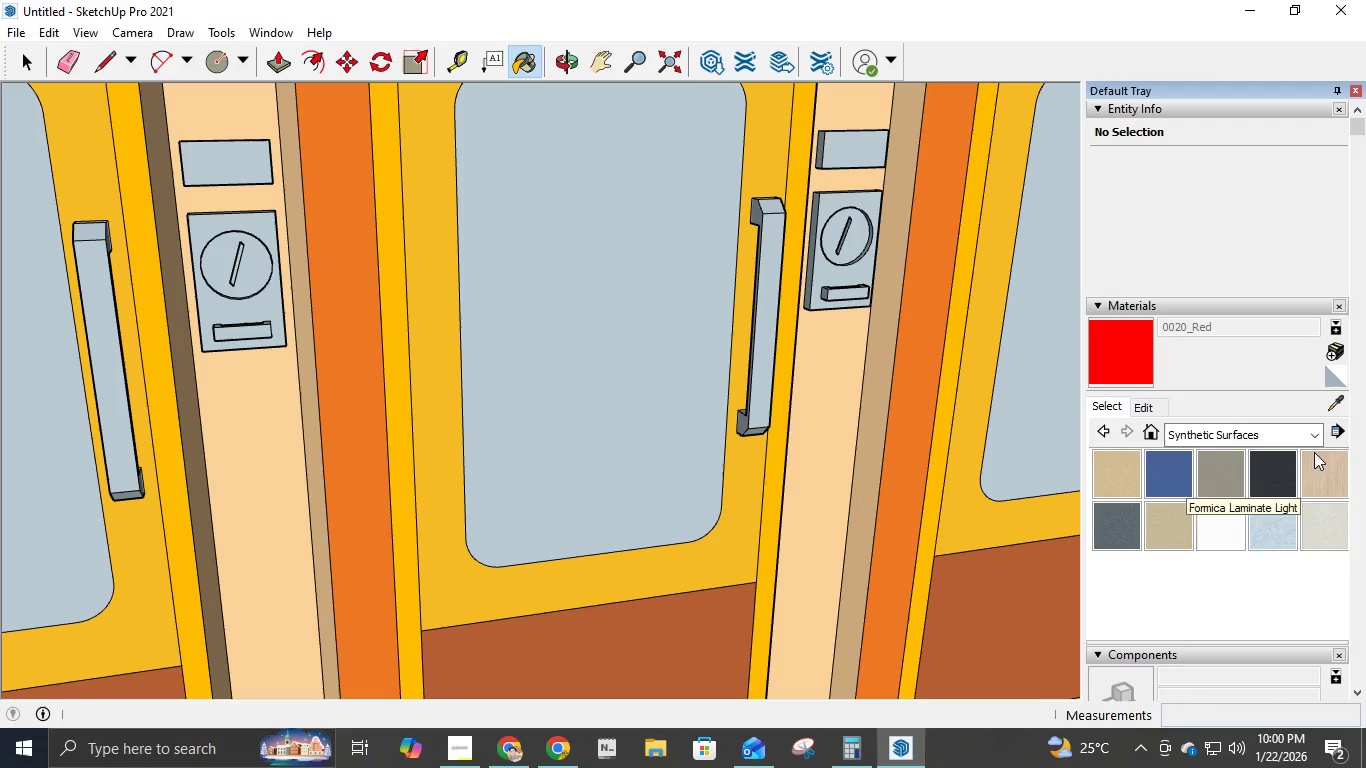 
left_click([1312, 435])
 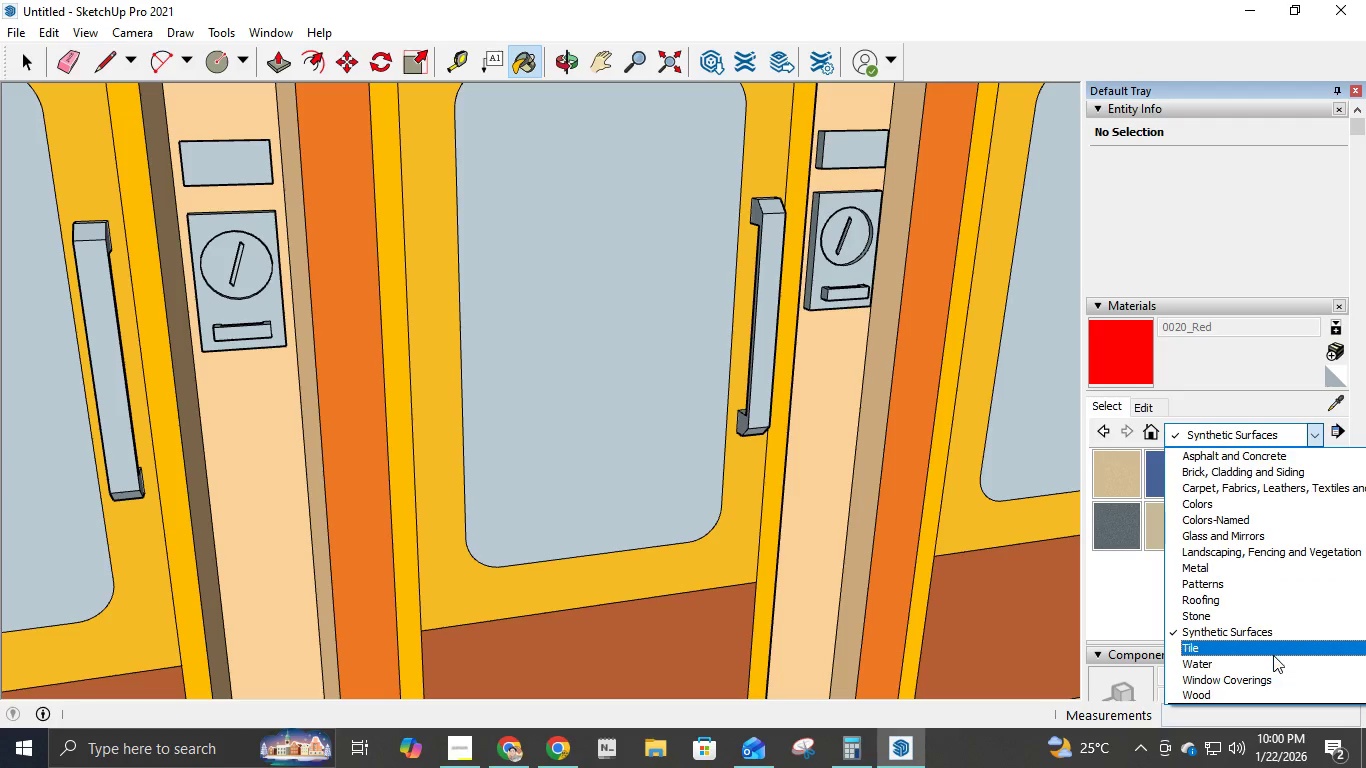 
left_click([1273, 655])
 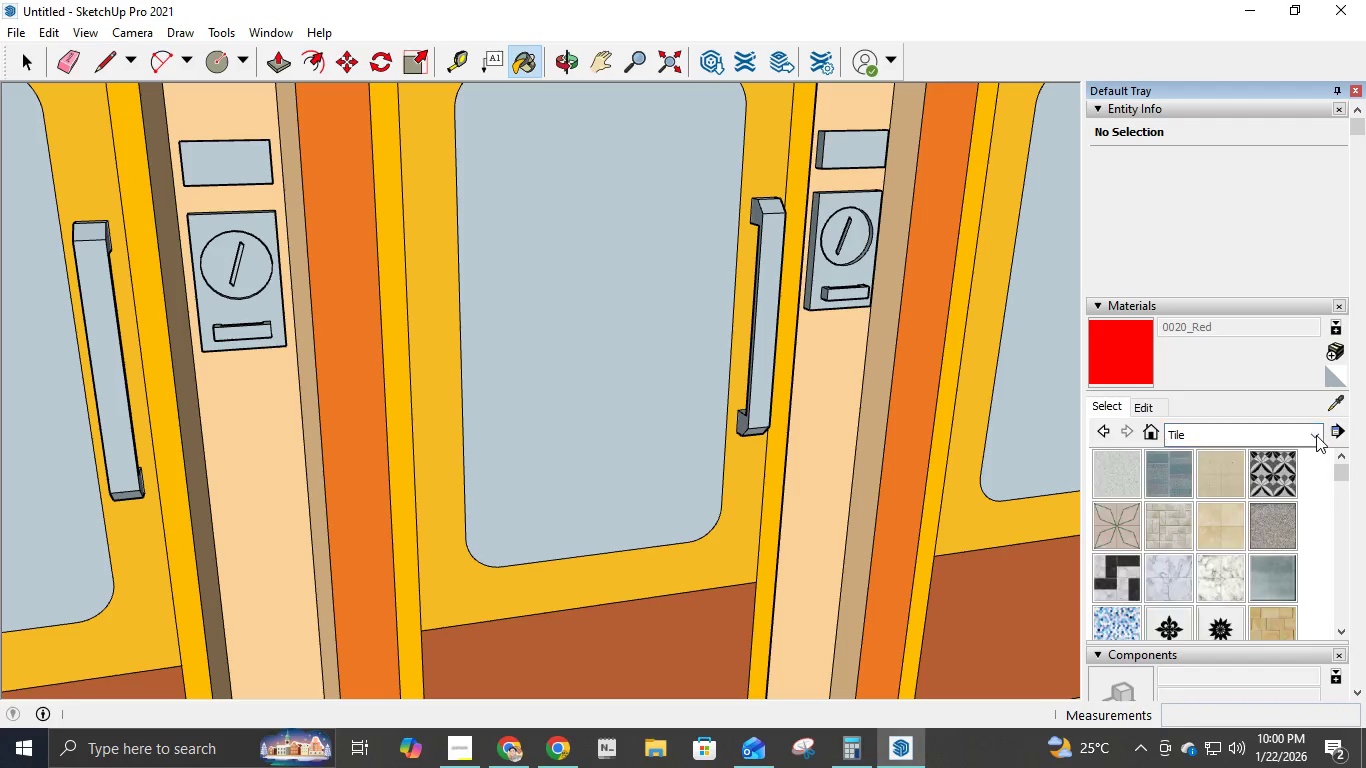 
left_click([1316, 435])
 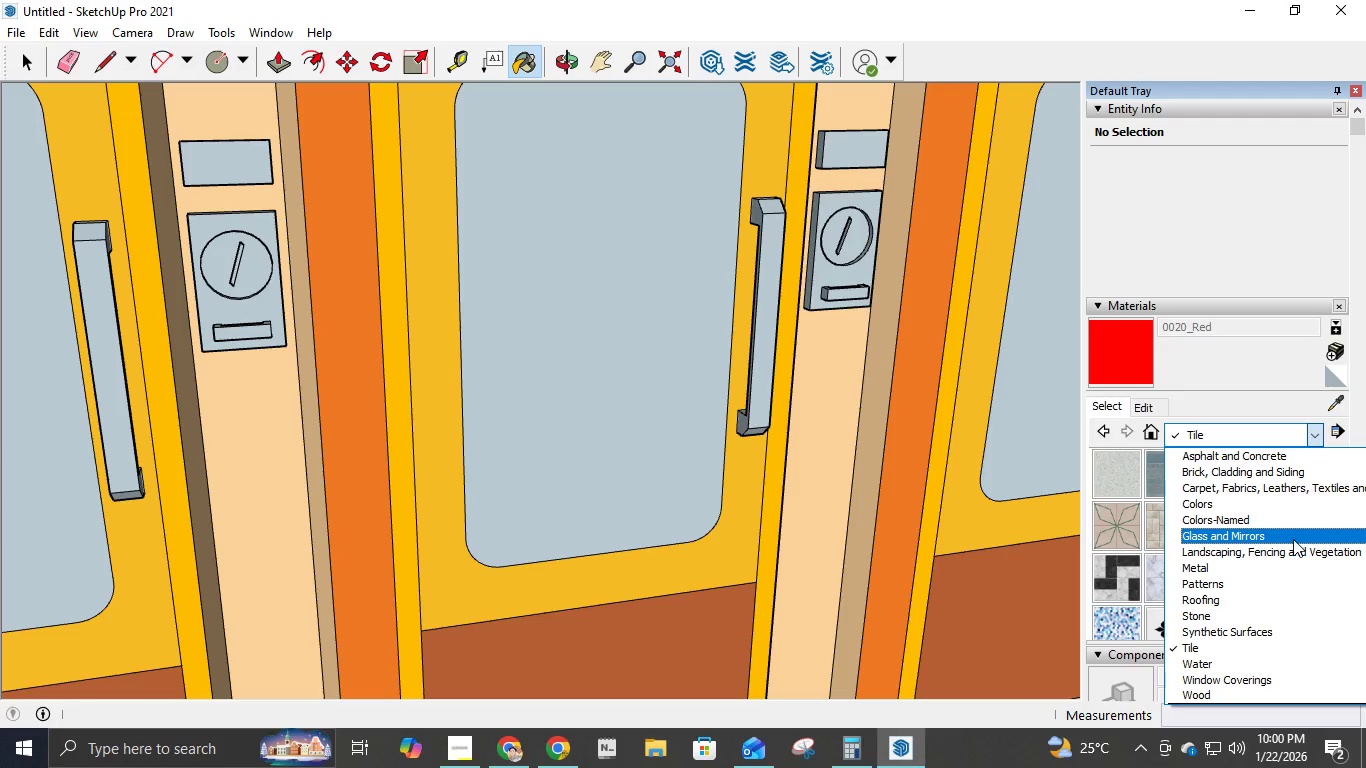 
left_click([1293, 539])
 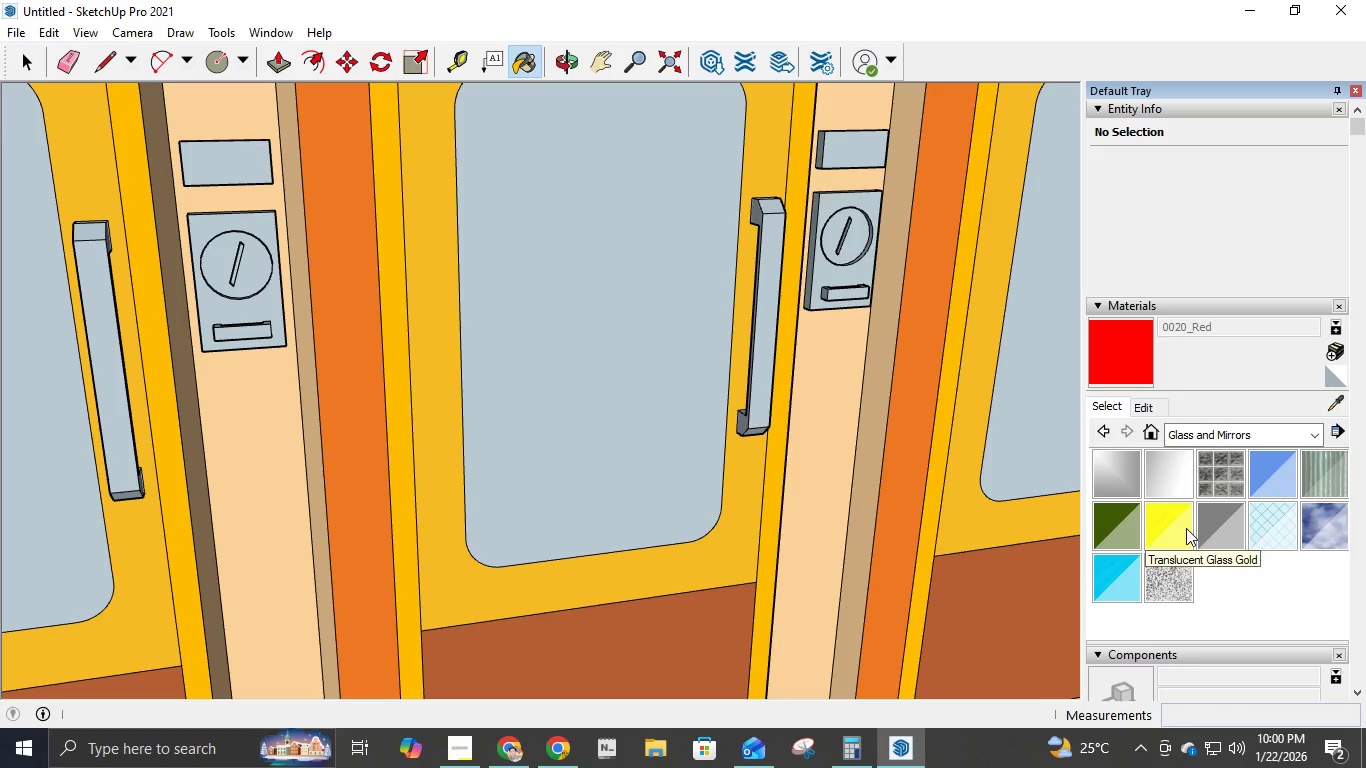 
left_click([1193, 524])
 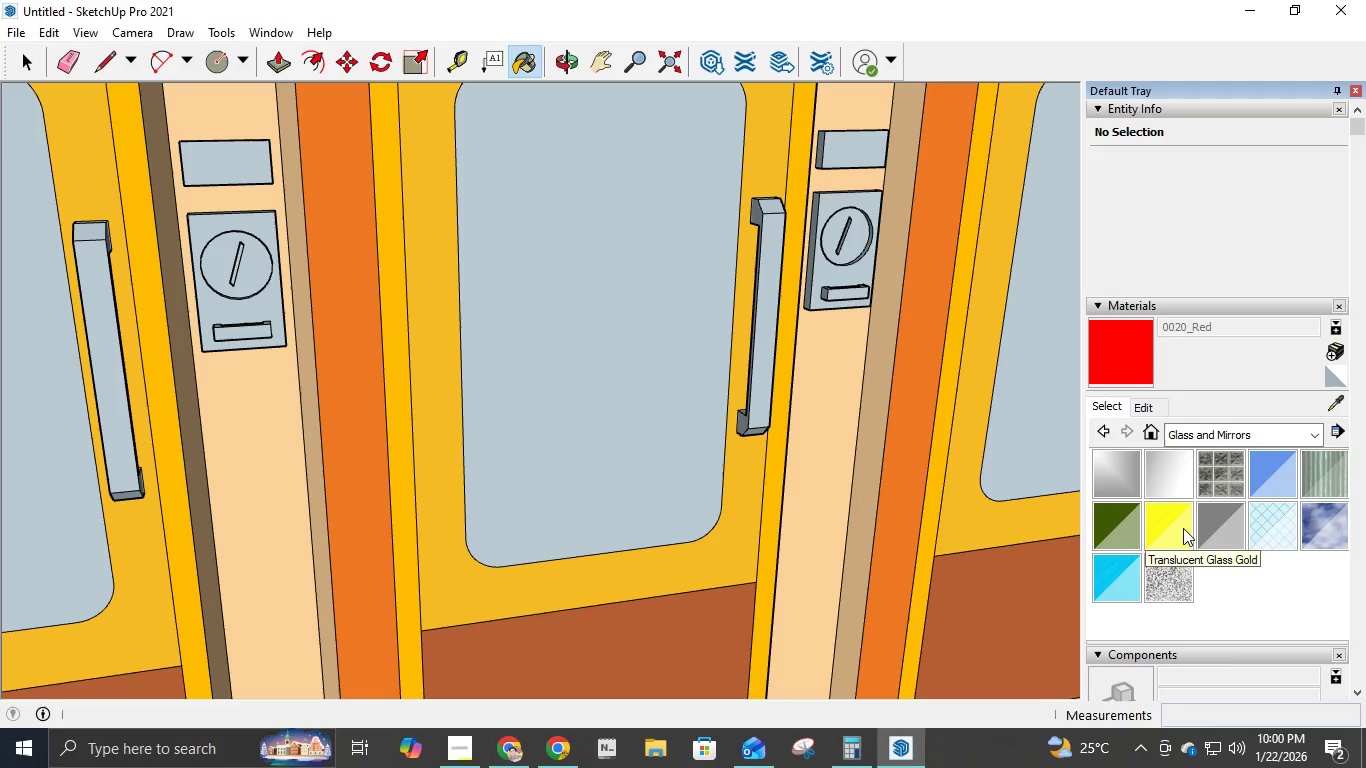 
left_click([1183, 529])
 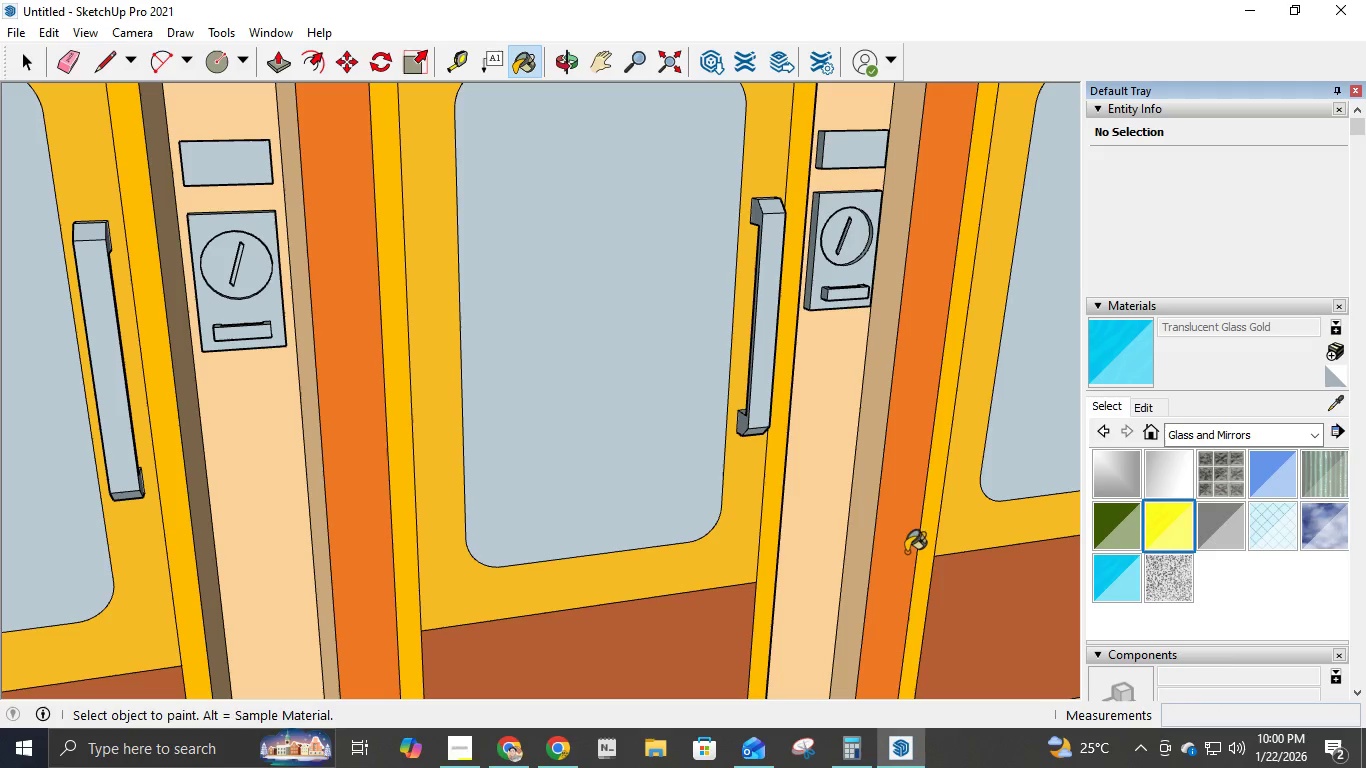 
scroll: coordinate [280, 362], scroll_direction: down, amount: 12.0
 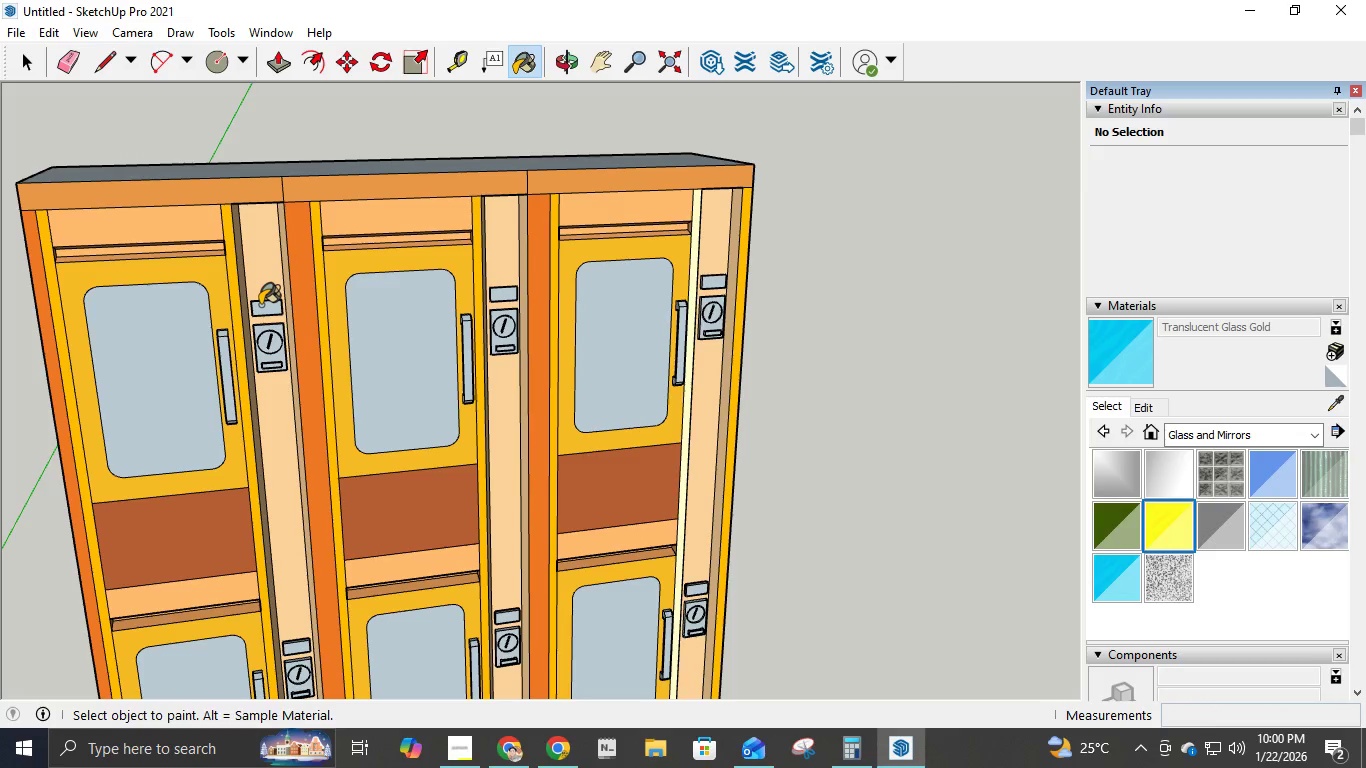 
left_click([260, 305])
 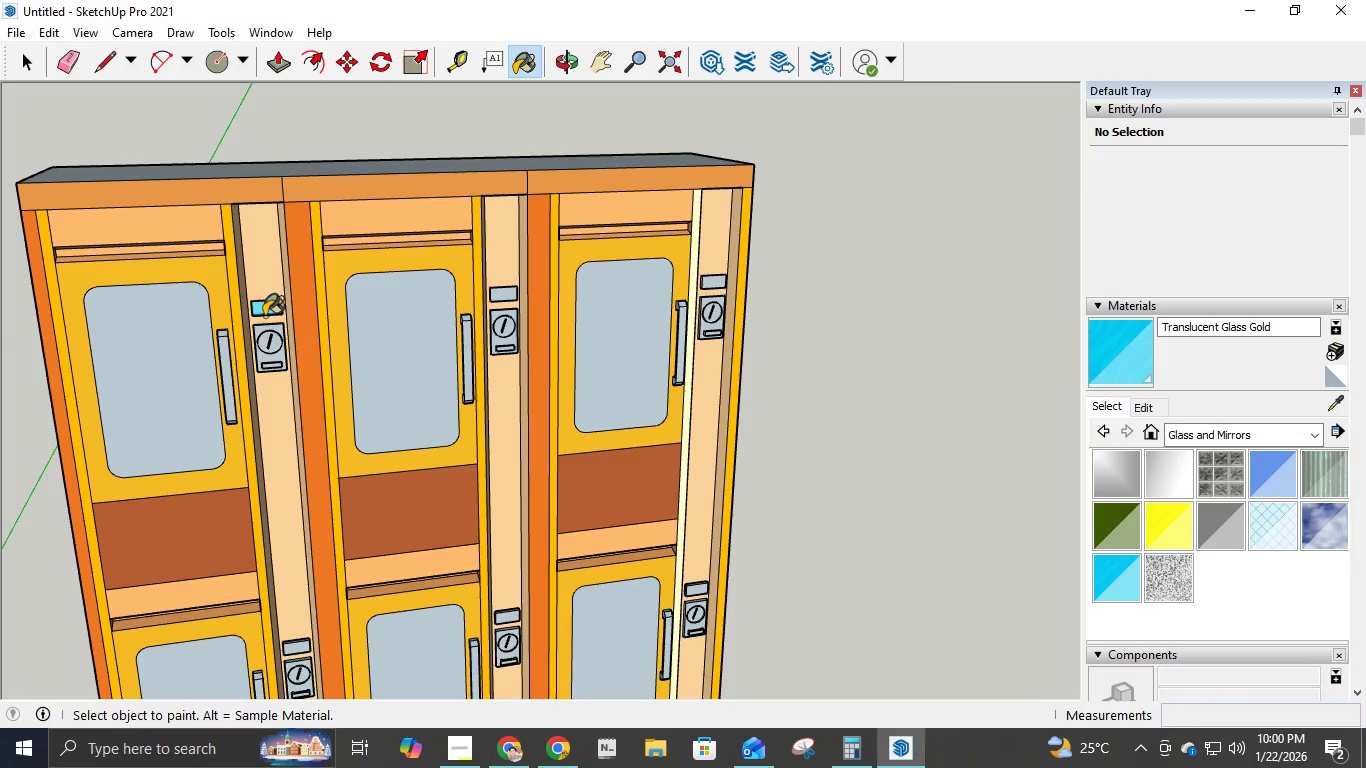 
scroll: coordinate [265, 306], scroll_direction: up, amount: 10.0
 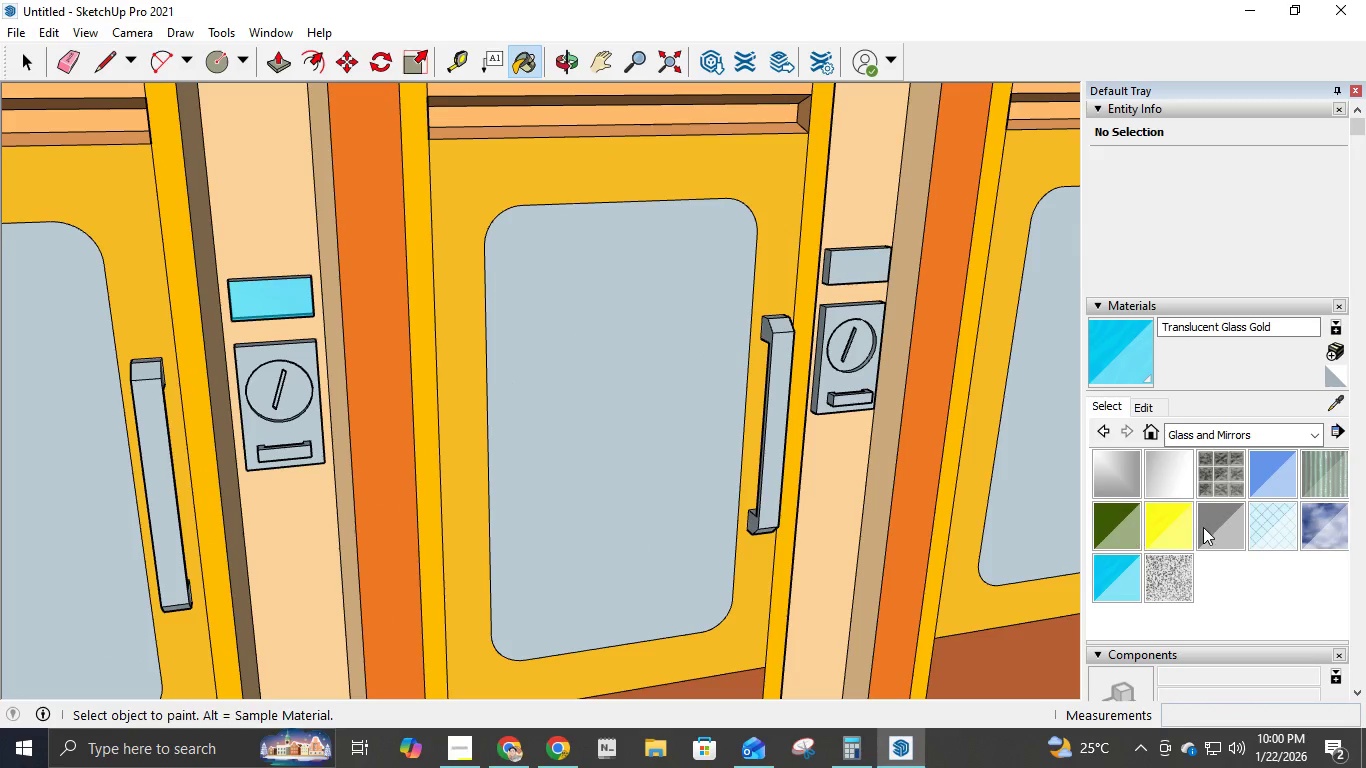 
double_click([1184, 524])
 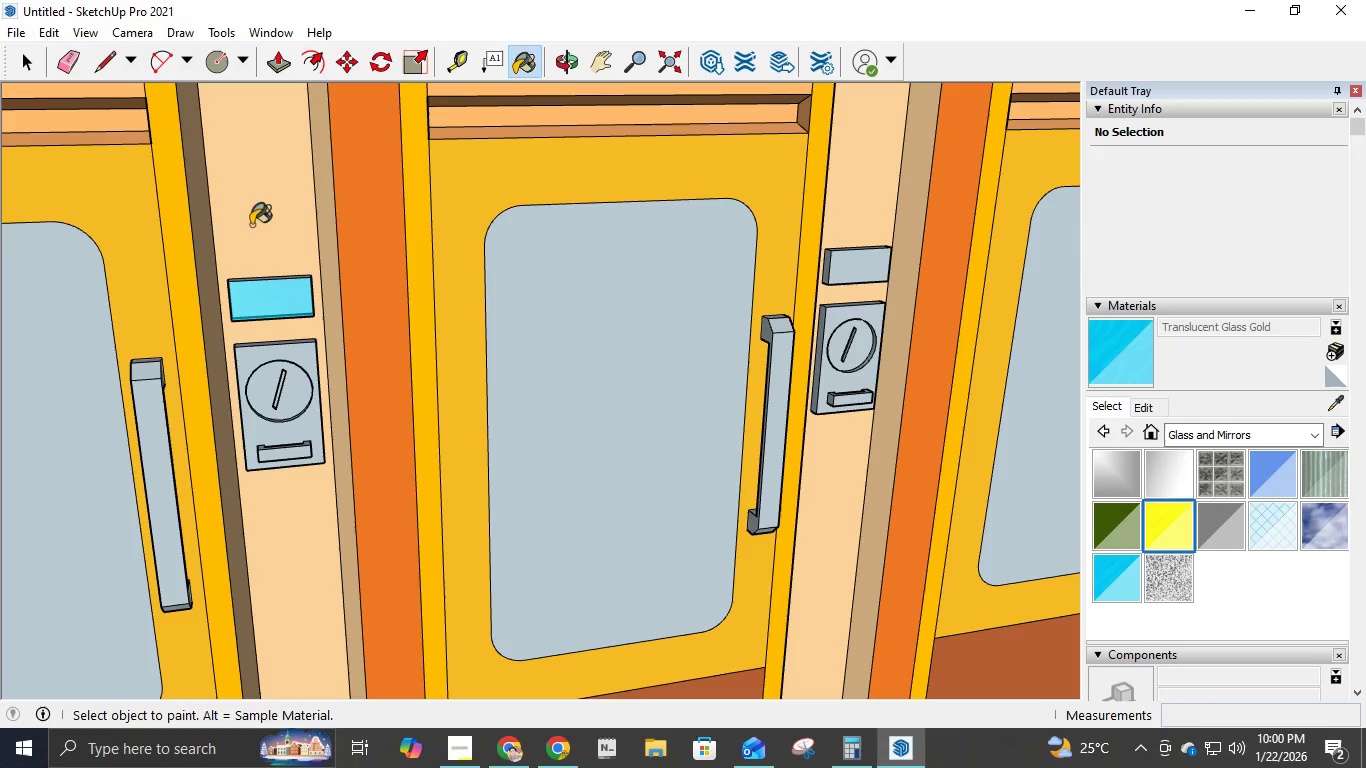 
scroll: coordinate [255, 283], scroll_direction: up, amount: 6.0
 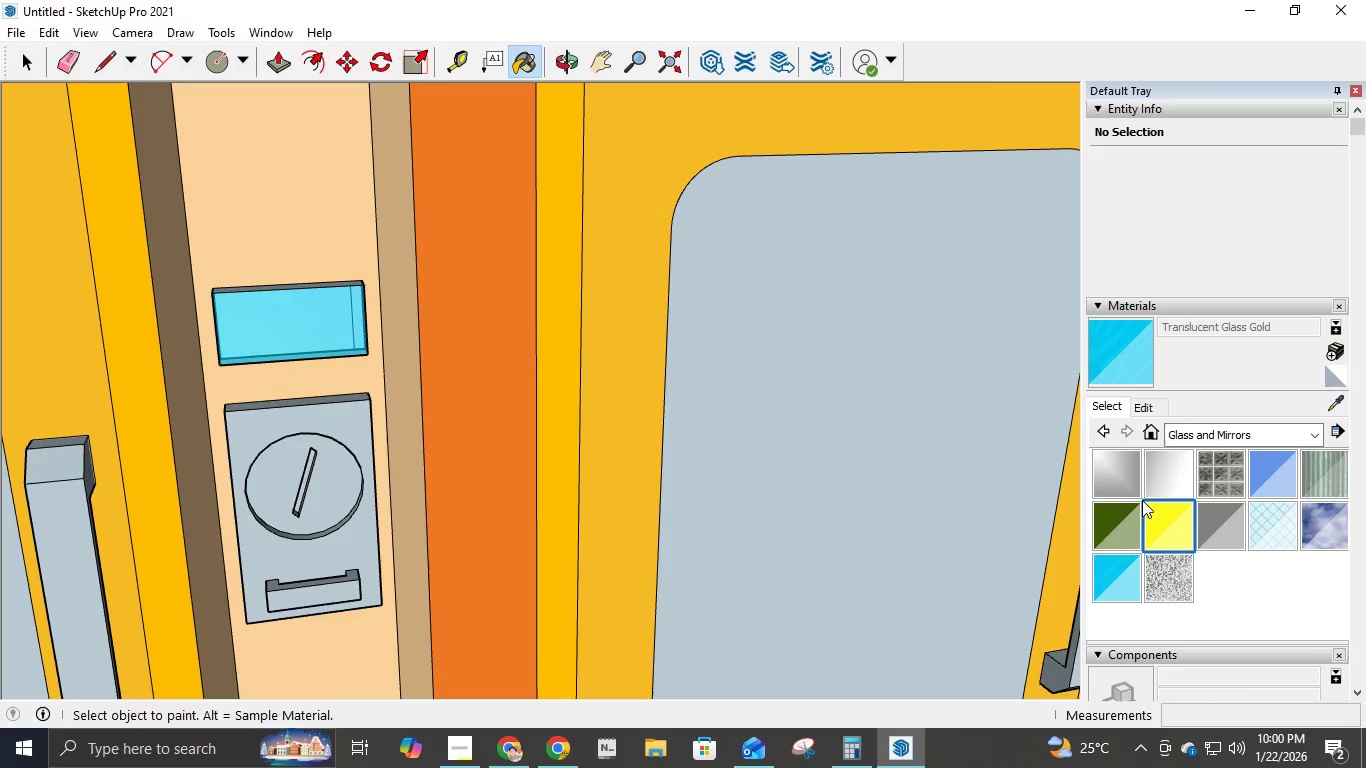 
mouse_move([1173, 496])
 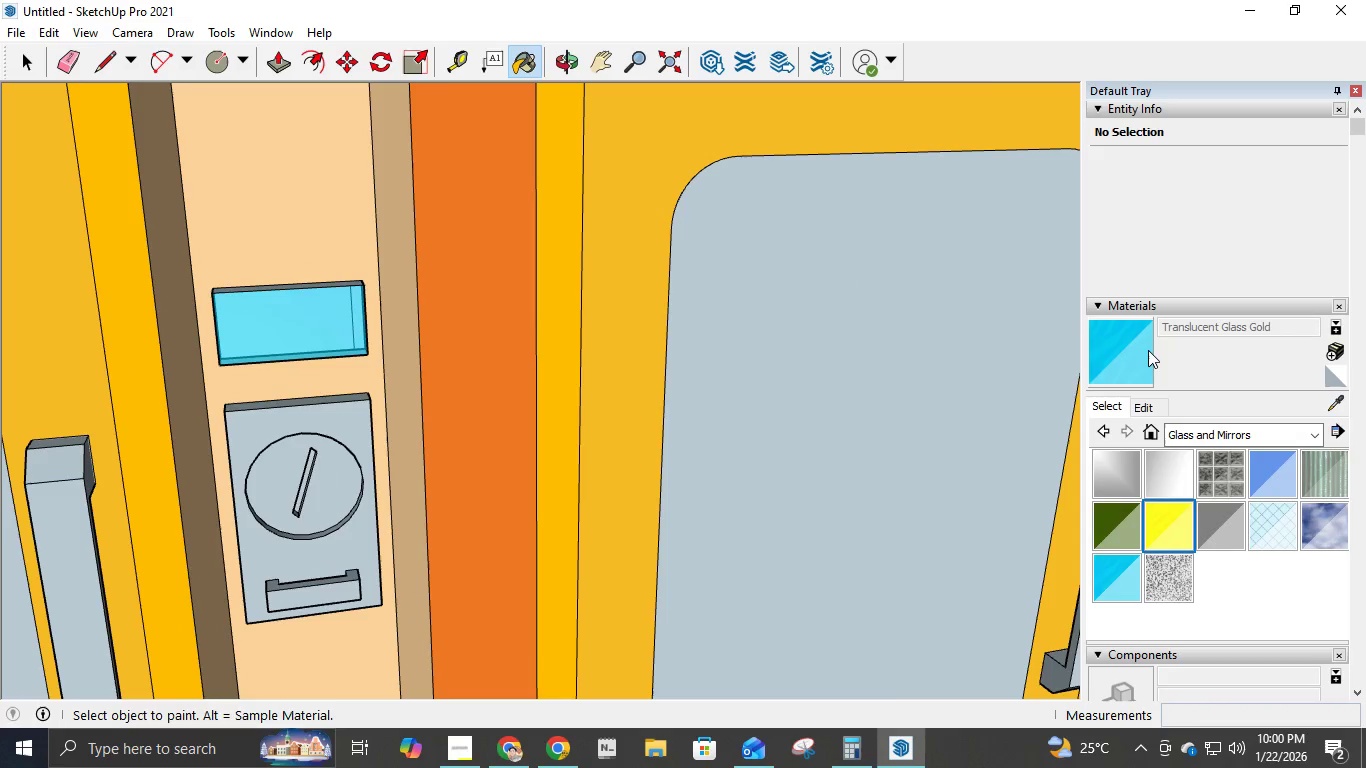 
left_click([1137, 347])
 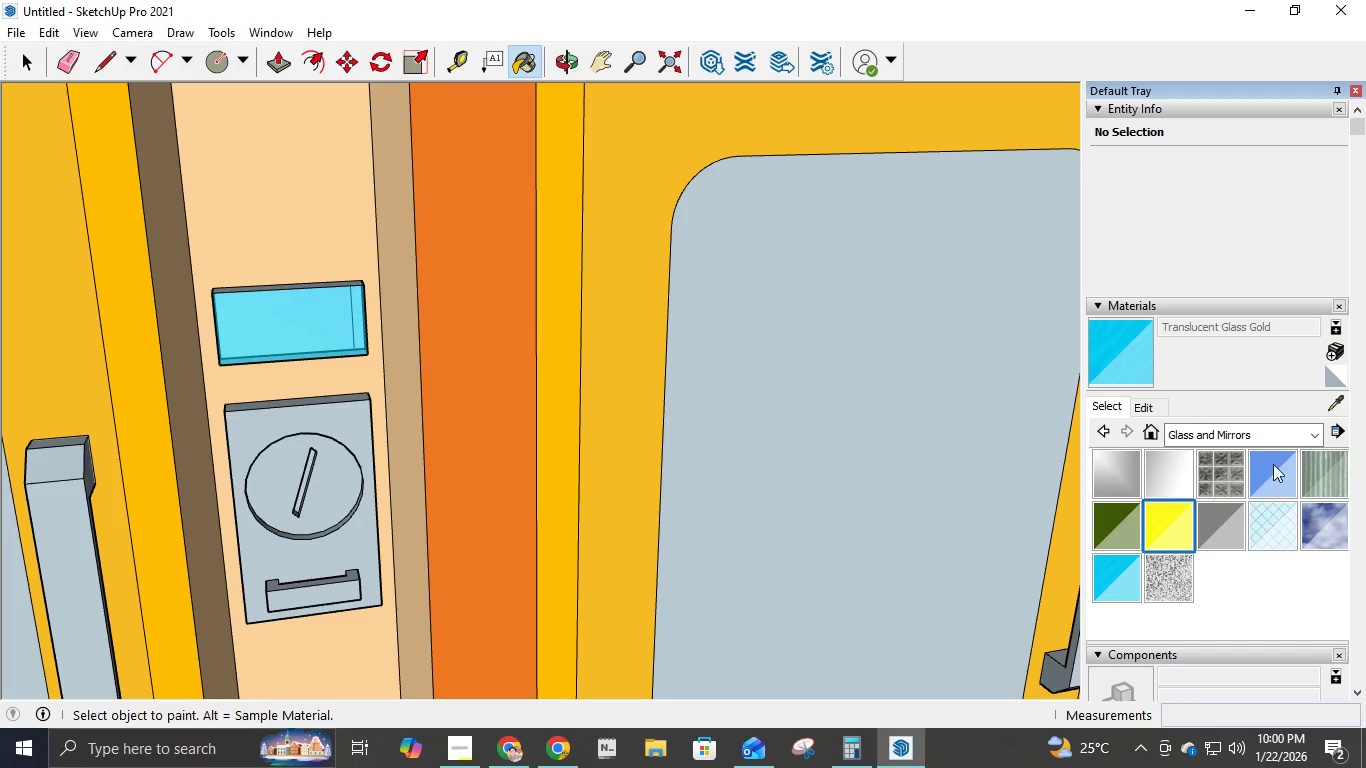 
left_click([1115, 544])
 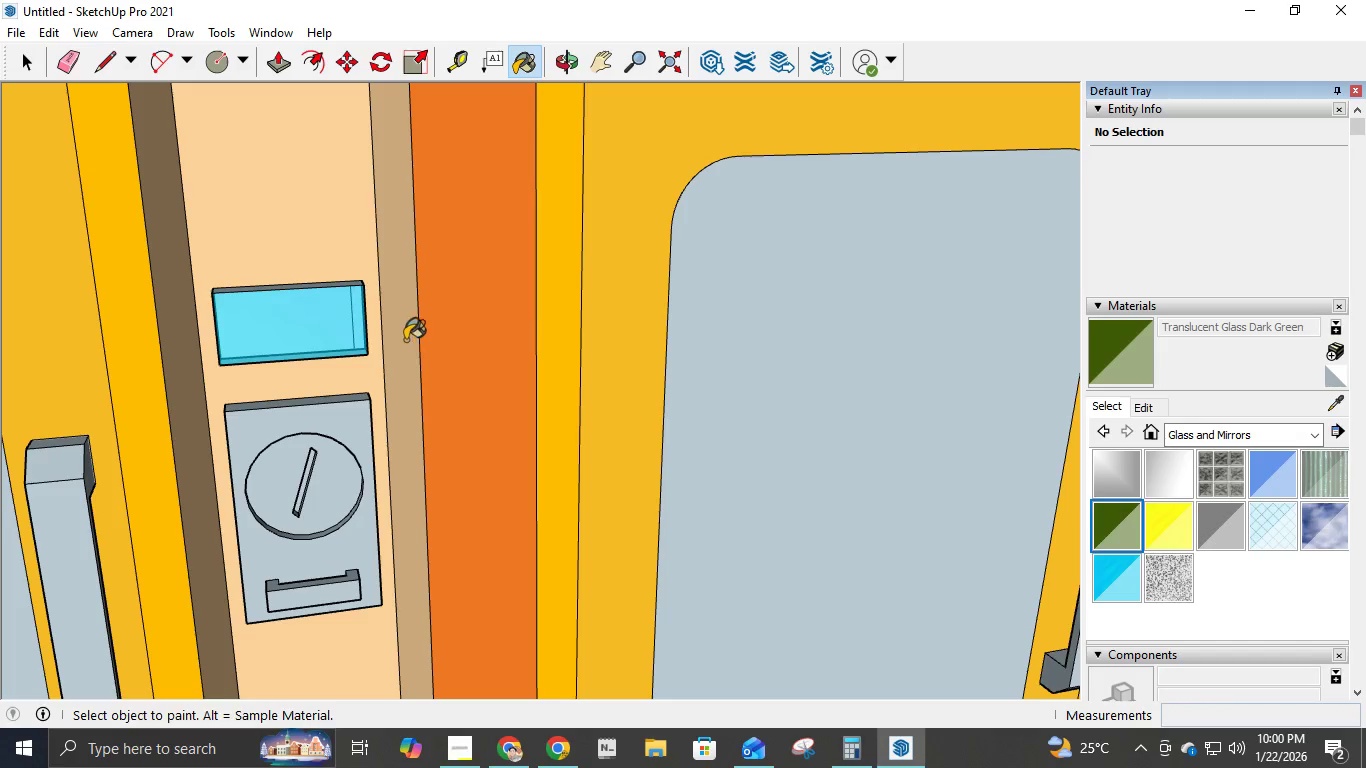 
left_click([315, 329])
 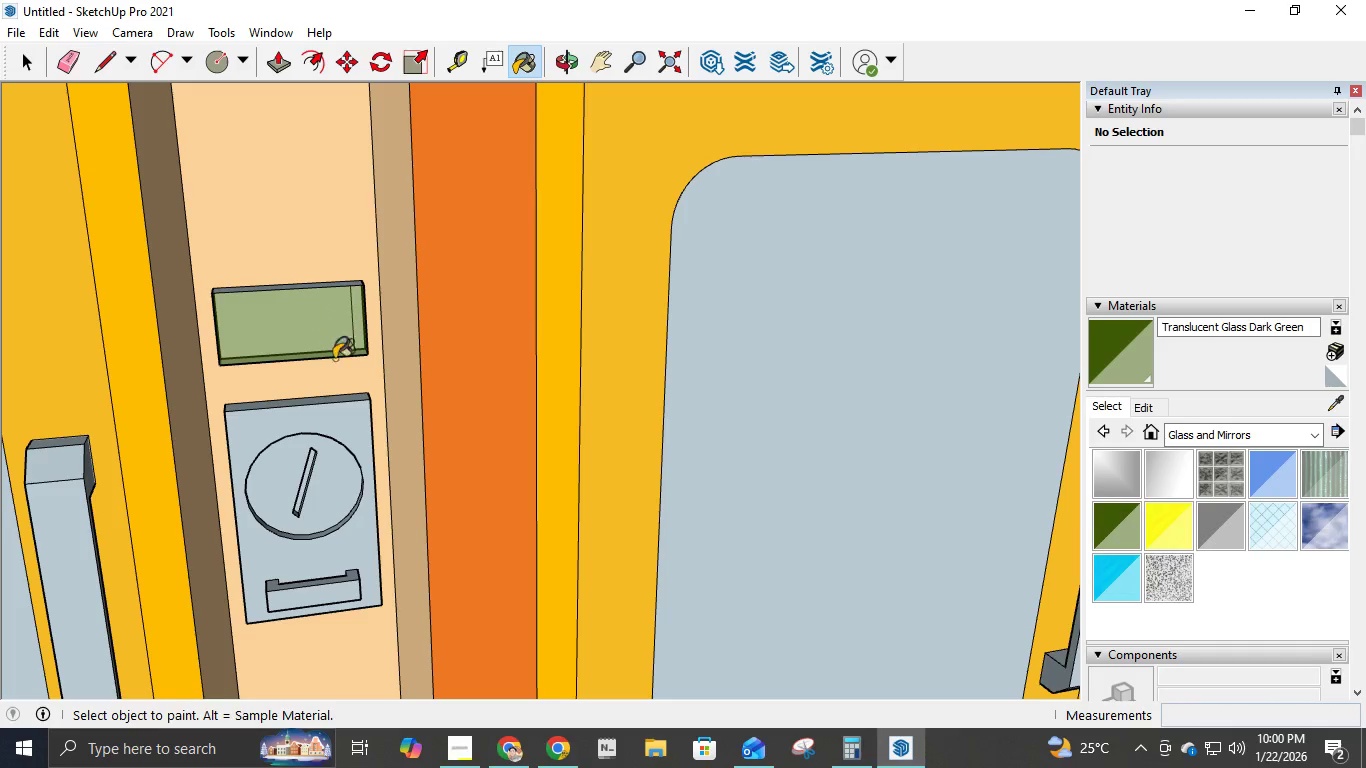 
left_click([815, 316])
 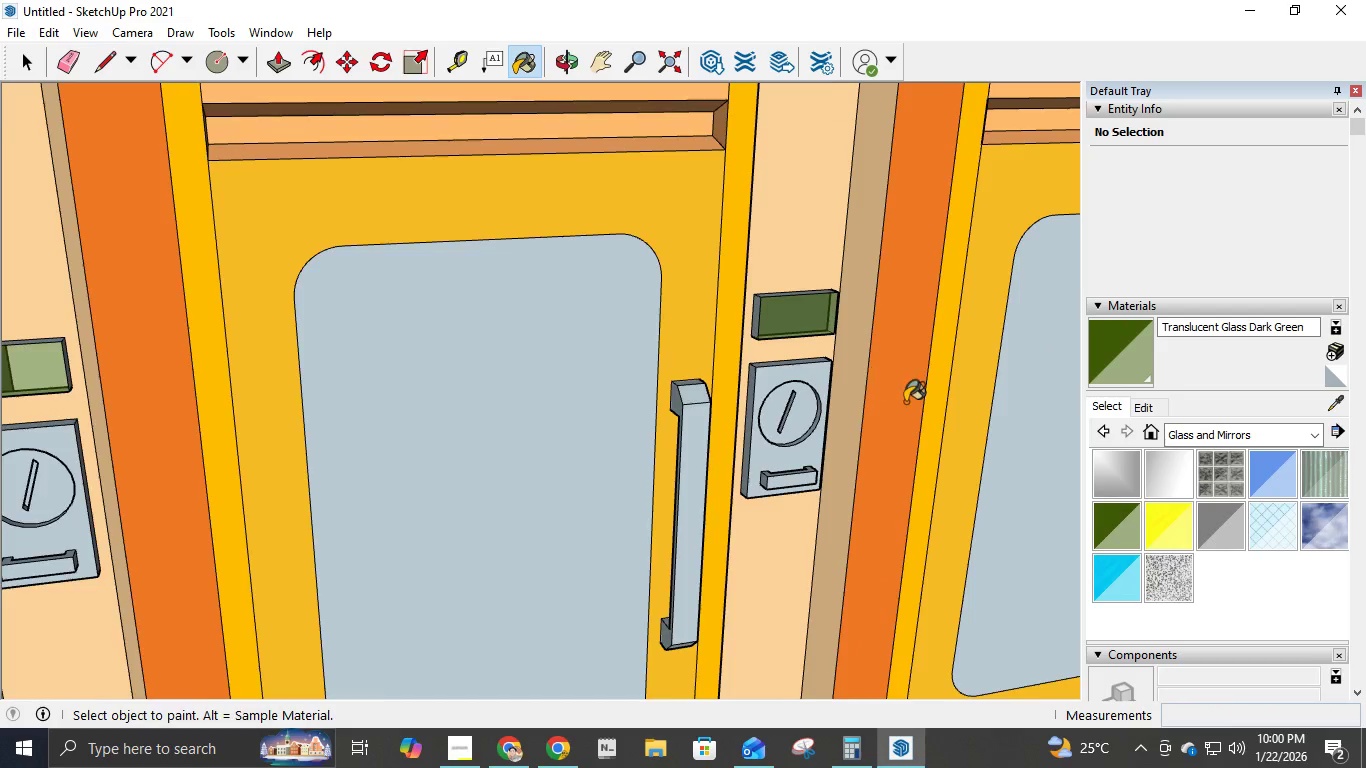 
scroll: coordinate [805, 369], scroll_direction: down, amount: 9.0
 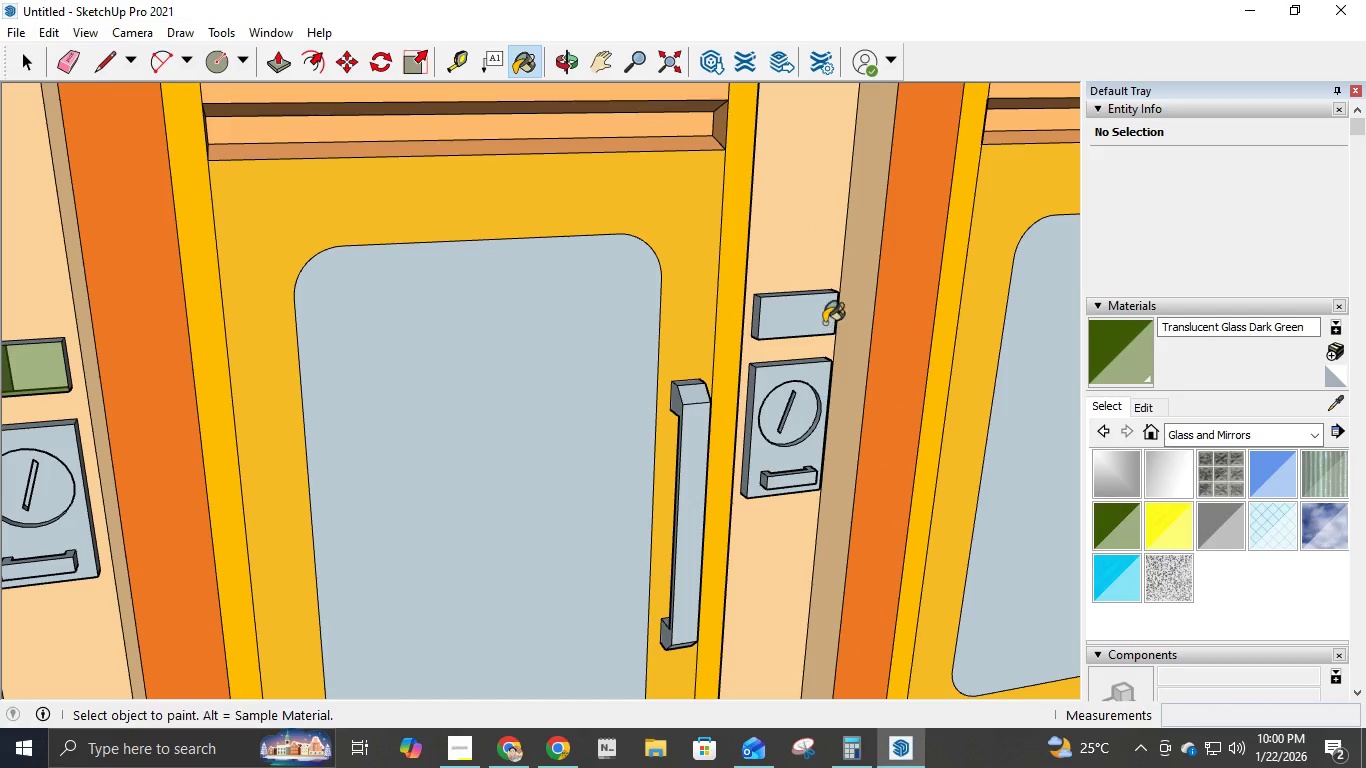 
scroll: coordinate [544, 360], scroll_direction: up, amount: 9.0
 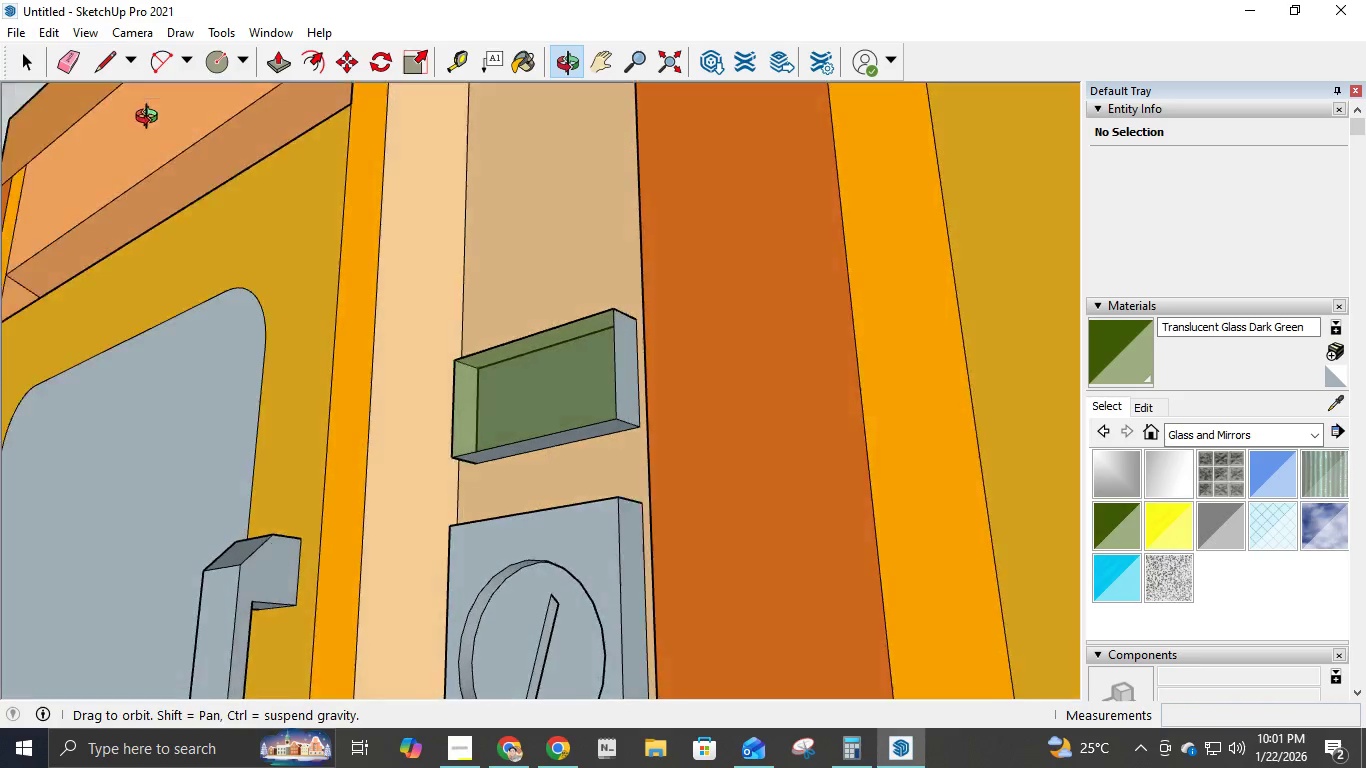 
scroll: coordinate [584, 380], scroll_direction: none, amount: 0.0
 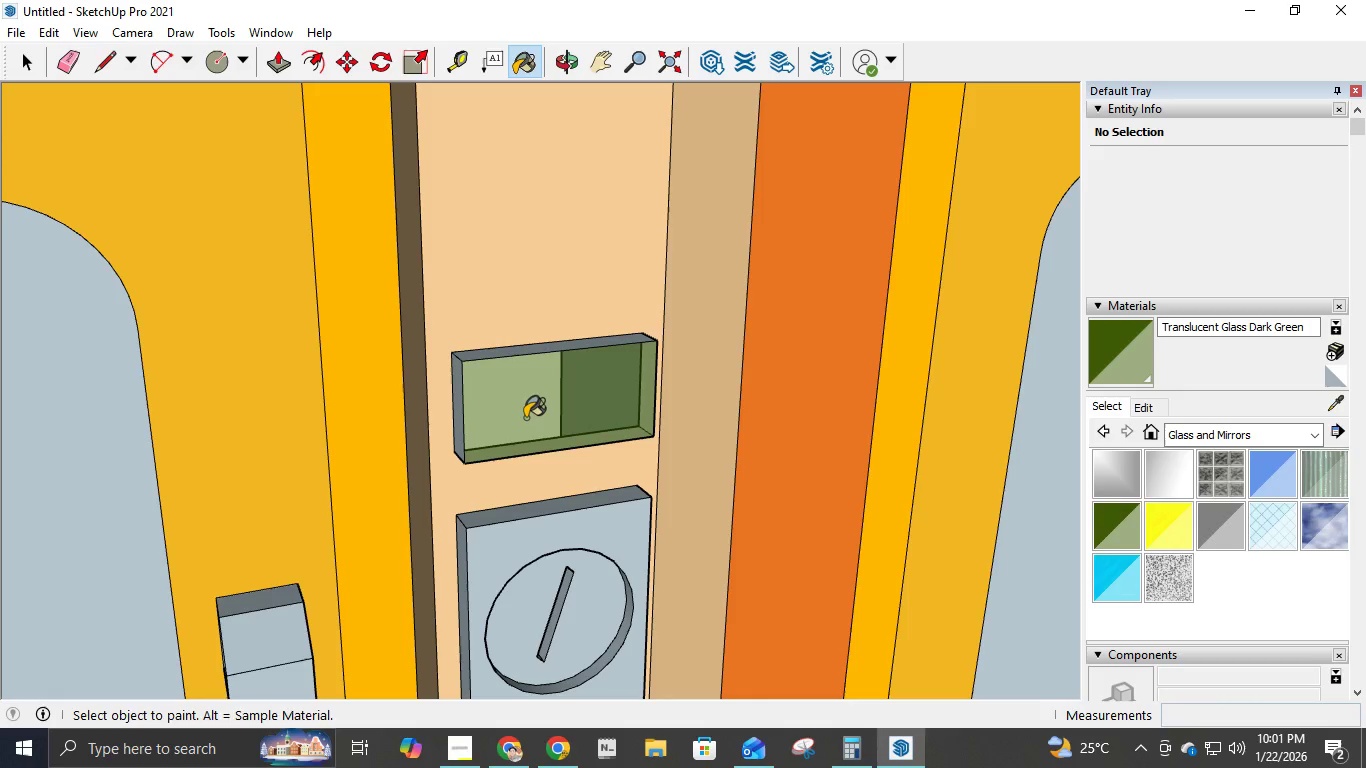 
type(lk)
 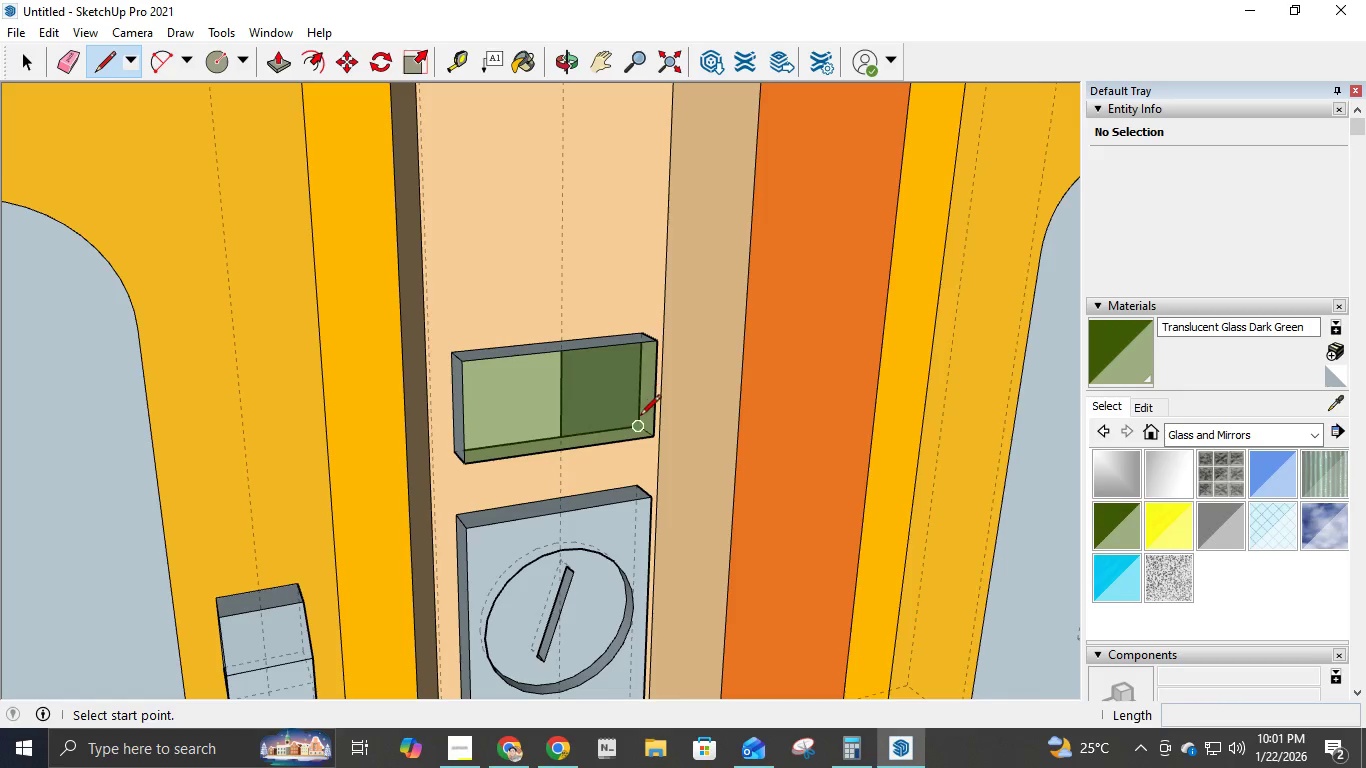 
left_click([640, 421])
 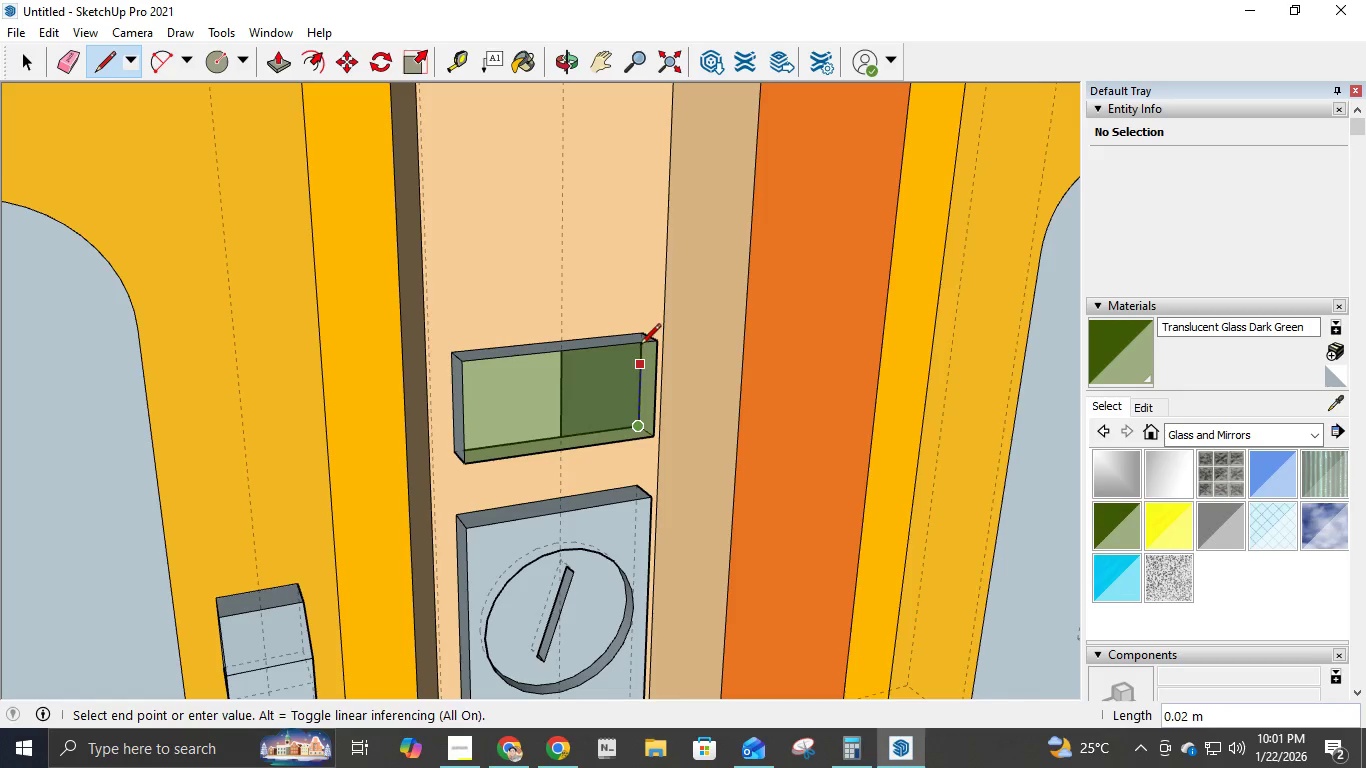 
left_click([641, 336])
 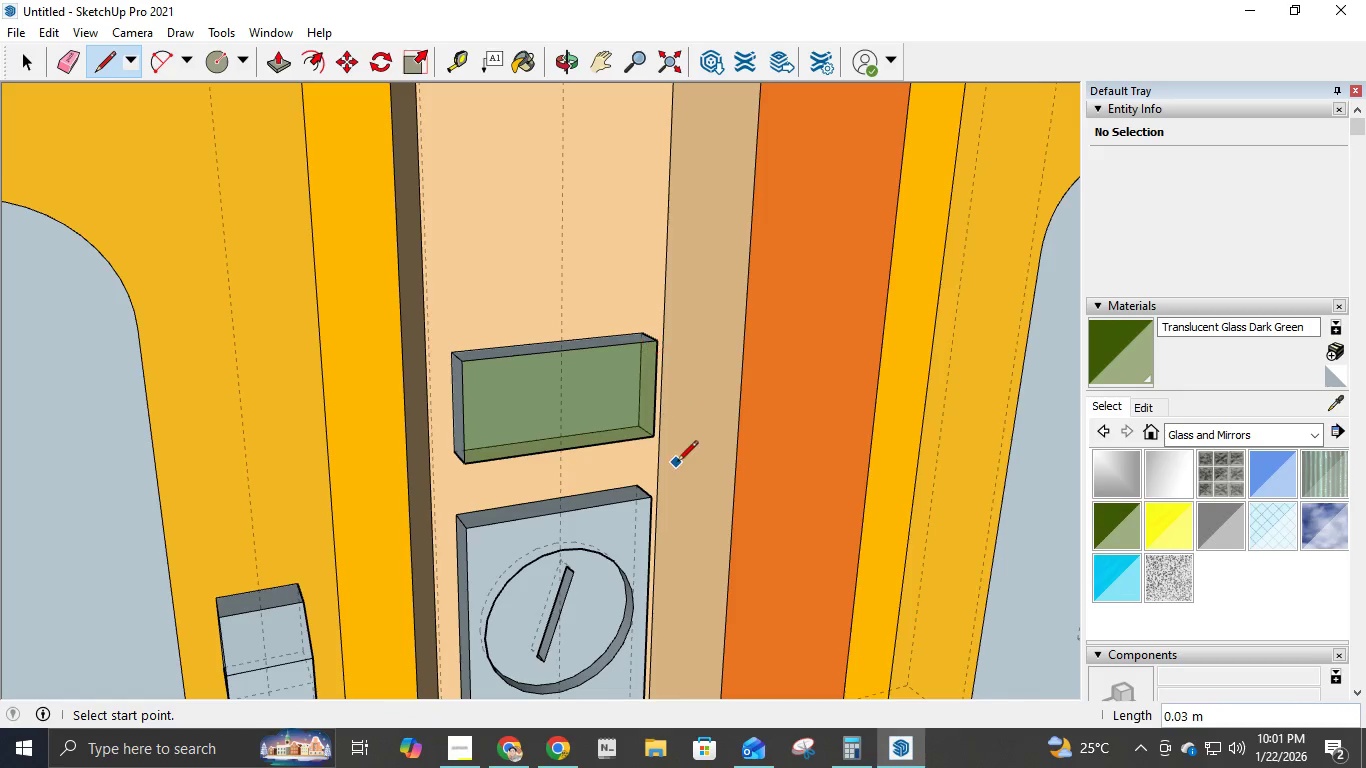 
scroll: coordinate [673, 503], scroll_direction: down, amount: 18.0
 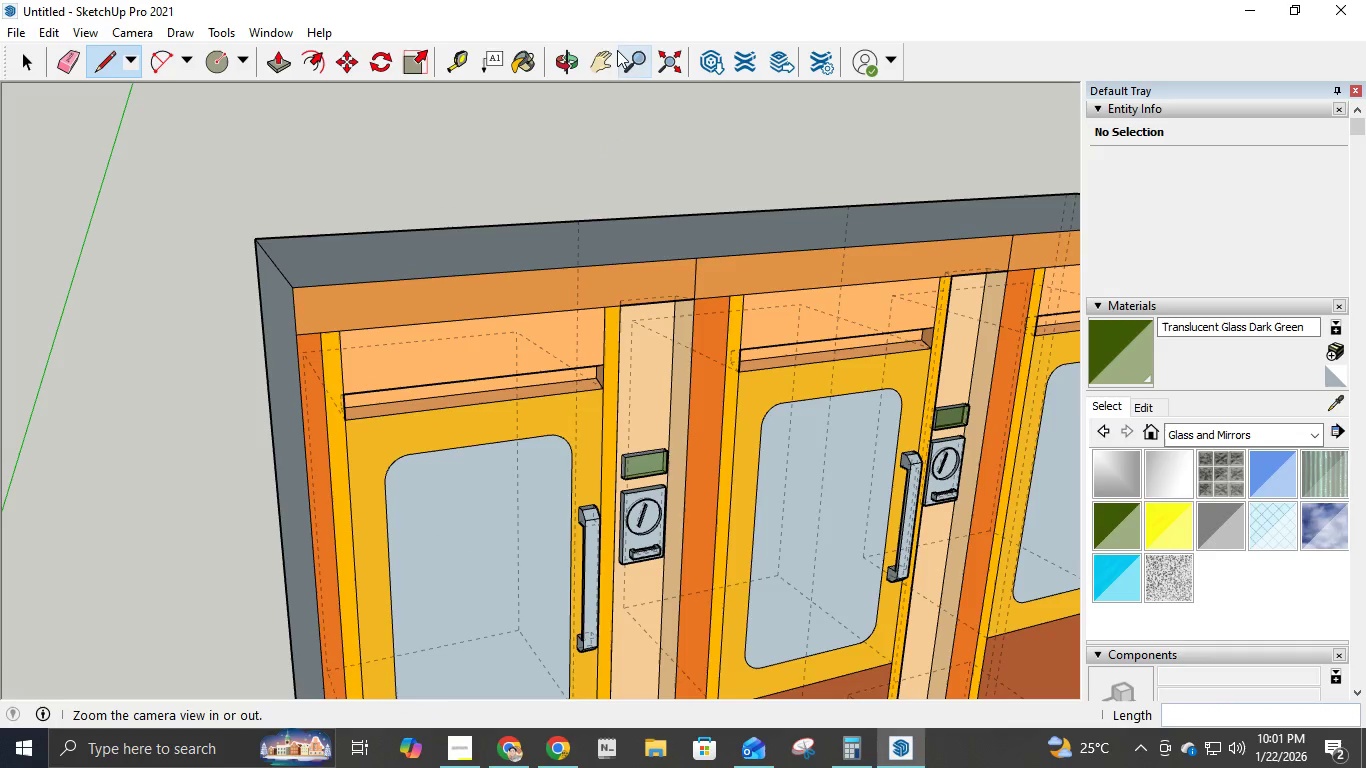 
left_click([603, 48])
 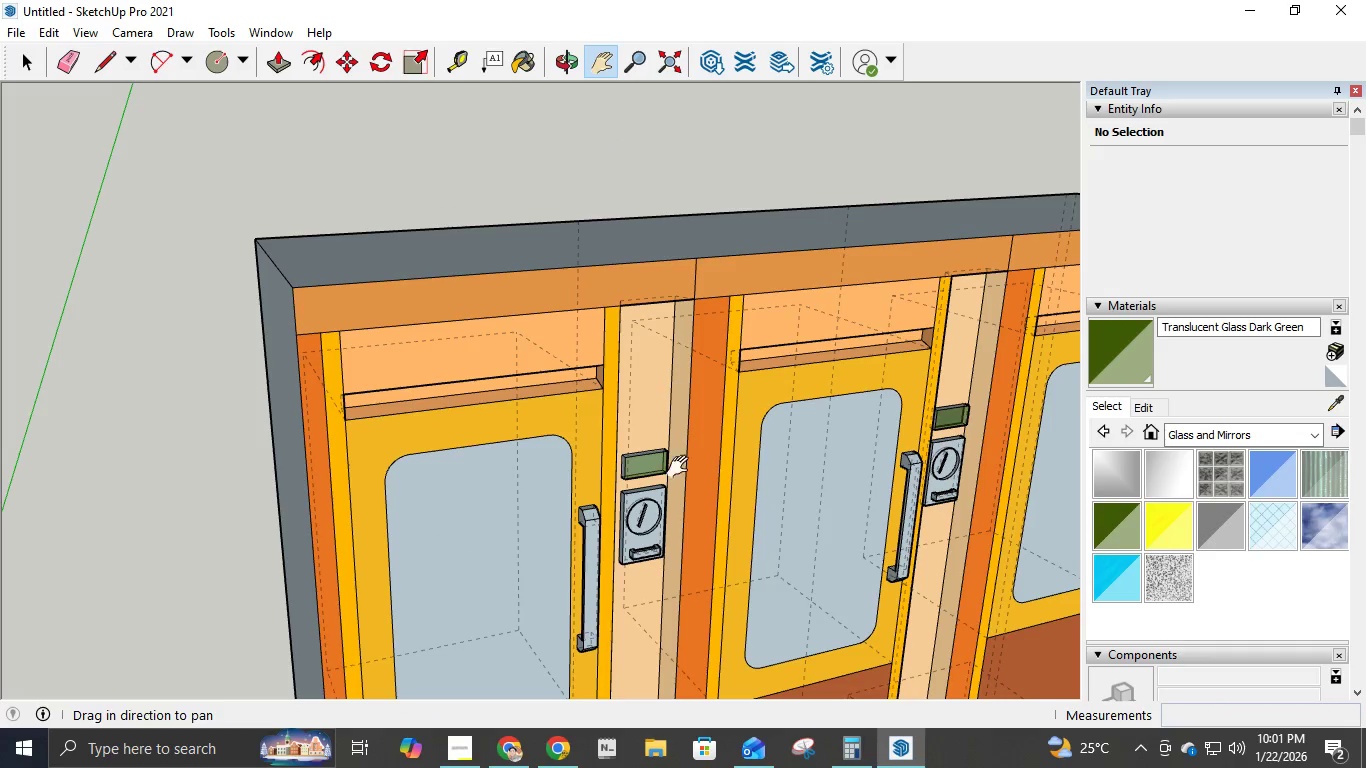 
left_click_drag(start_coordinate=[682, 467], to_coordinate=[464, 175])
 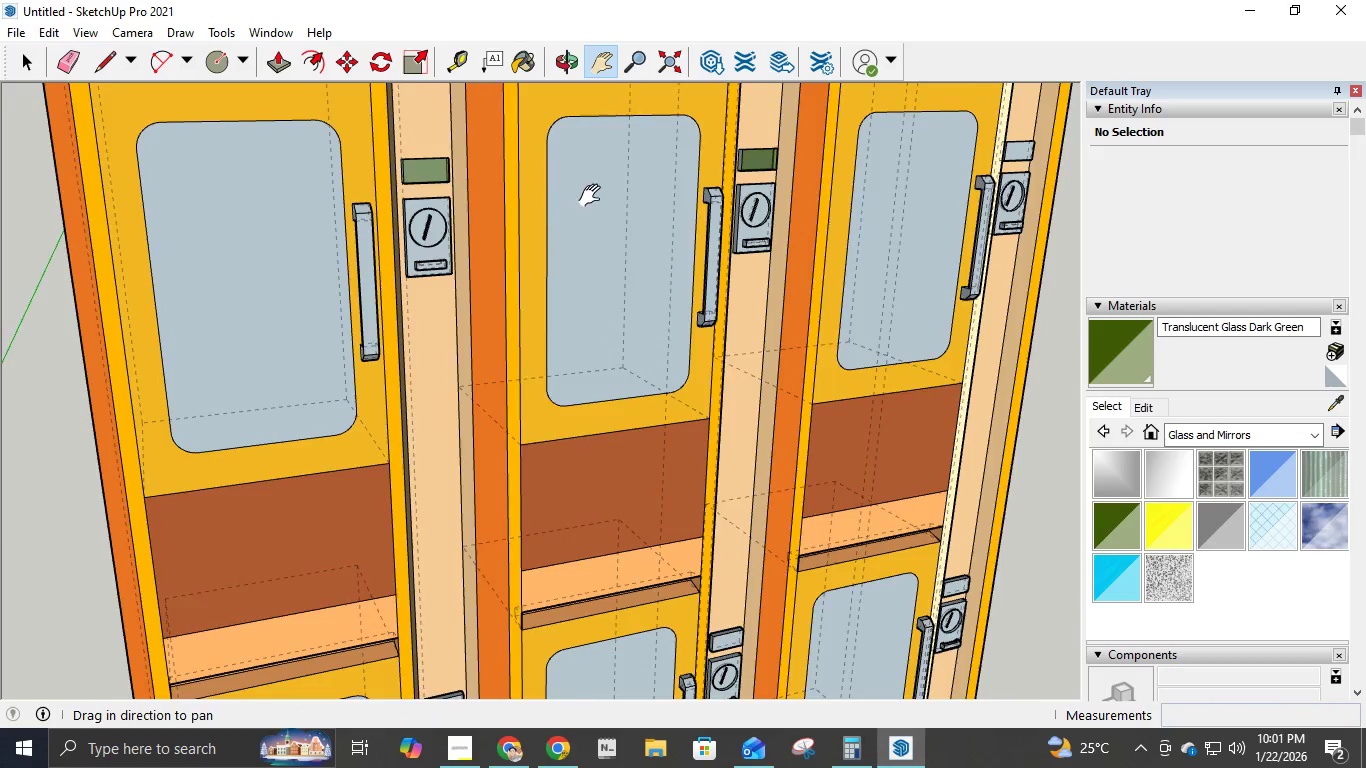 
scroll: coordinate [612, 200], scroll_direction: up, amount: 5.0
 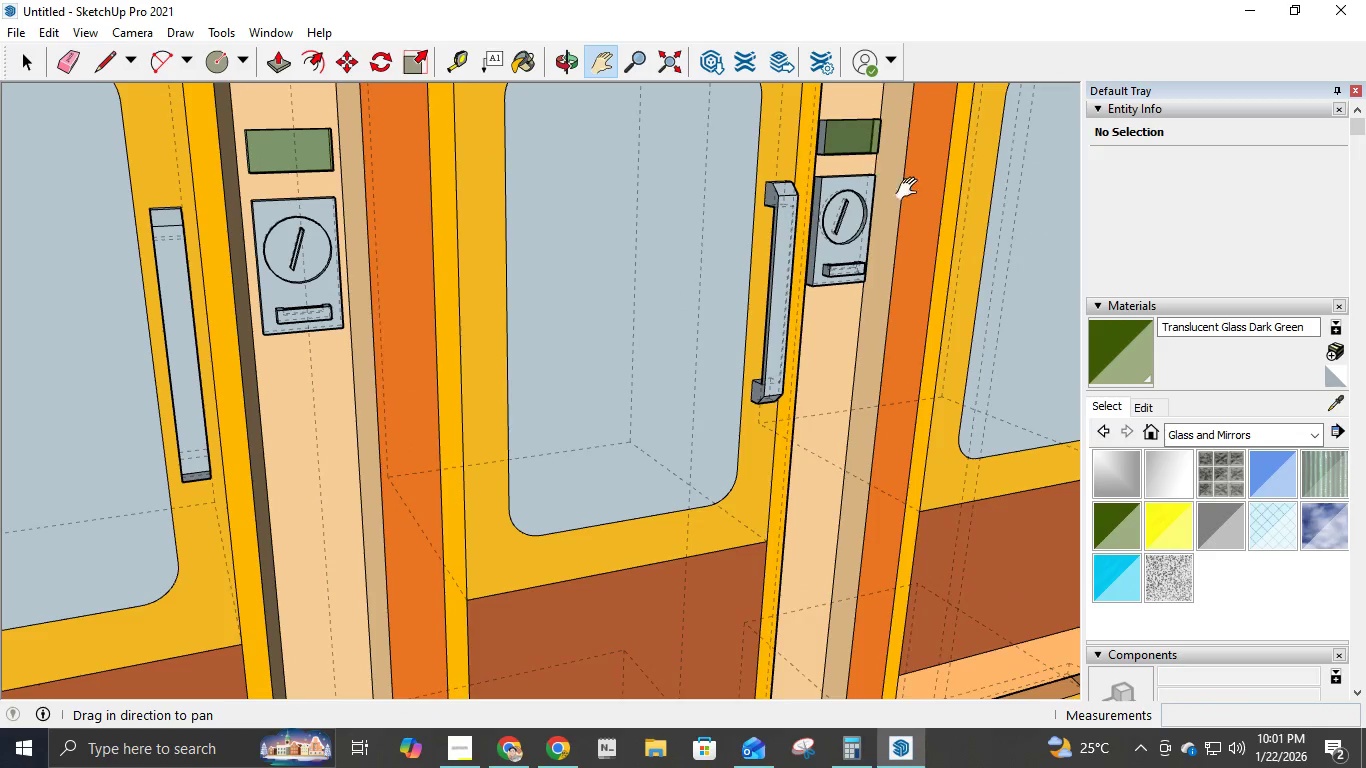 
left_click_drag(start_coordinate=[913, 204], to_coordinate=[601, 410])
 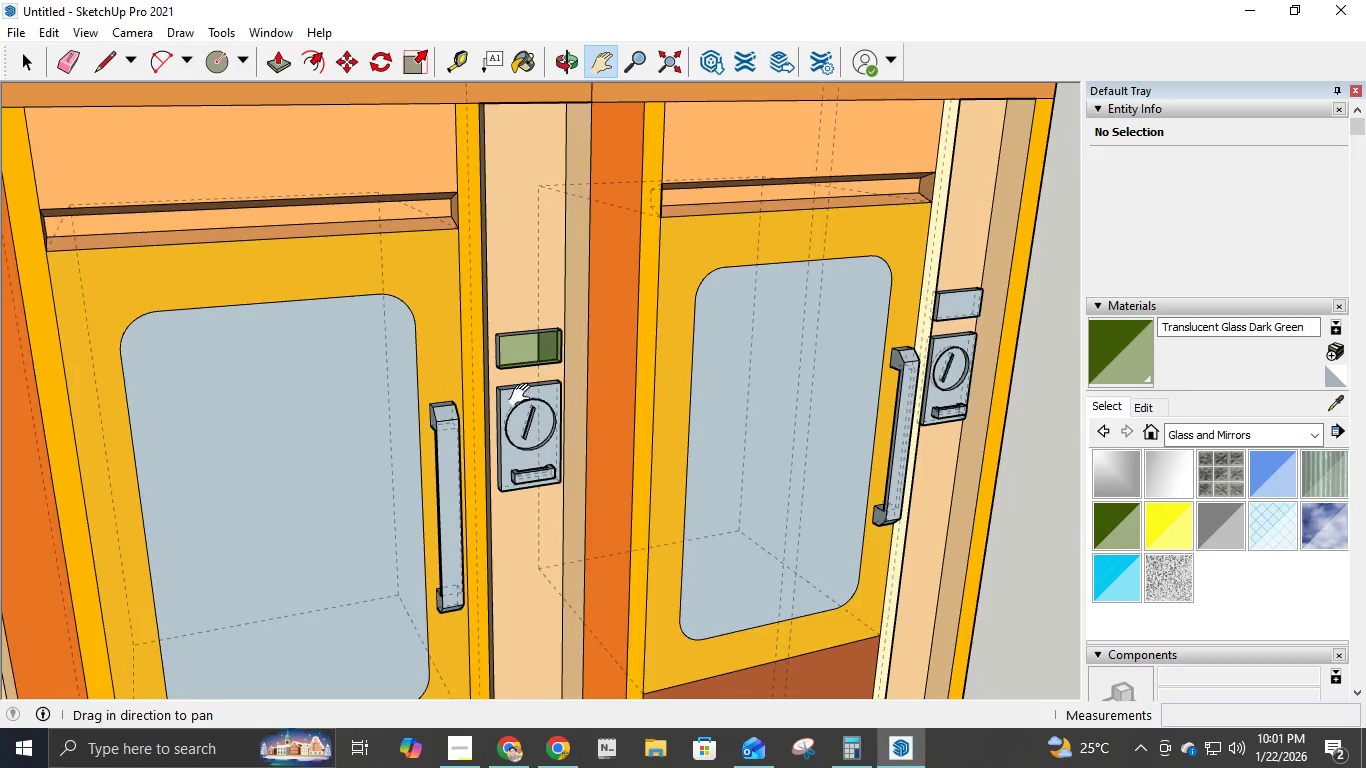 
scroll: coordinate [526, 392], scroll_direction: up, amount: 2.0
 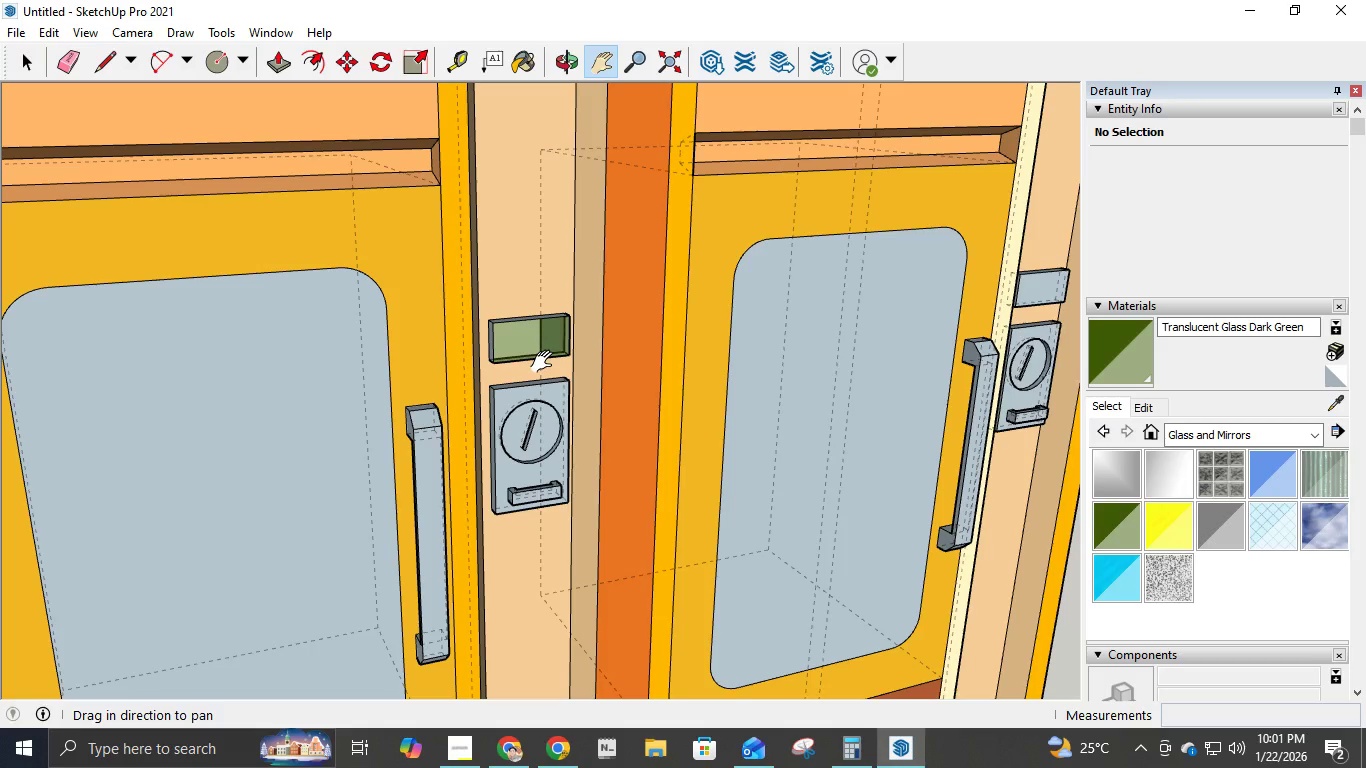 
key(L)
 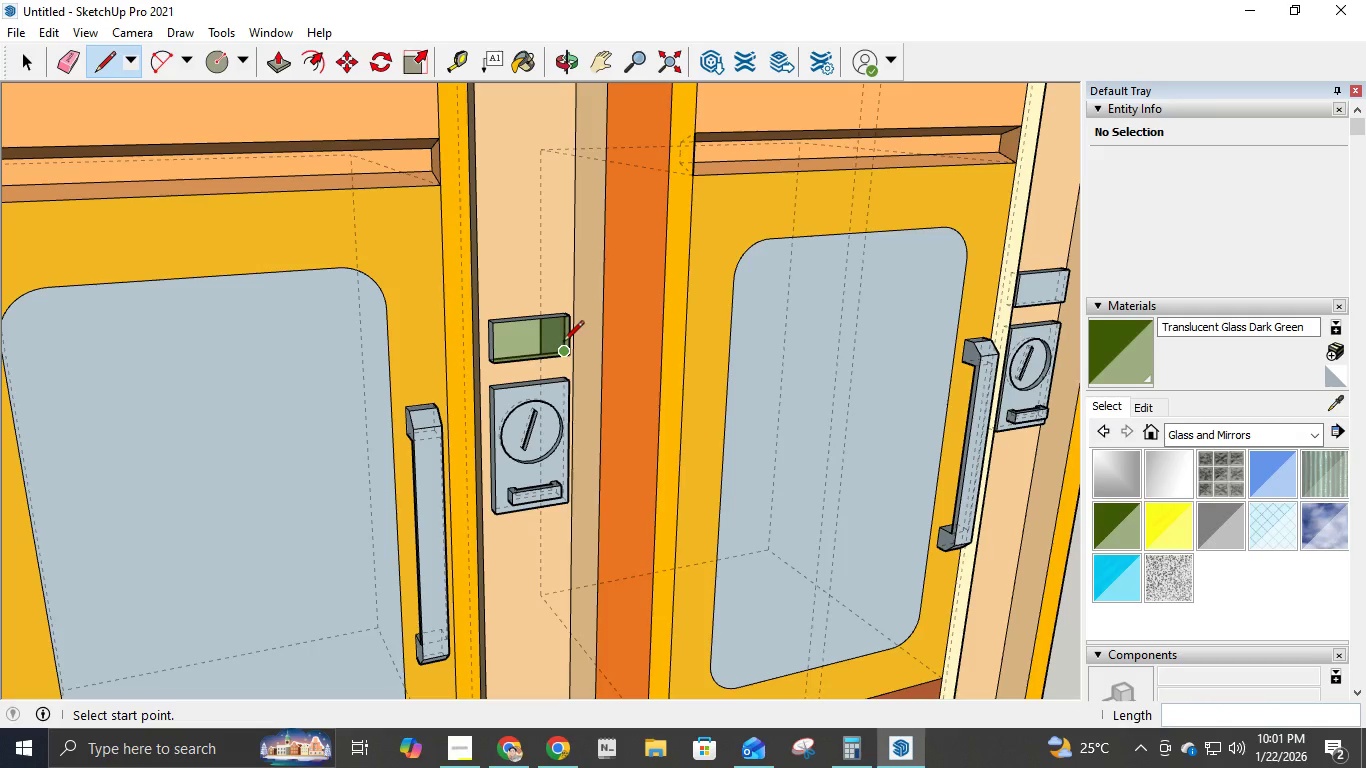 
left_click([563, 343])
 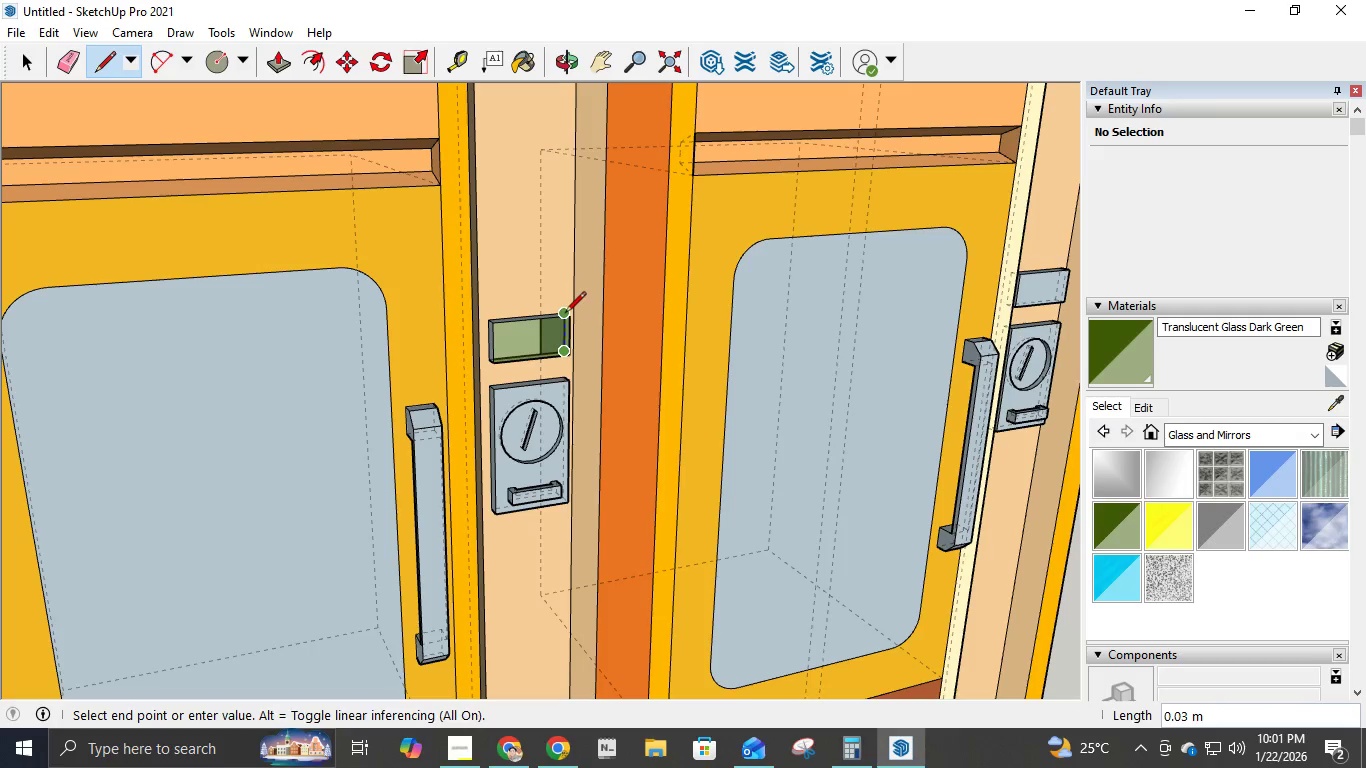 
left_click([565, 314])
 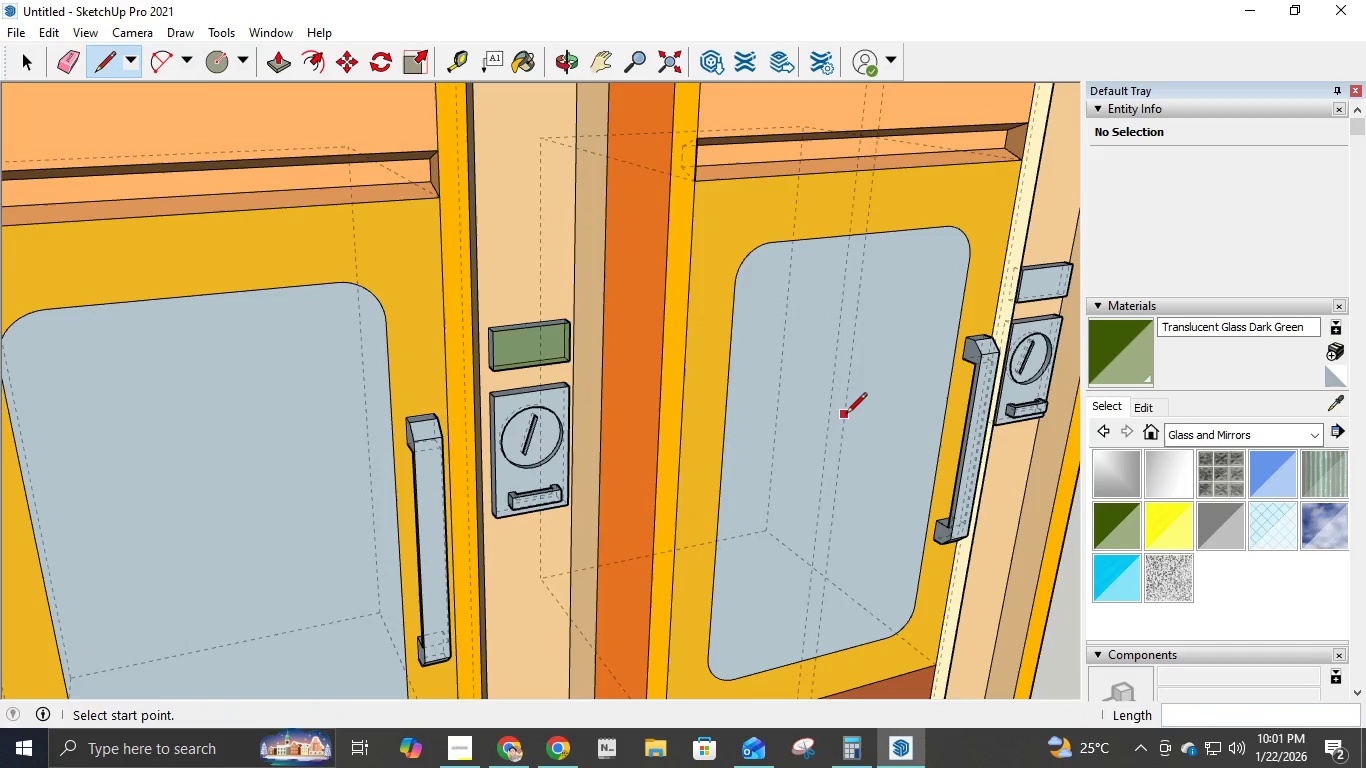 
key(B)
 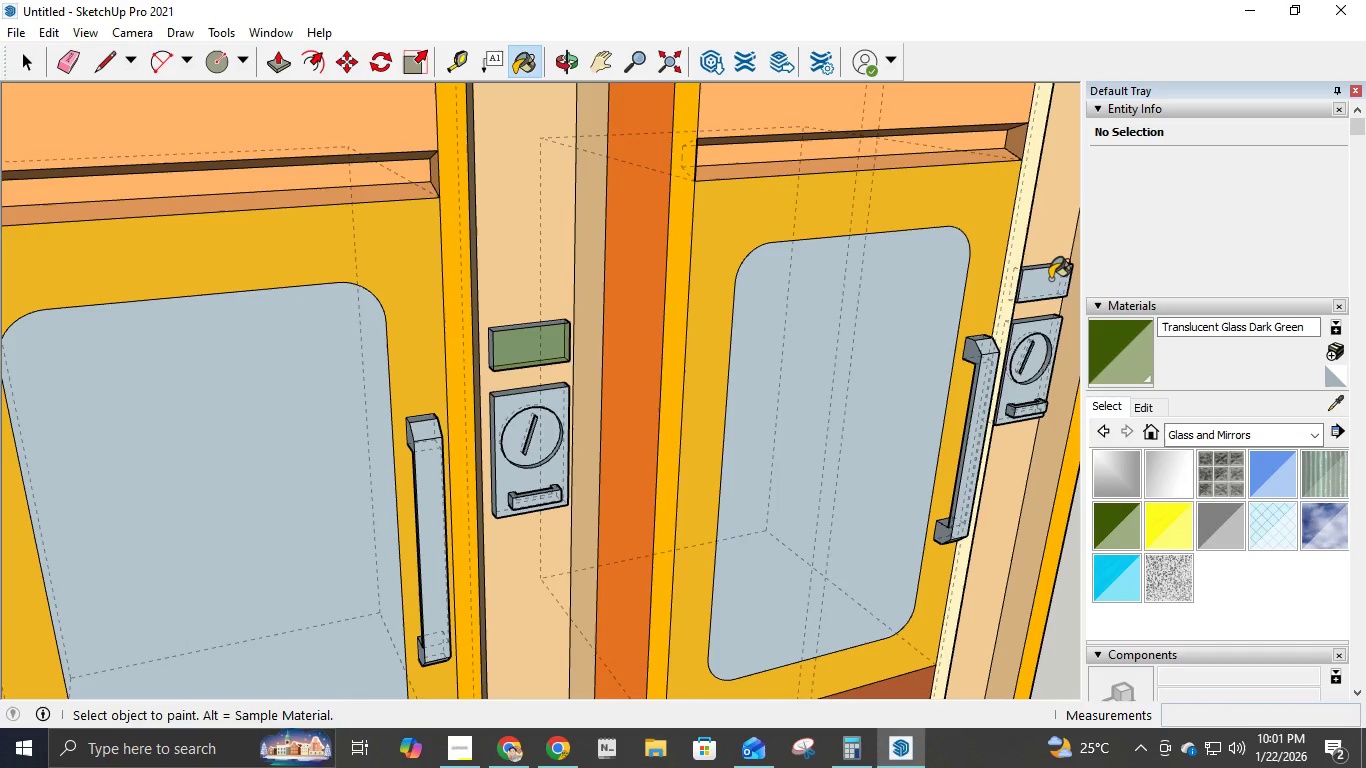 
left_click([1048, 283])
 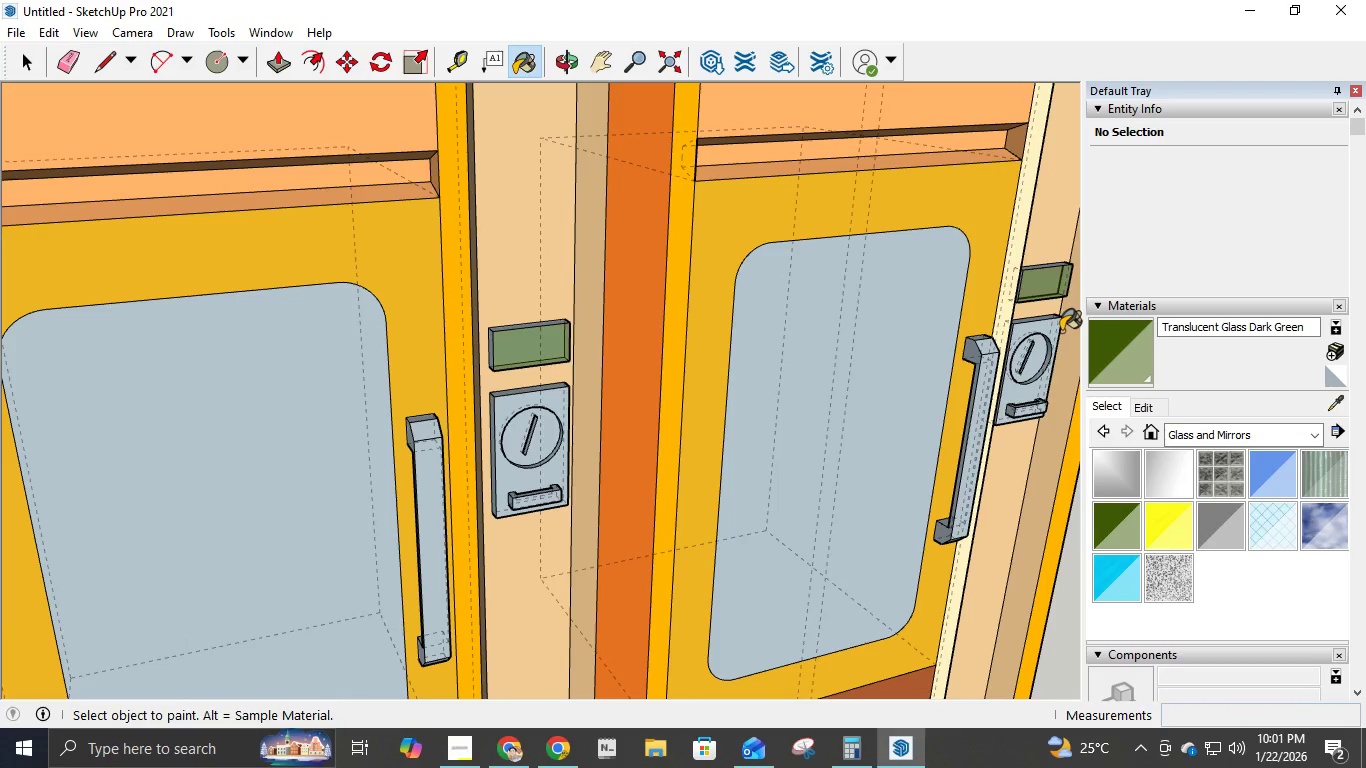 
key(L)
 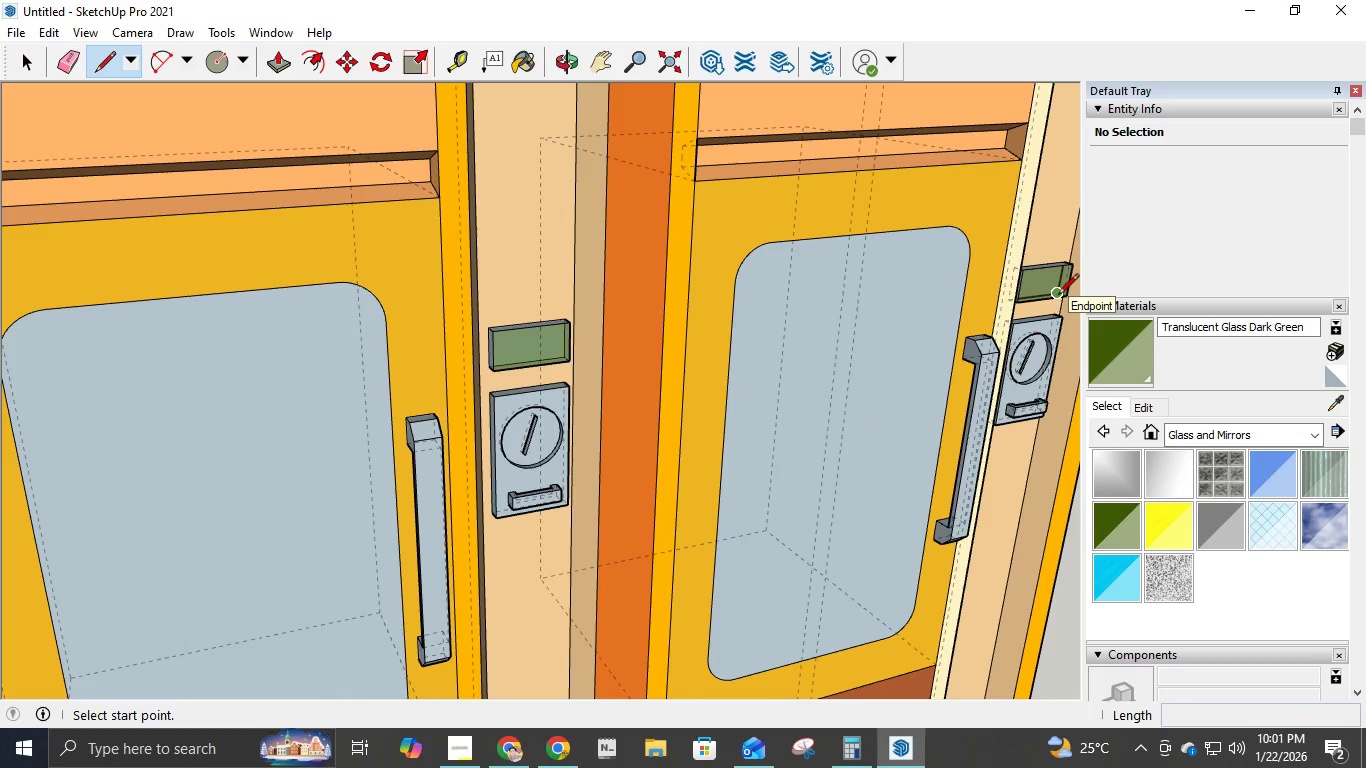 
left_click([1058, 296])
 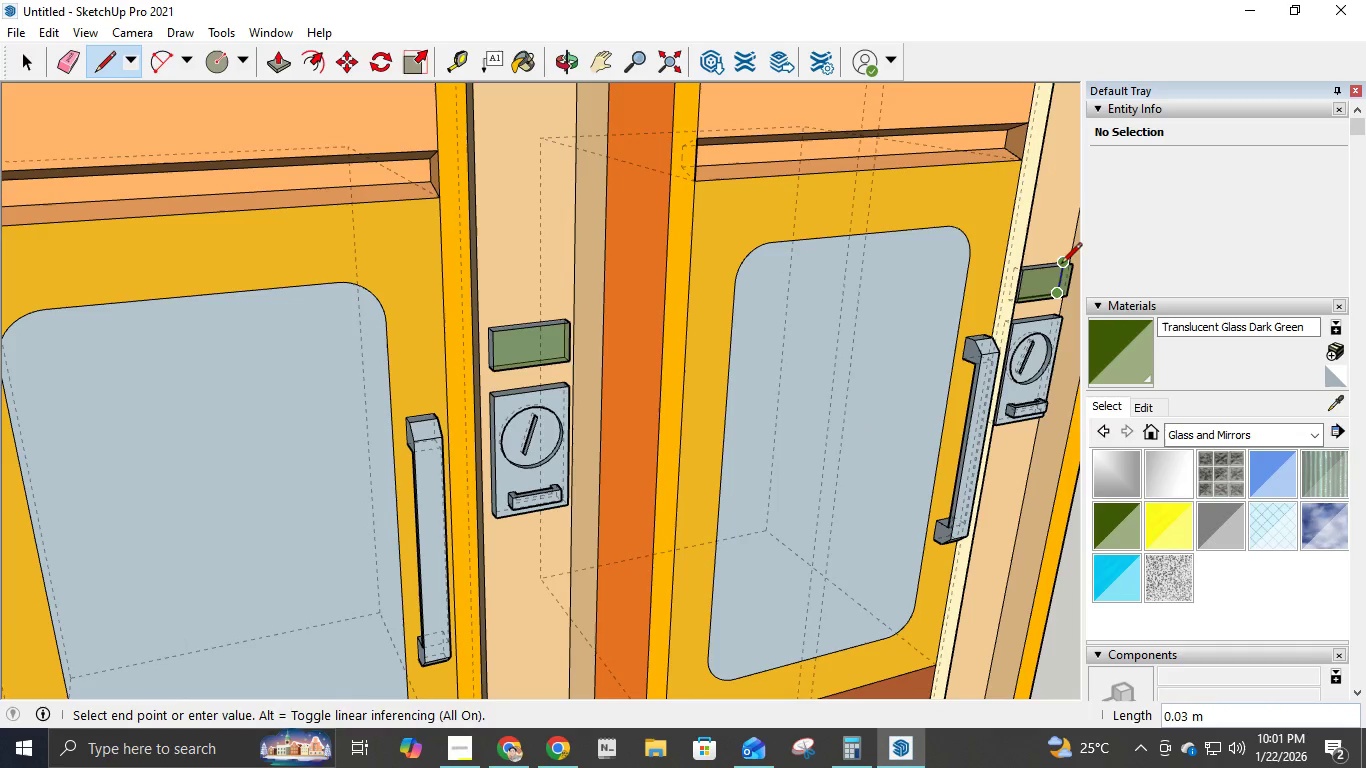 
left_click([1063, 265])
 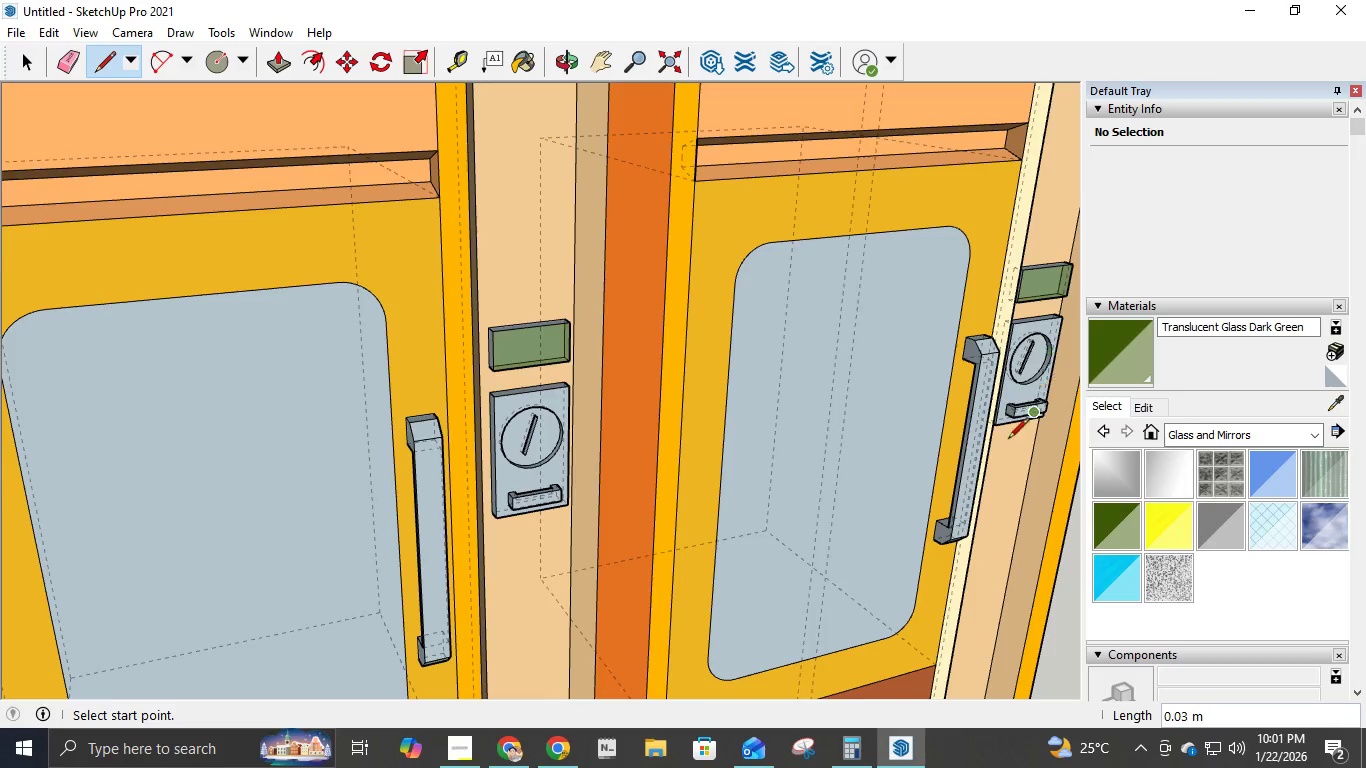 
scroll: coordinate [830, 397], scroll_direction: down, amount: 12.0
 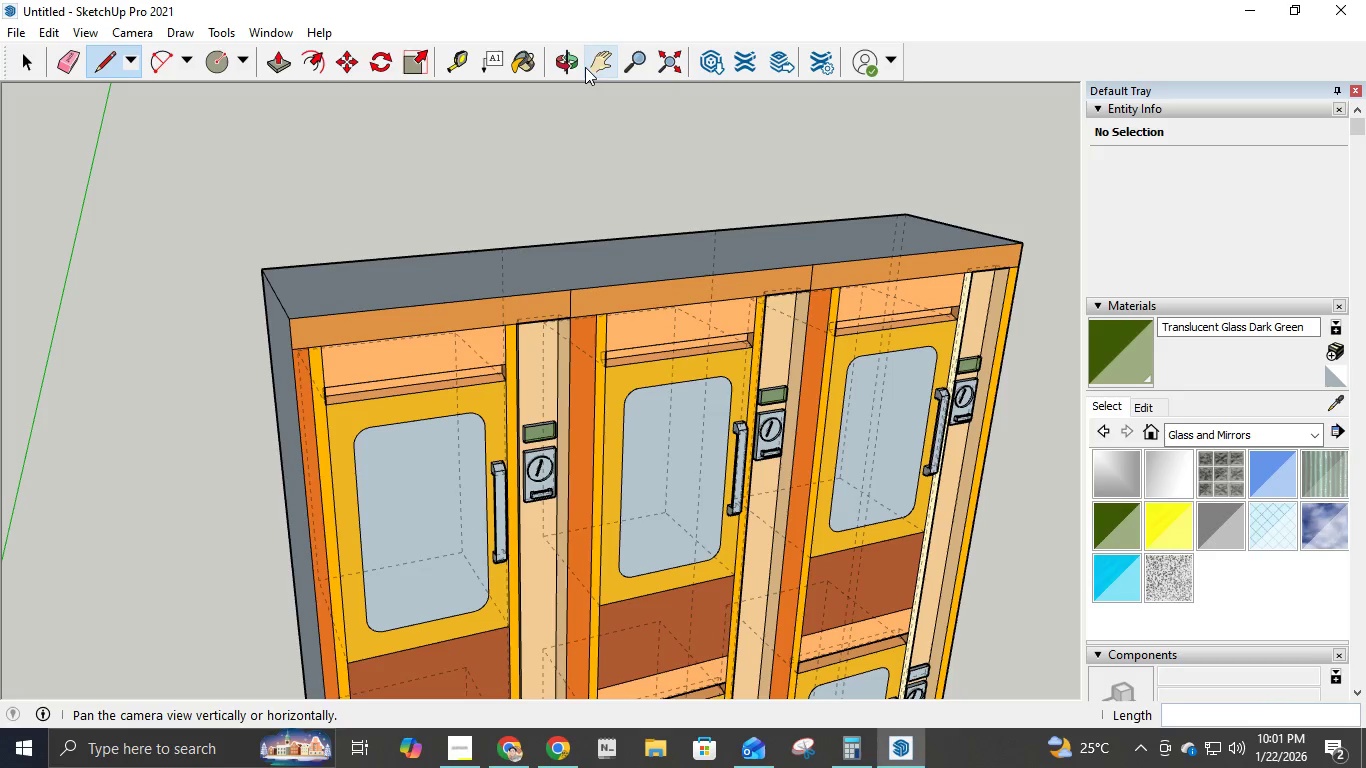 
left_click([585, 67])
 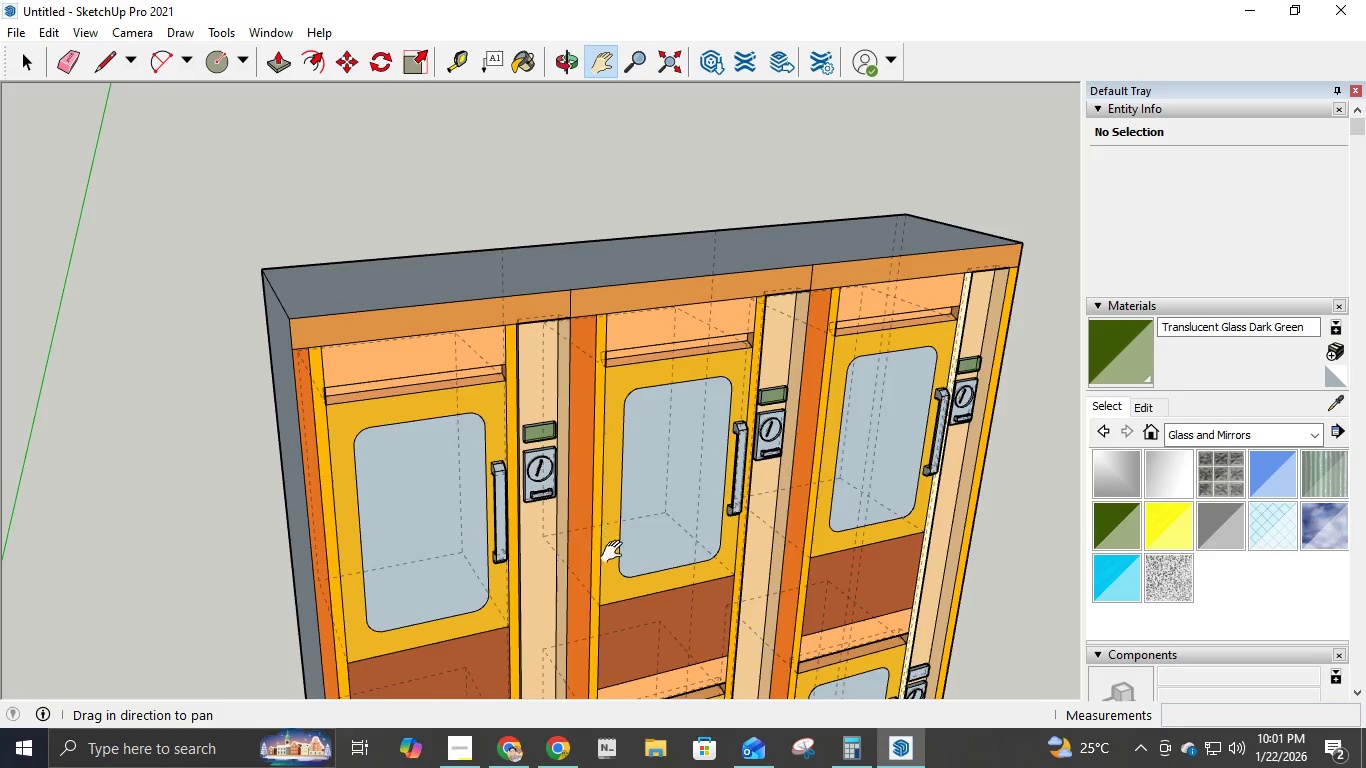 
left_click_drag(start_coordinate=[615, 558], to_coordinate=[610, 193])
 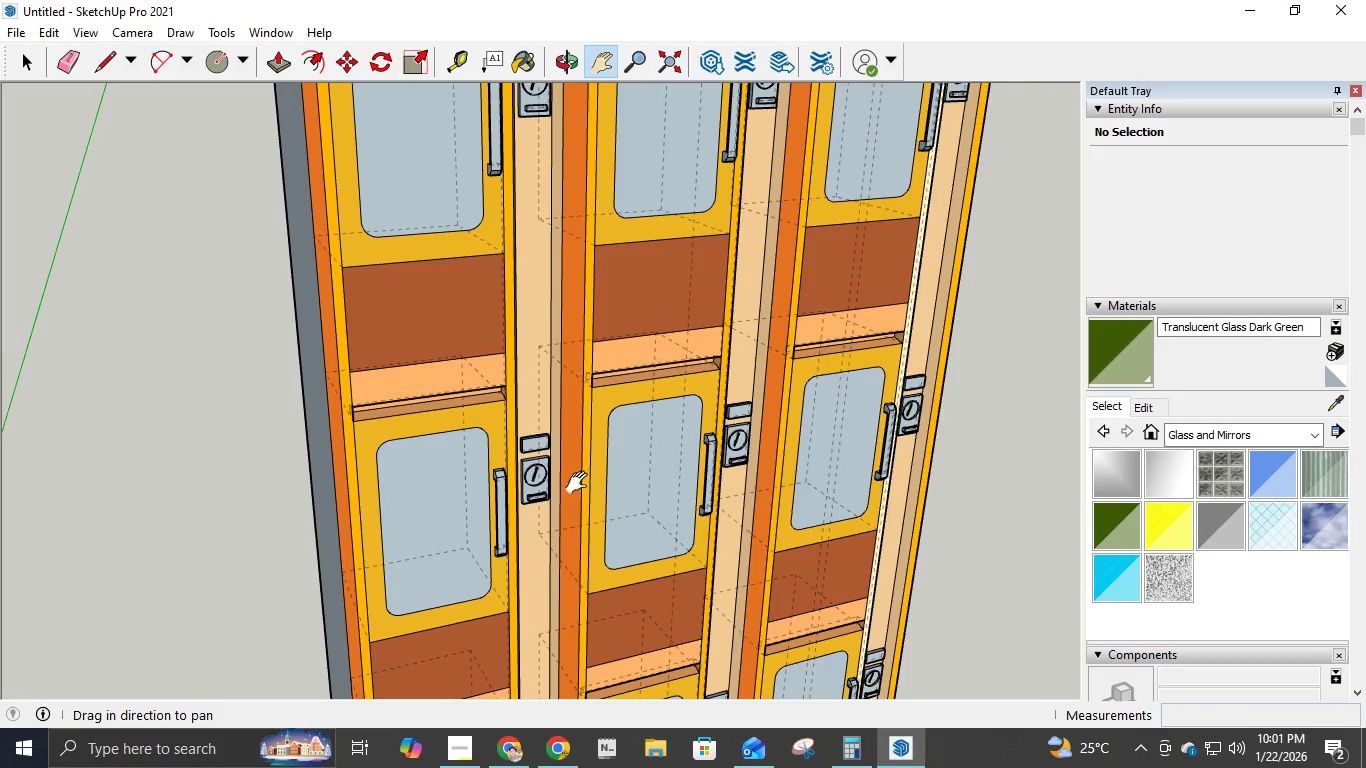 
scroll: coordinate [471, 521], scroll_direction: up, amount: 8.0
 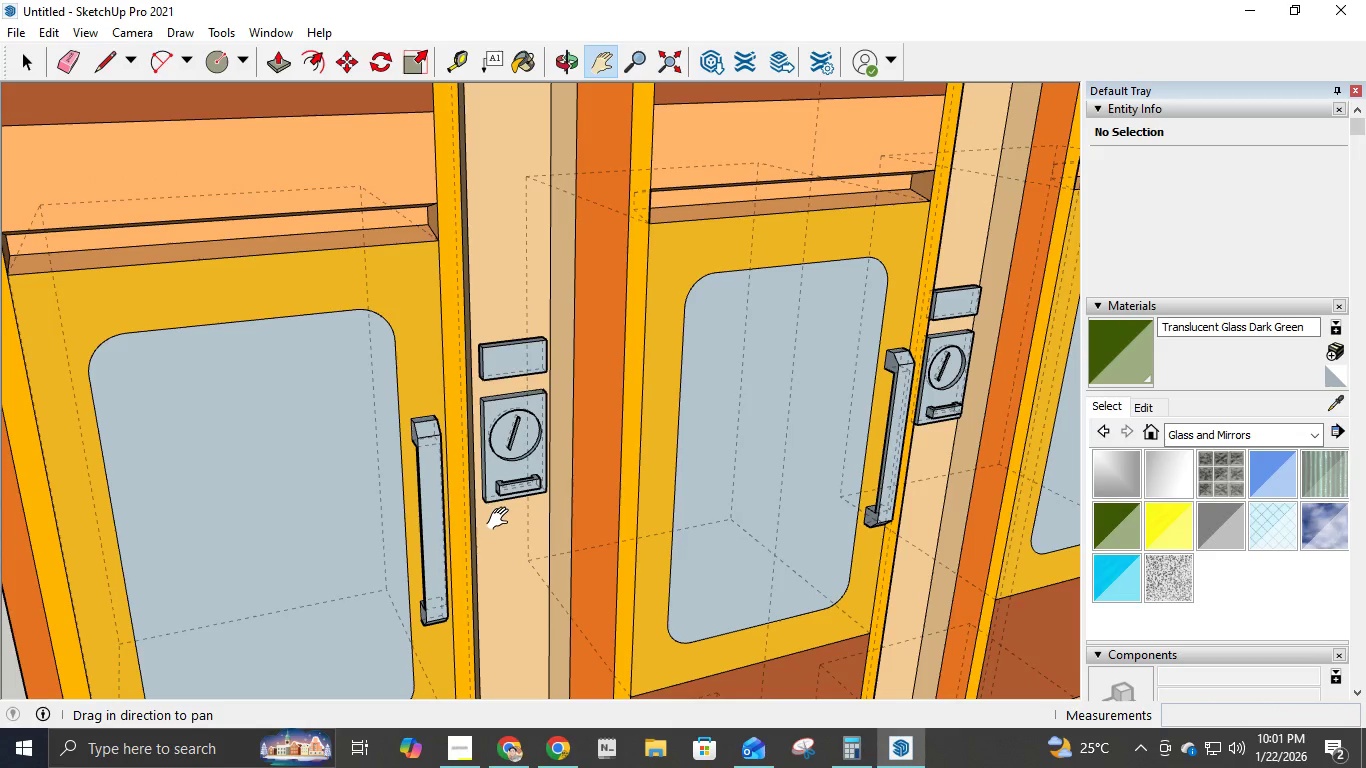 
key(B)
 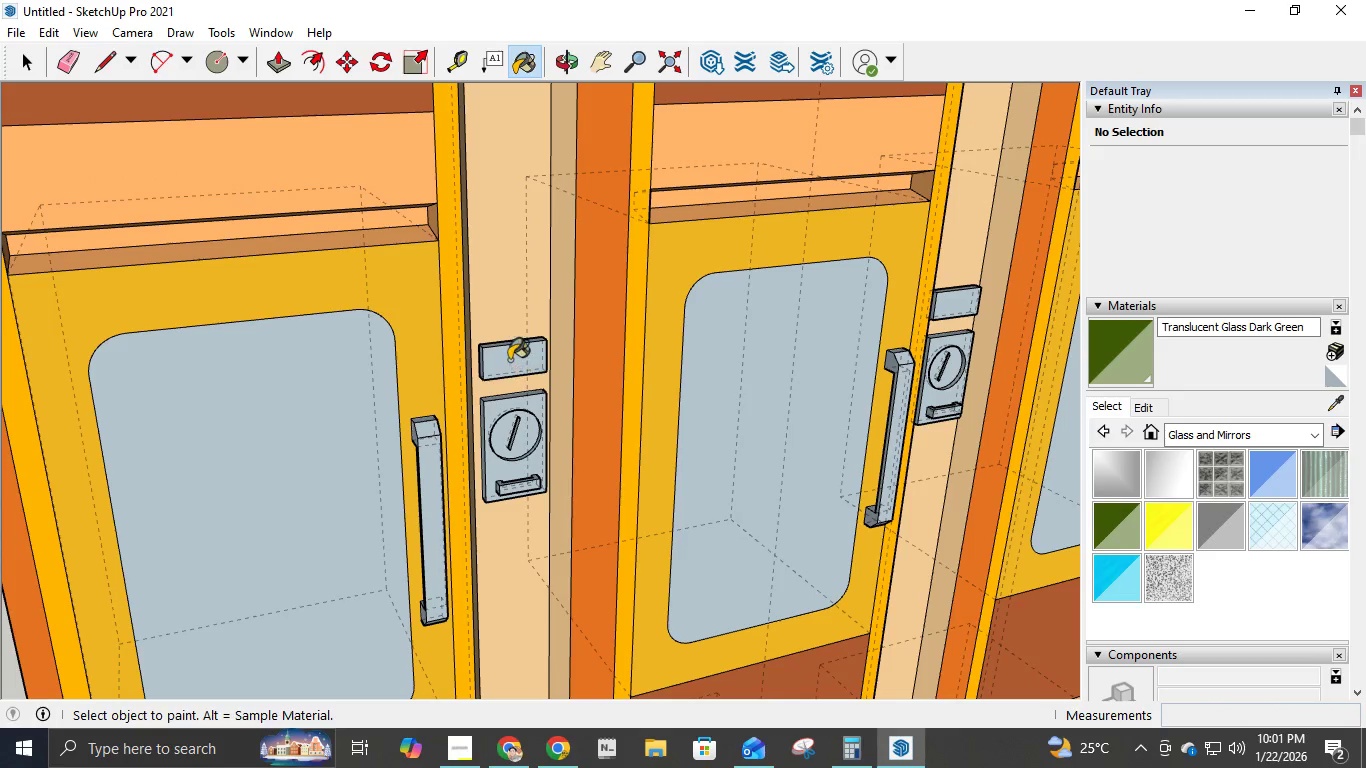 
left_click([509, 360])
 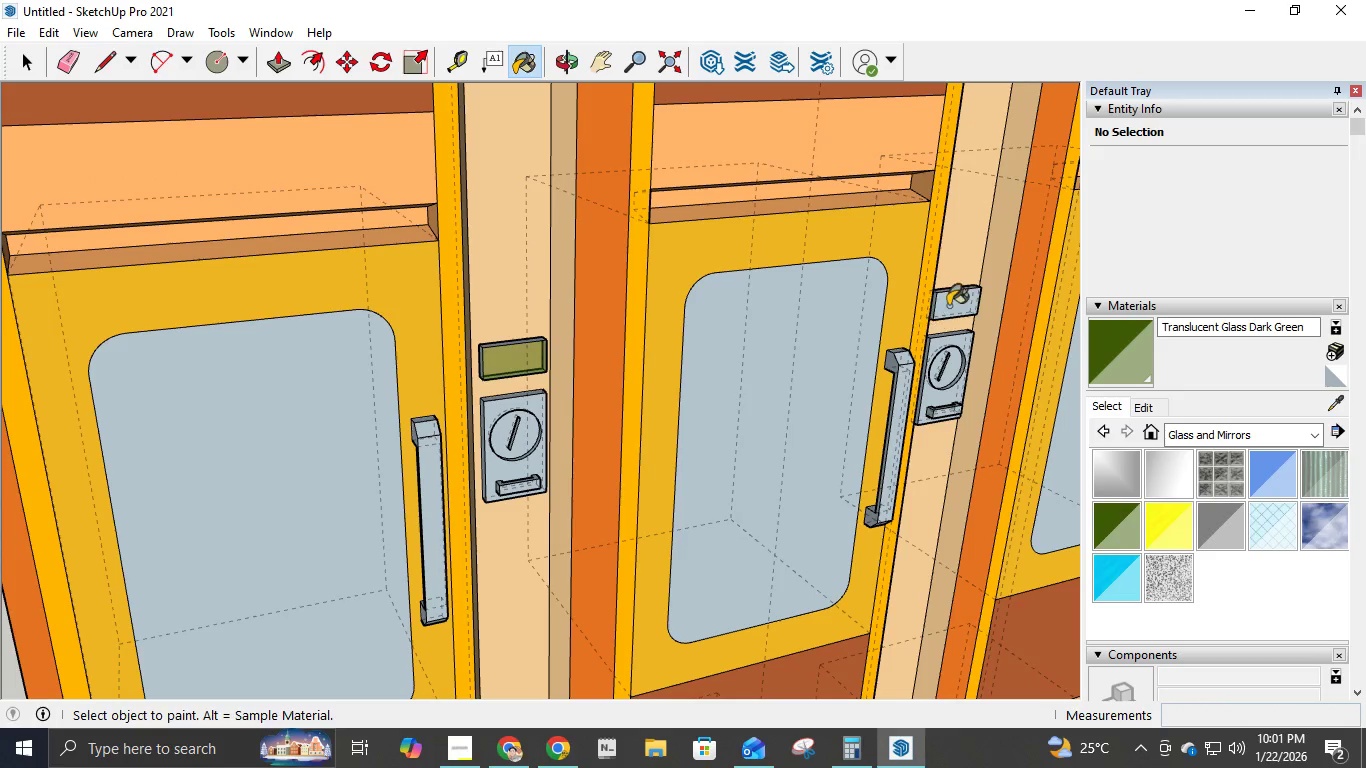 
left_click([955, 304])
 